 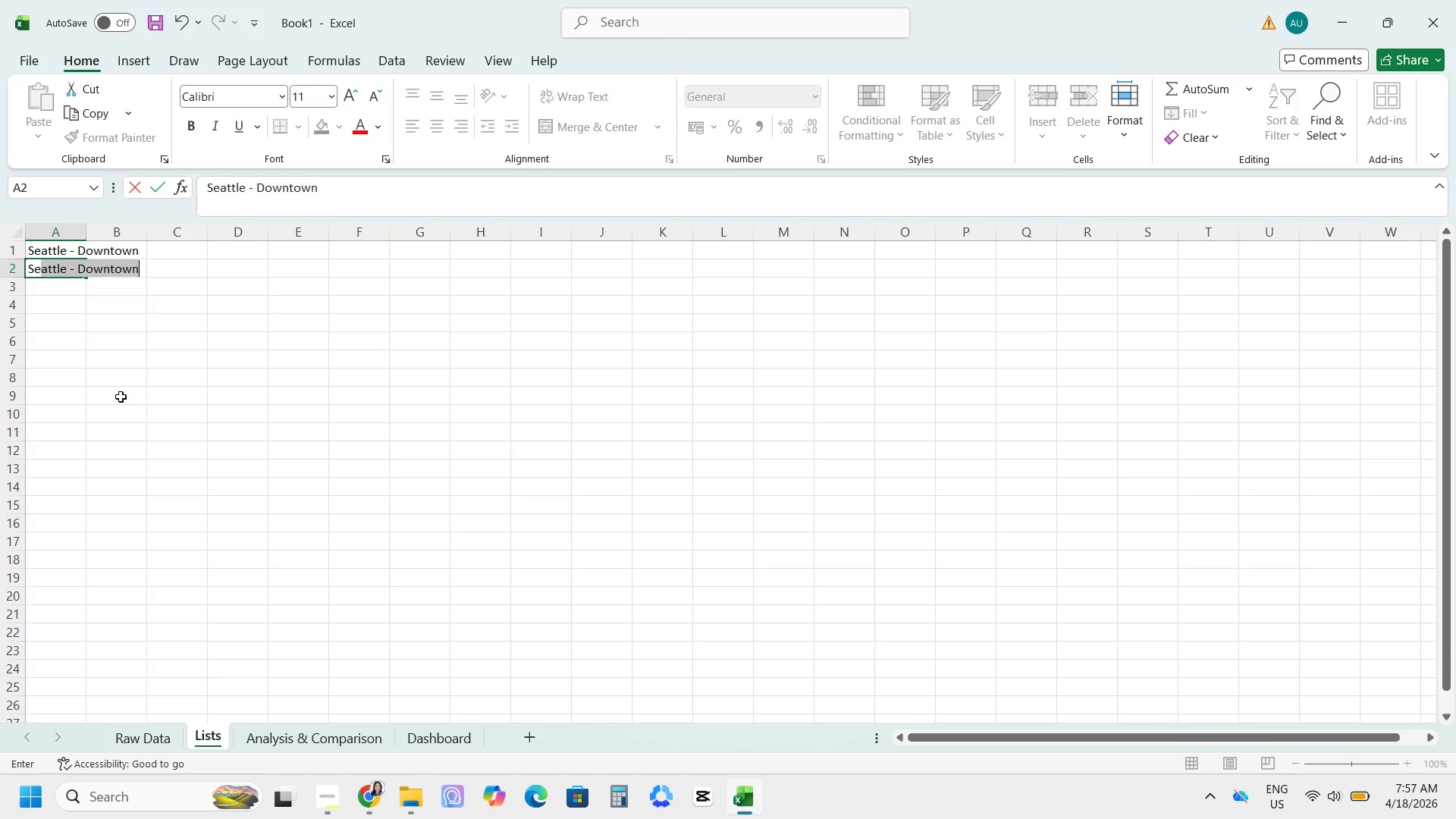 
type(eattle - Capitol Hill)
 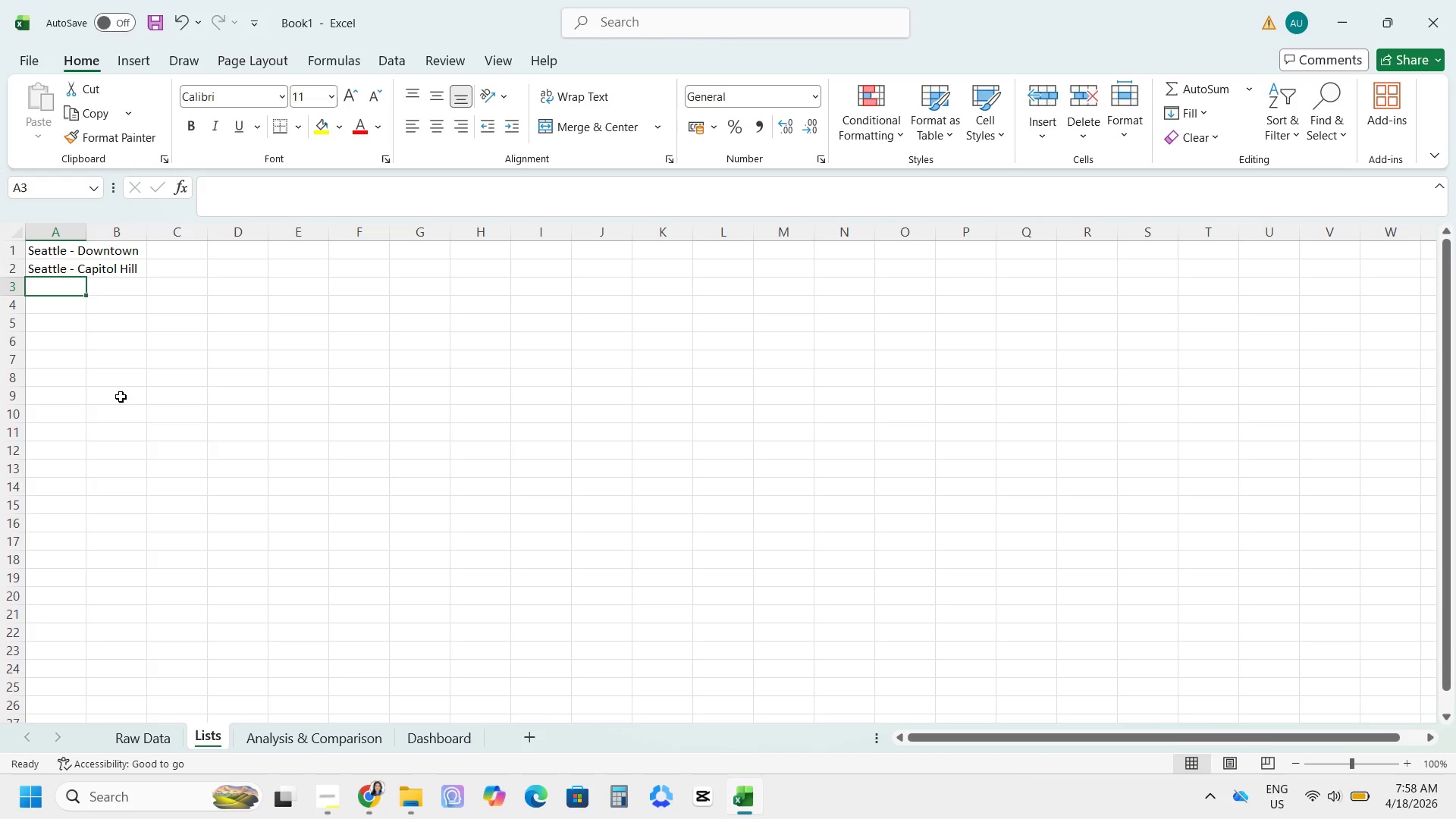 
 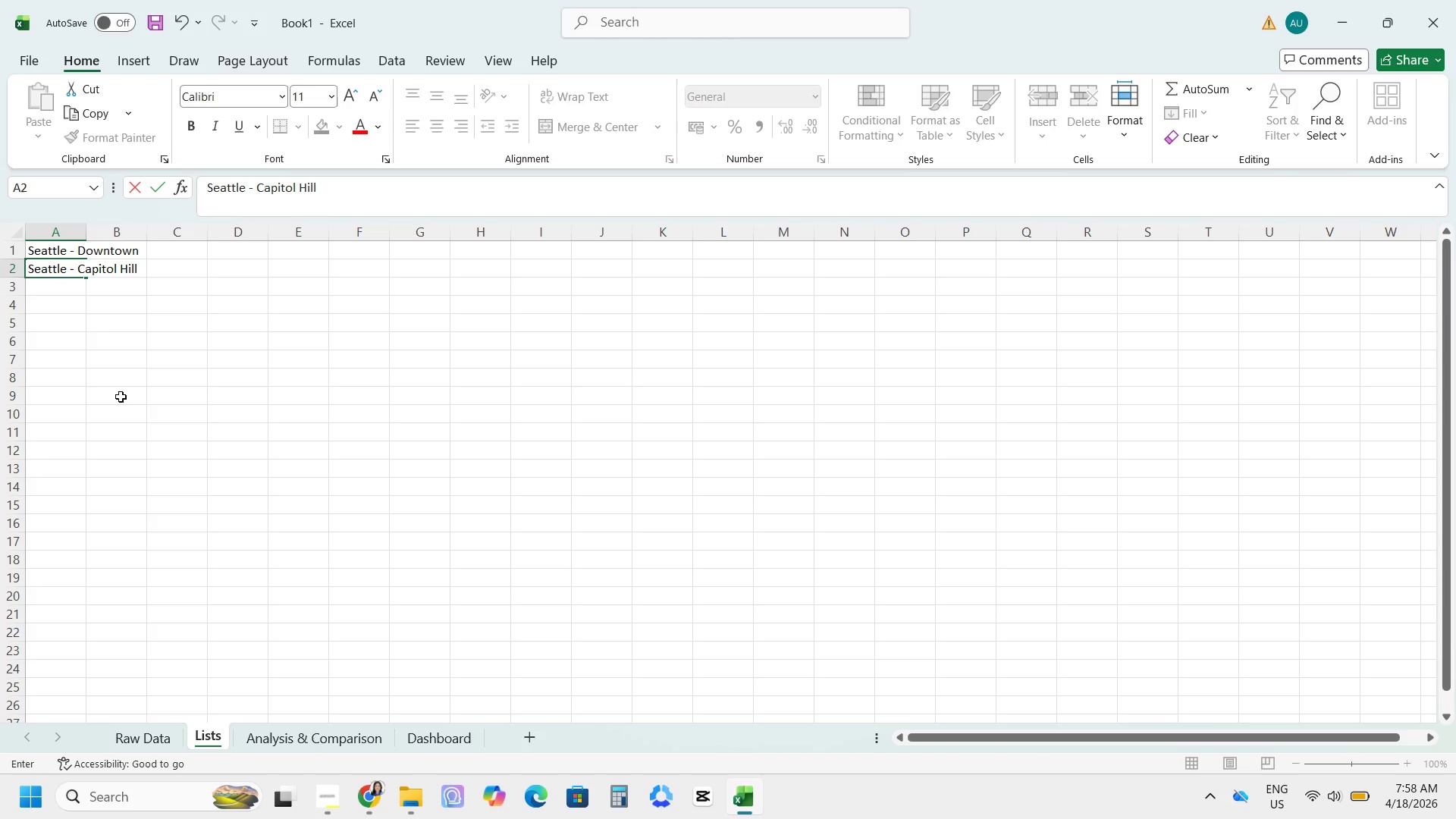 
key(Enter)
 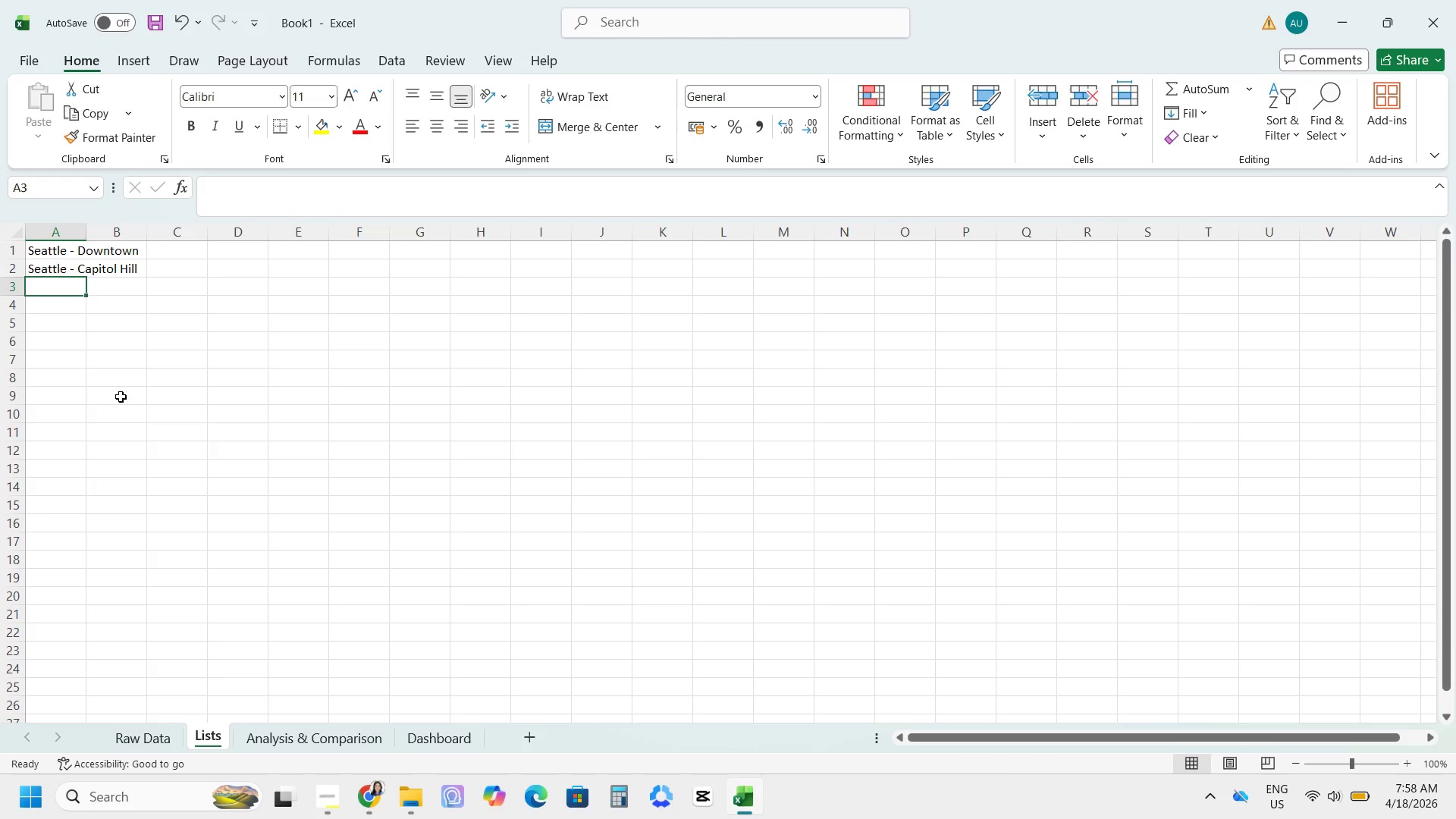 
type(Seattle - SLU)
 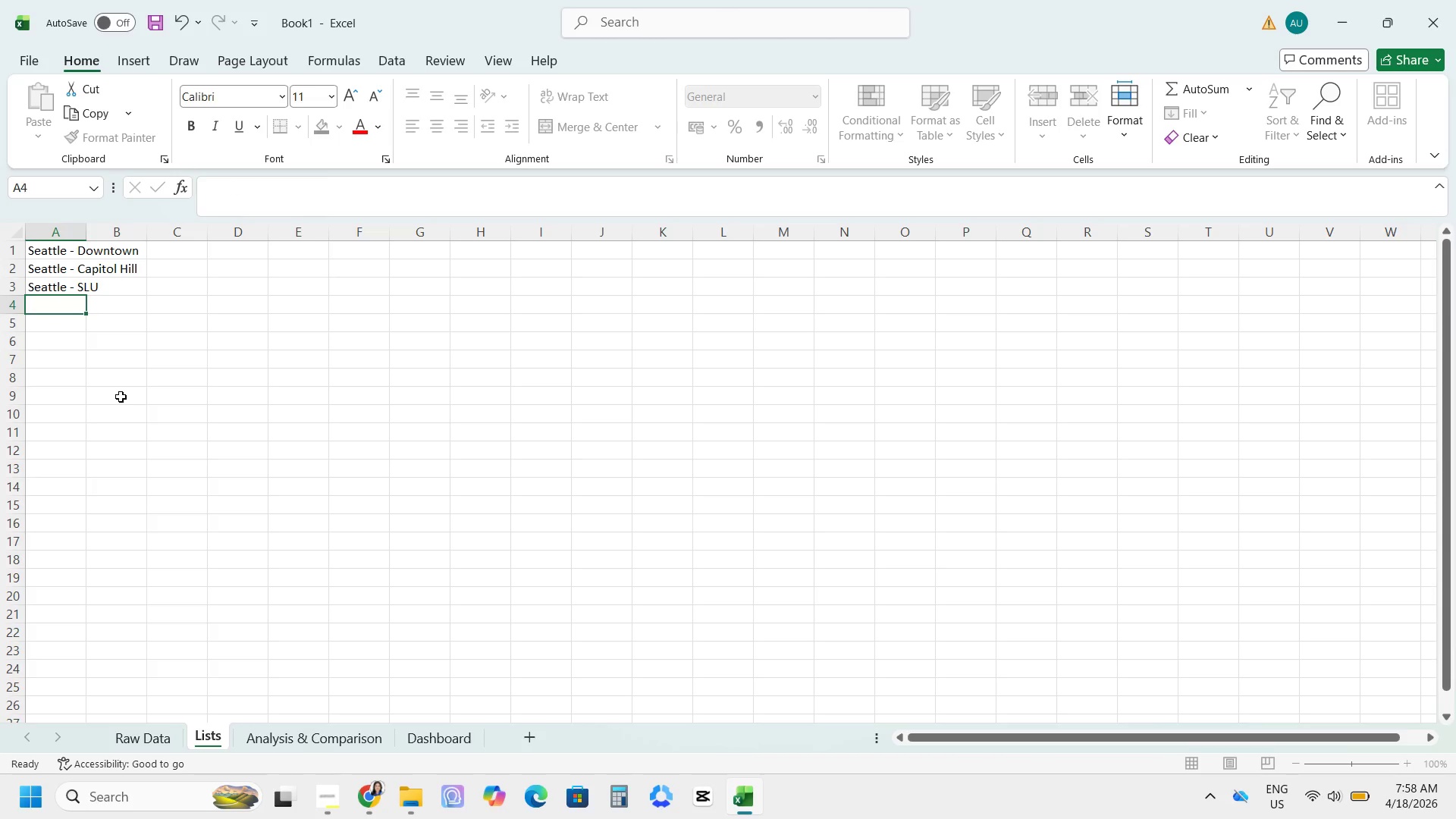 
 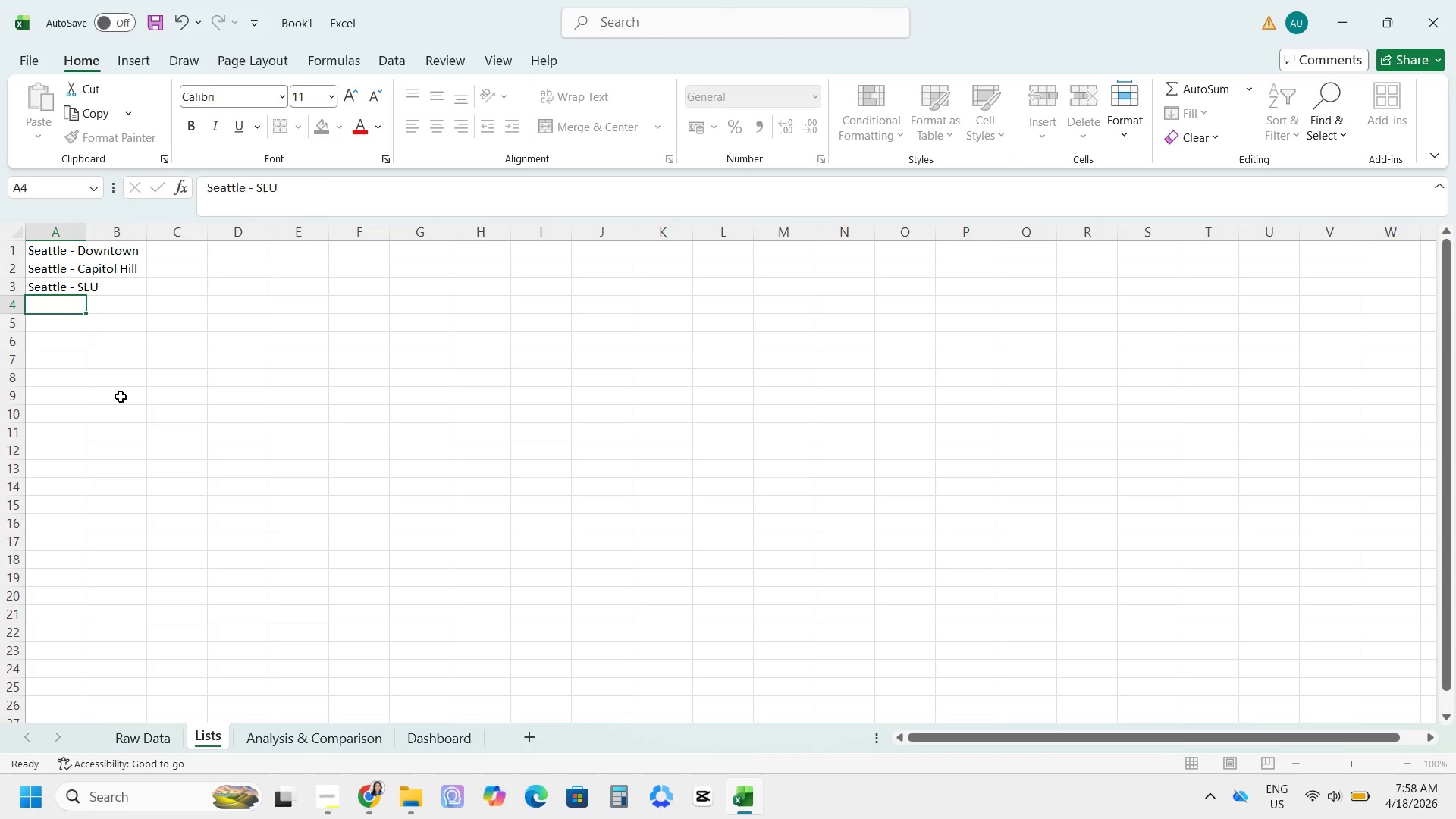 
key(Enter)
 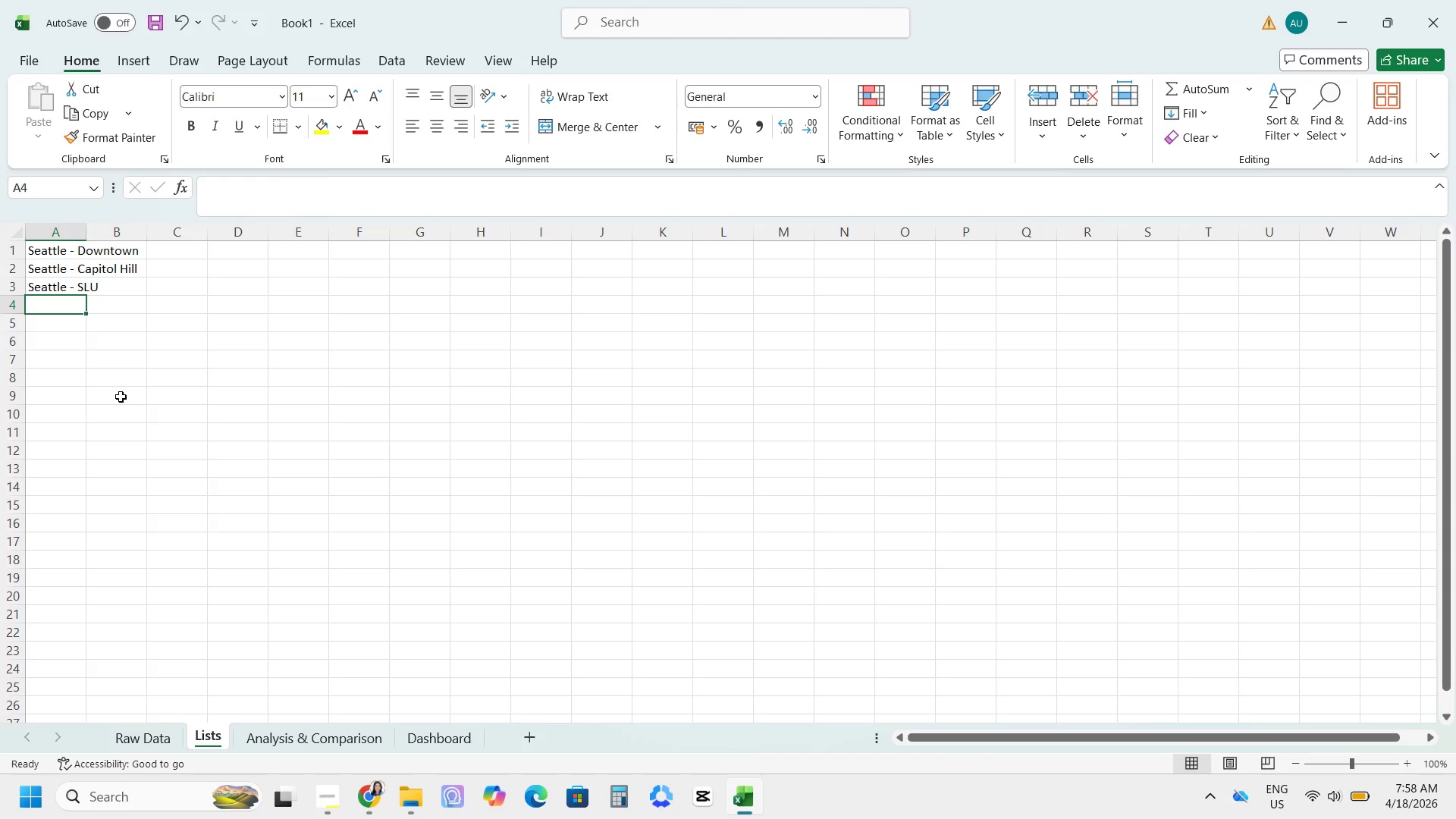 
type(Seattle - Ballard)
 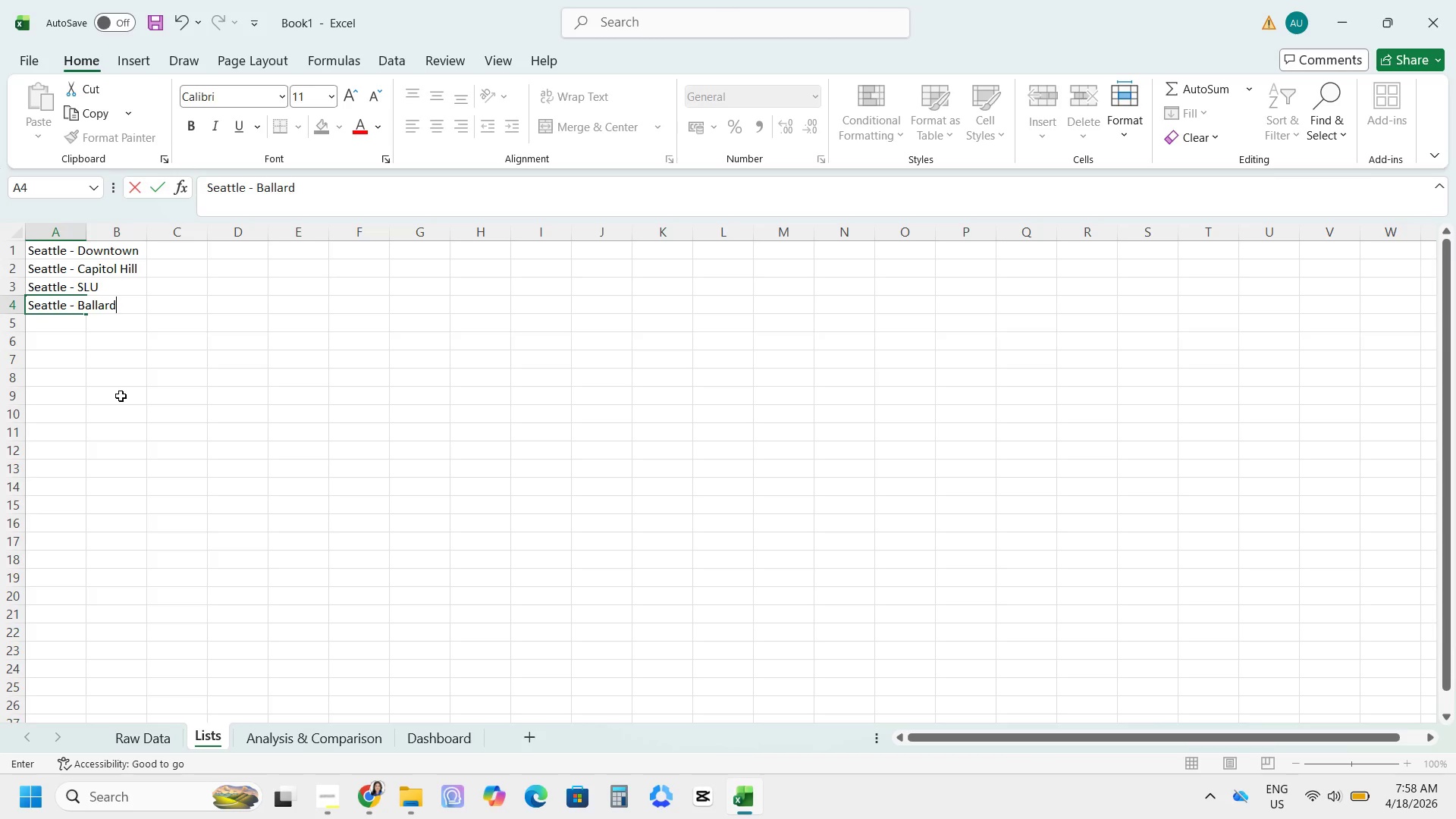 
key(Enter)
 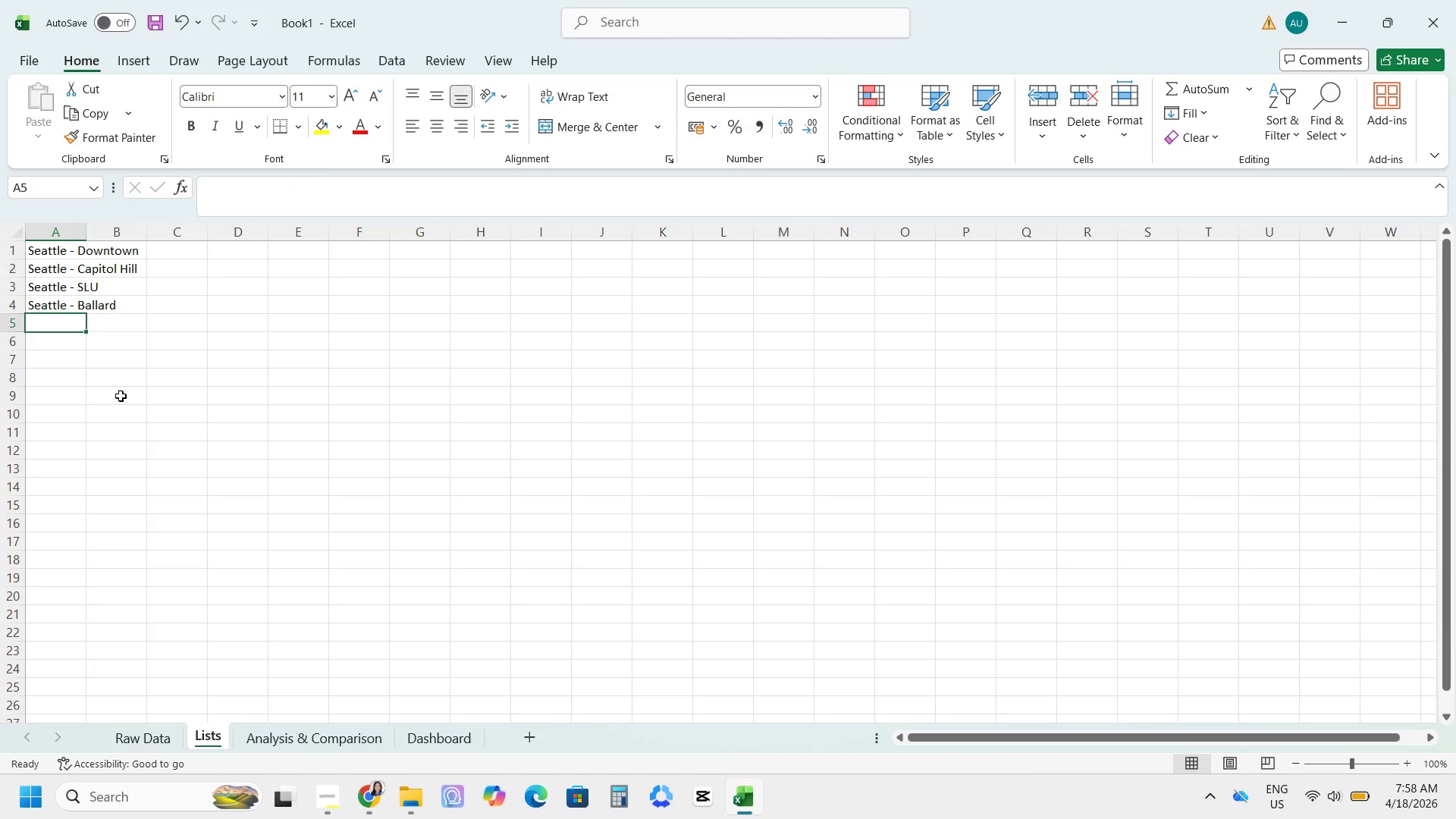 
type(Bellevue)
 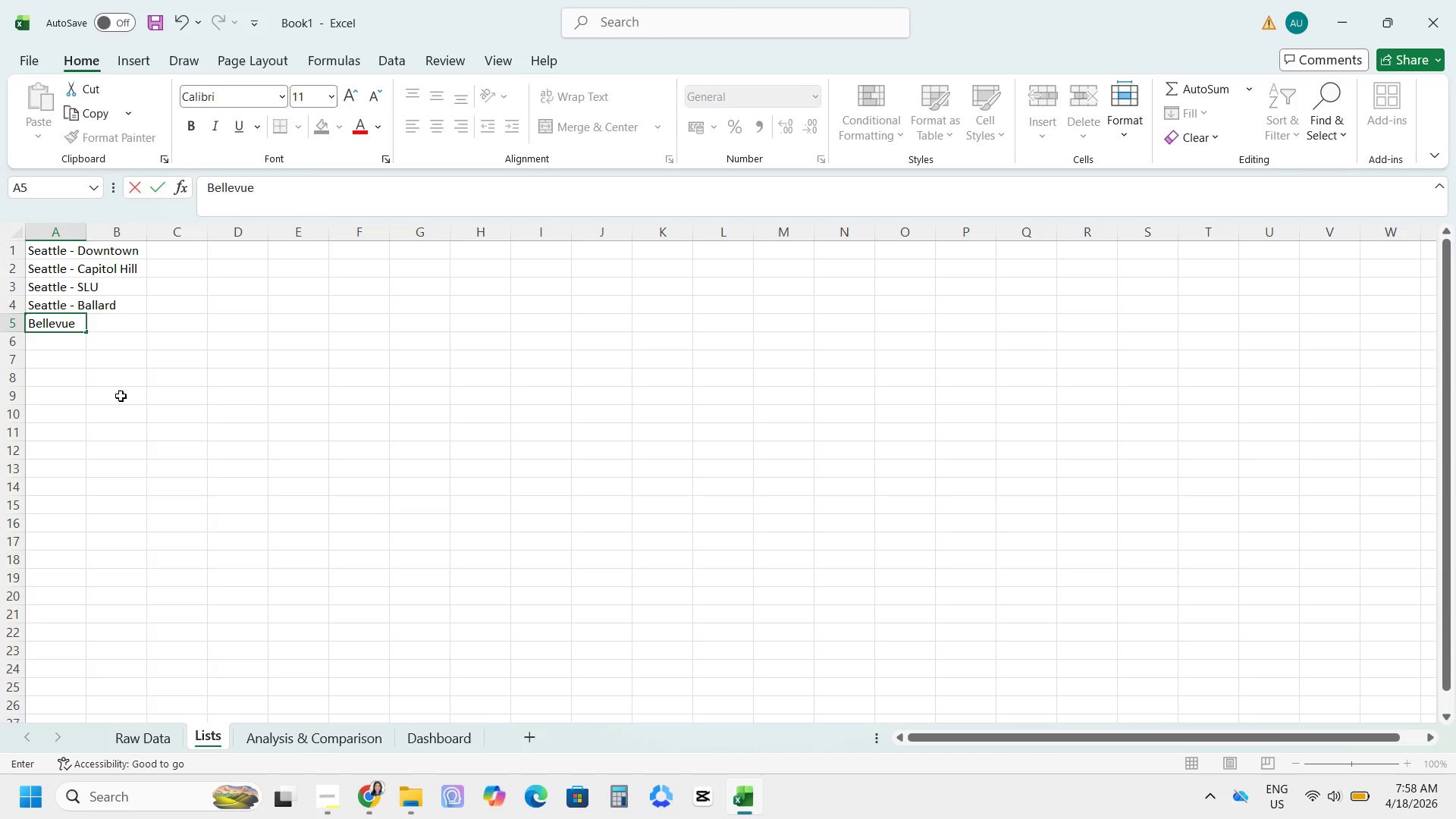 
key(Enter)
 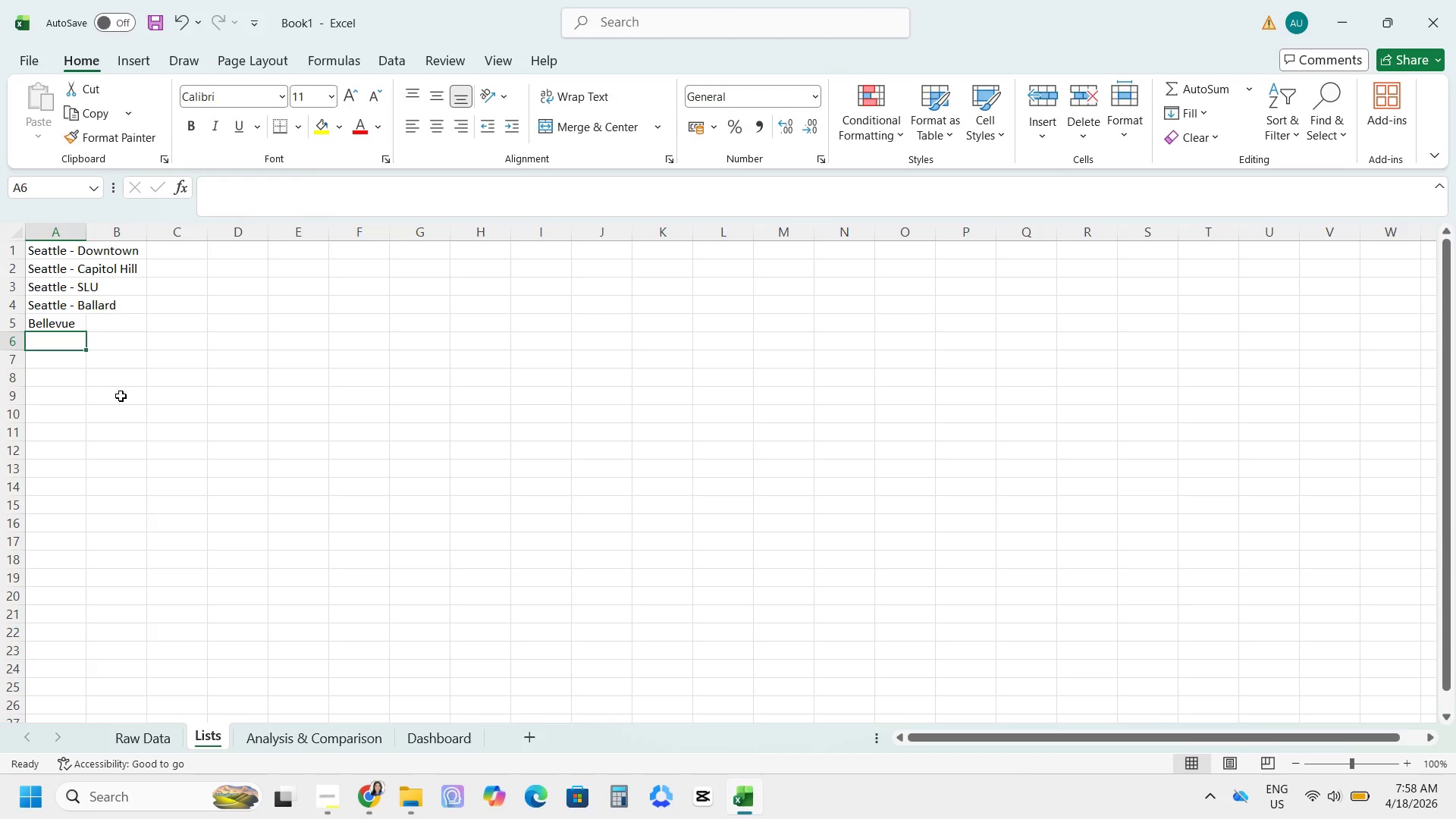 
type(REdmony)
key(Backspace)
type(d)
 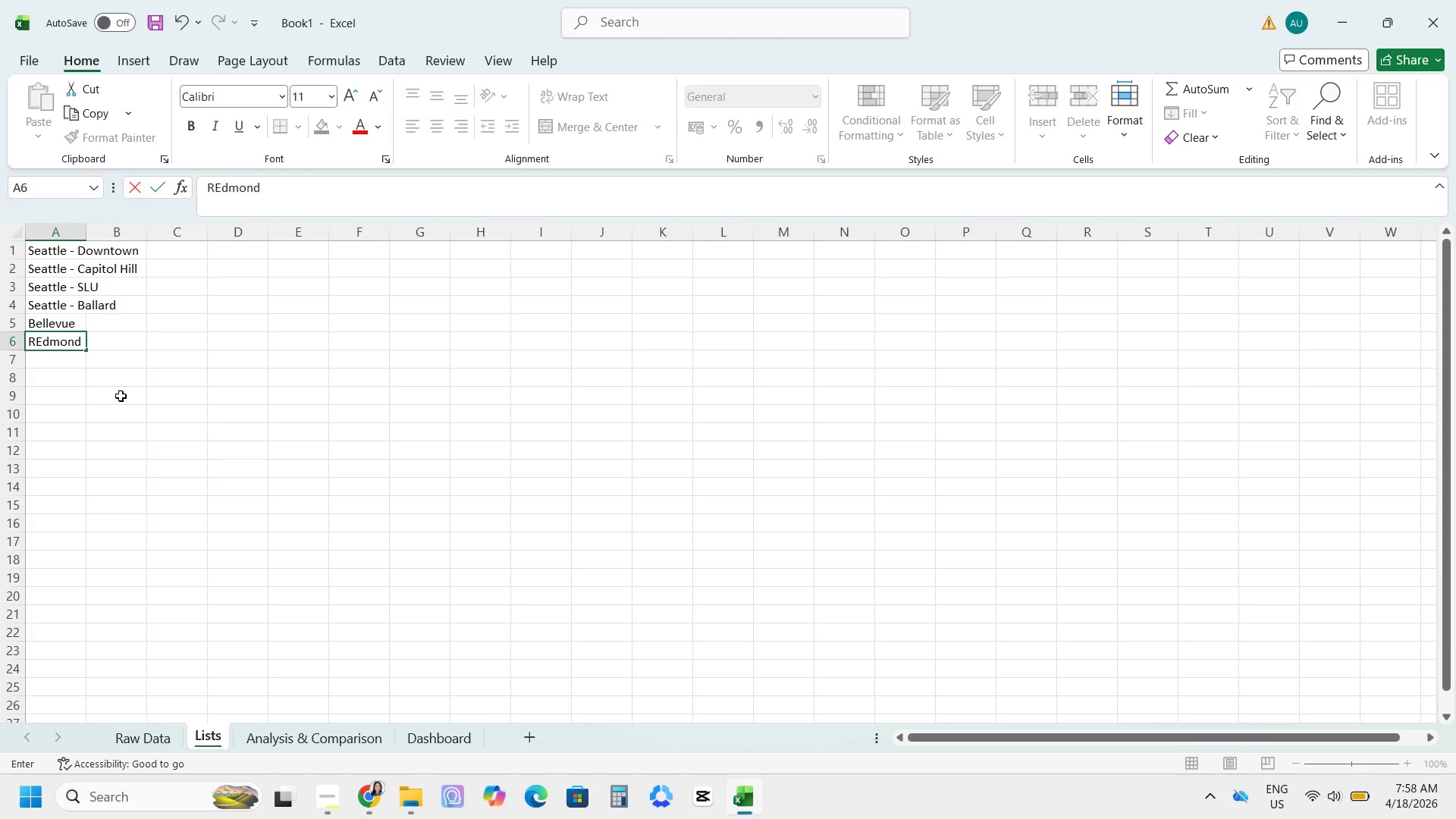 
key(Enter)
 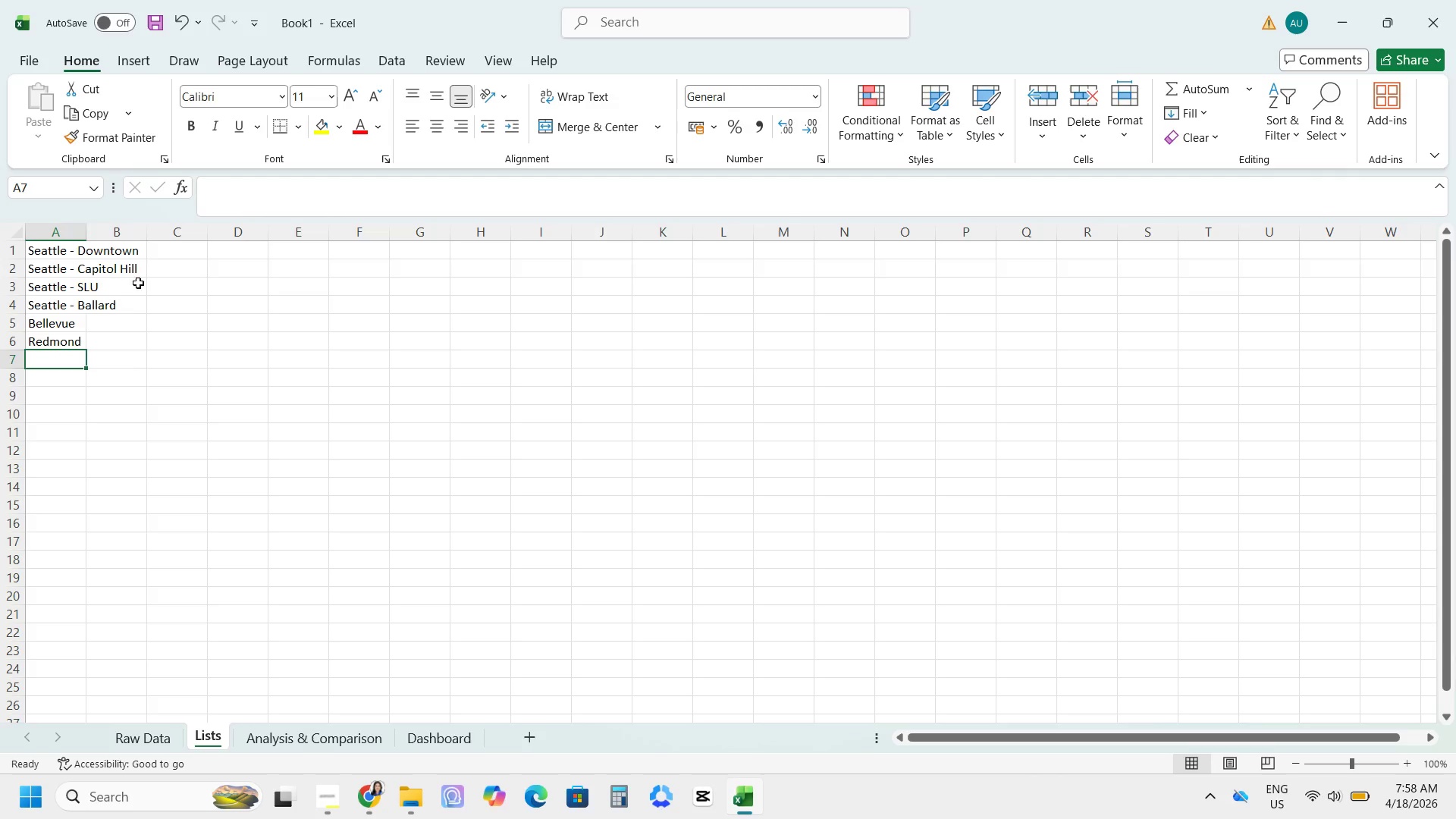 
left_click([133, 253])
 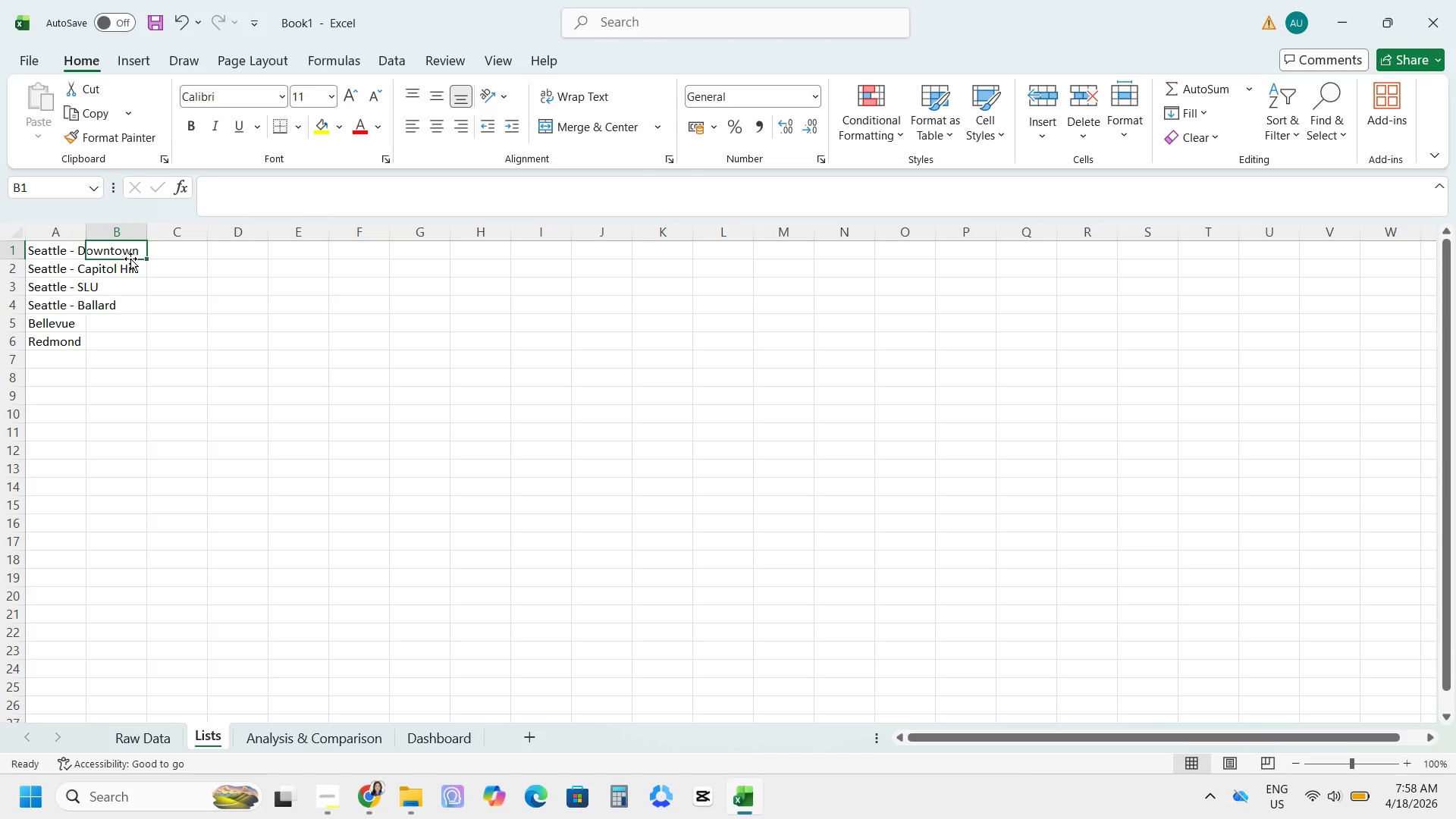 
type(Hot Yoga)
 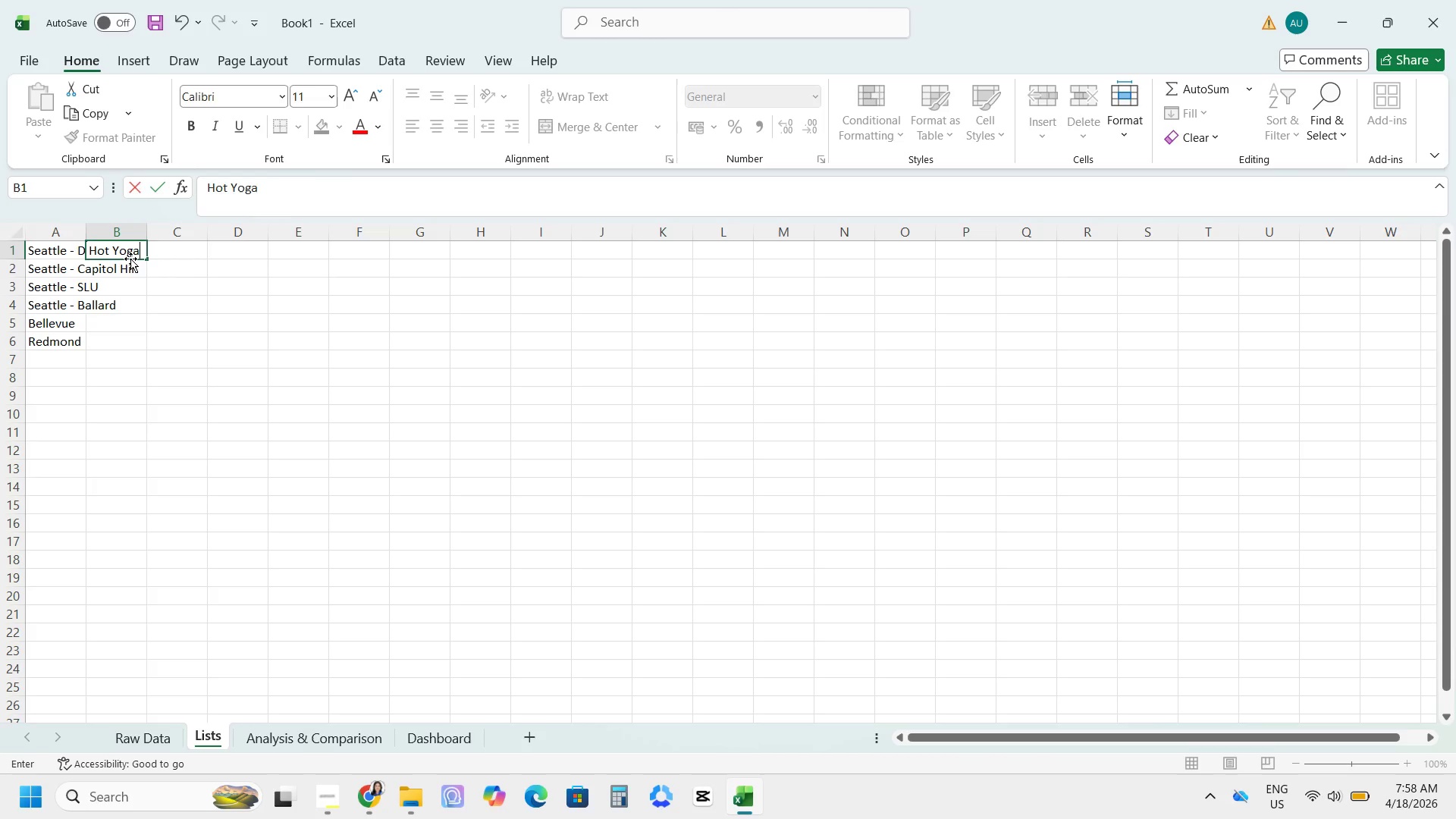 
key(Enter)
 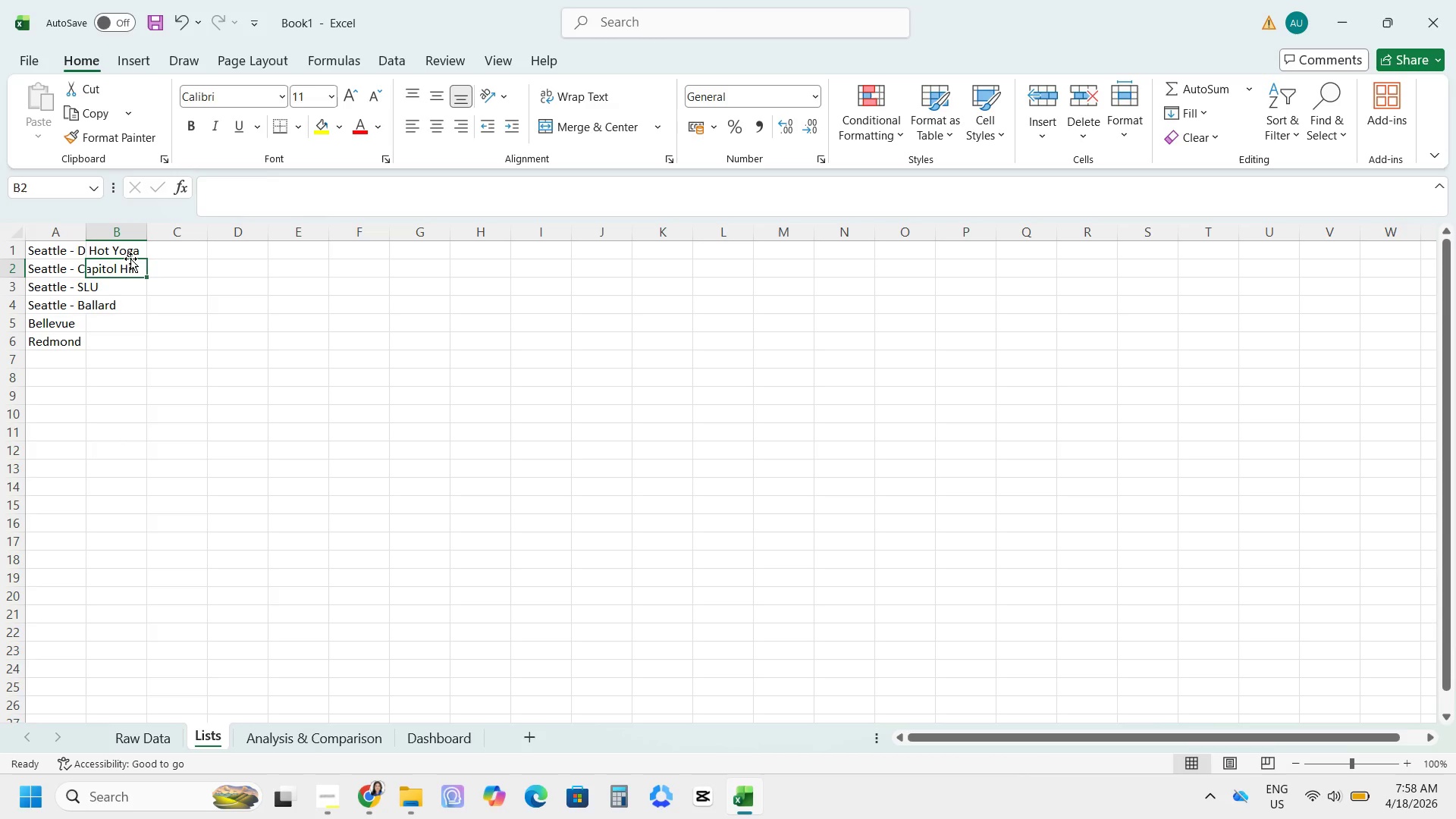 
type(Vinyasa)
 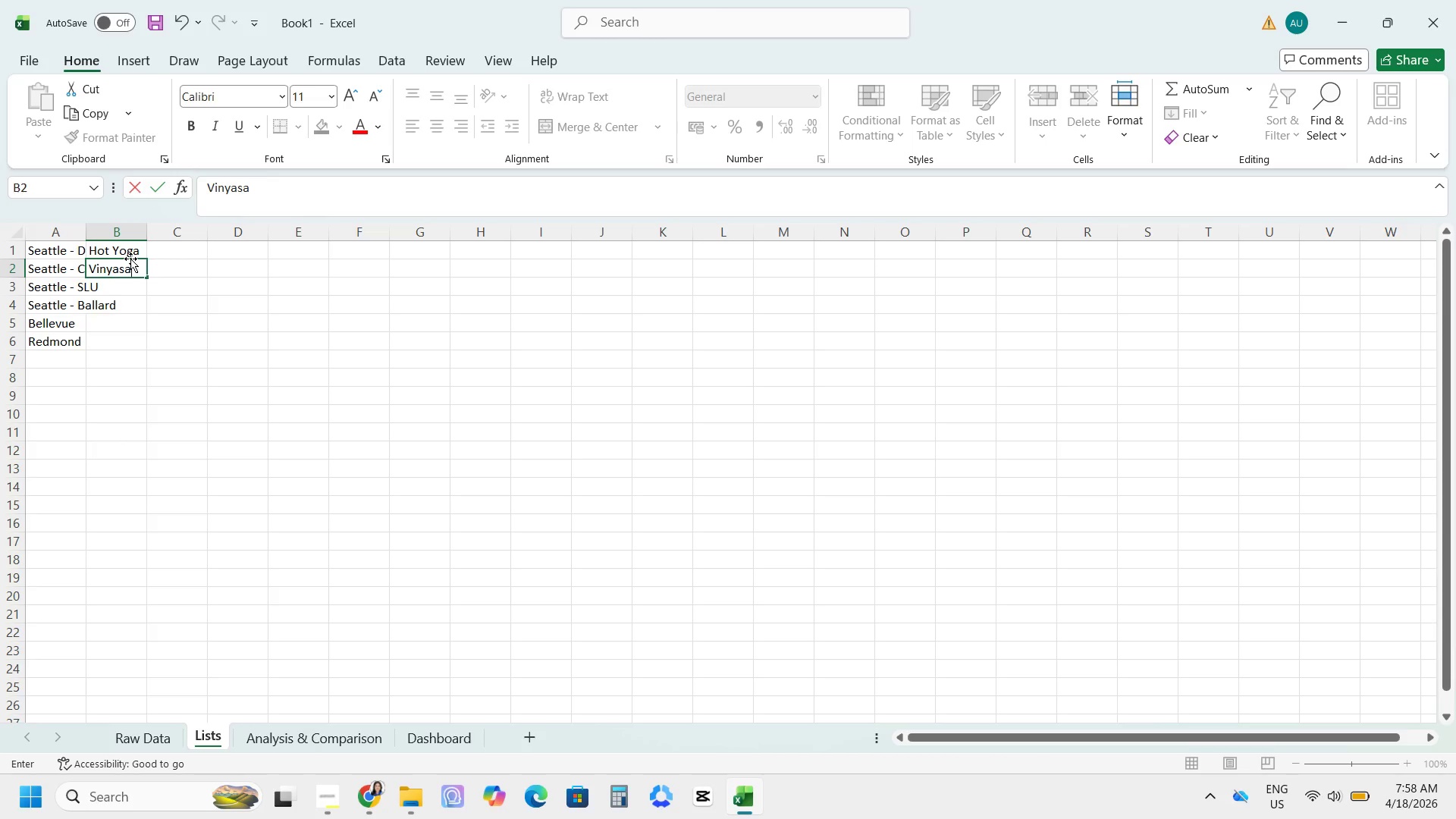 
key(Enter)
 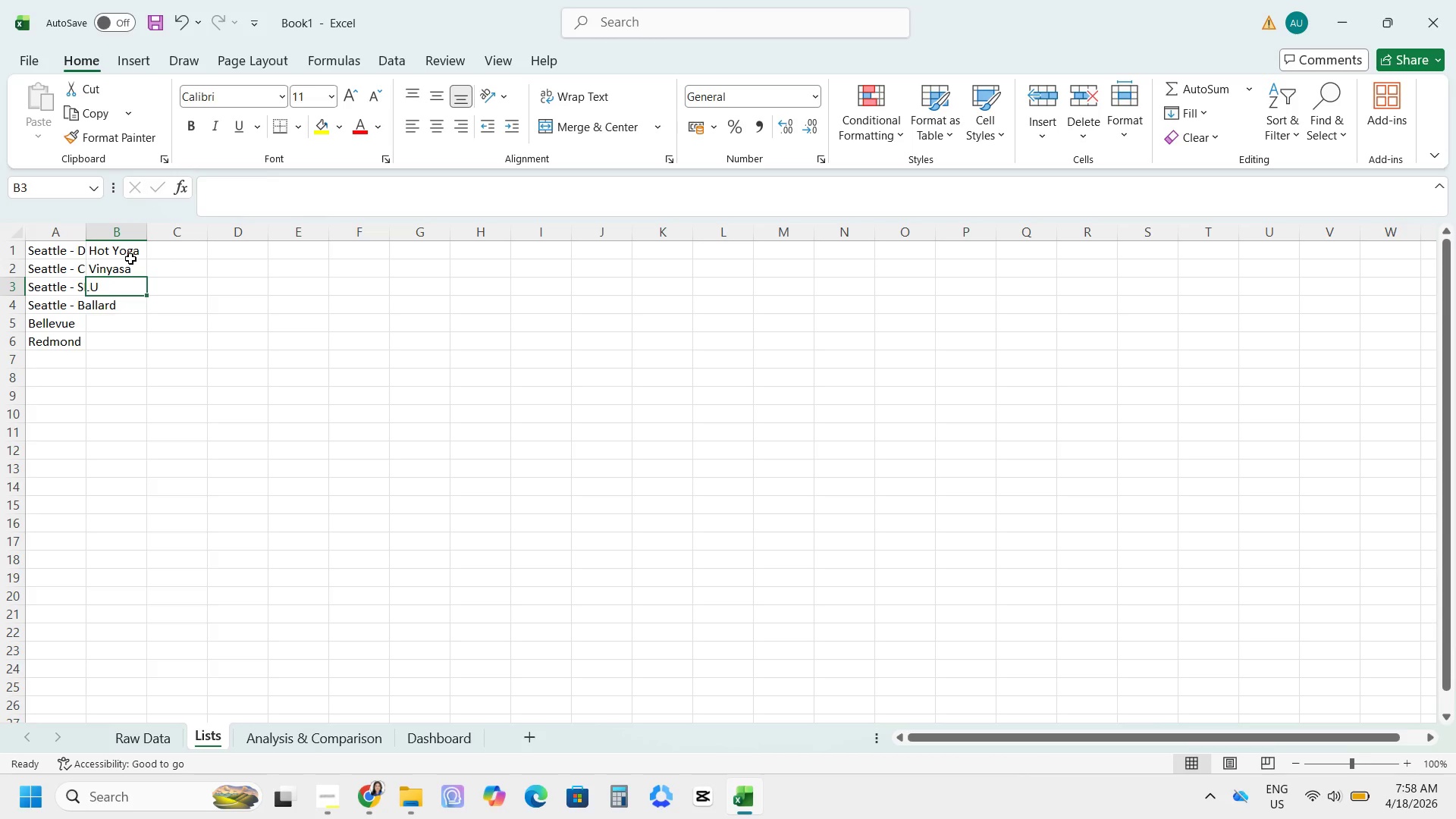 
type(Reformer Pilates)
 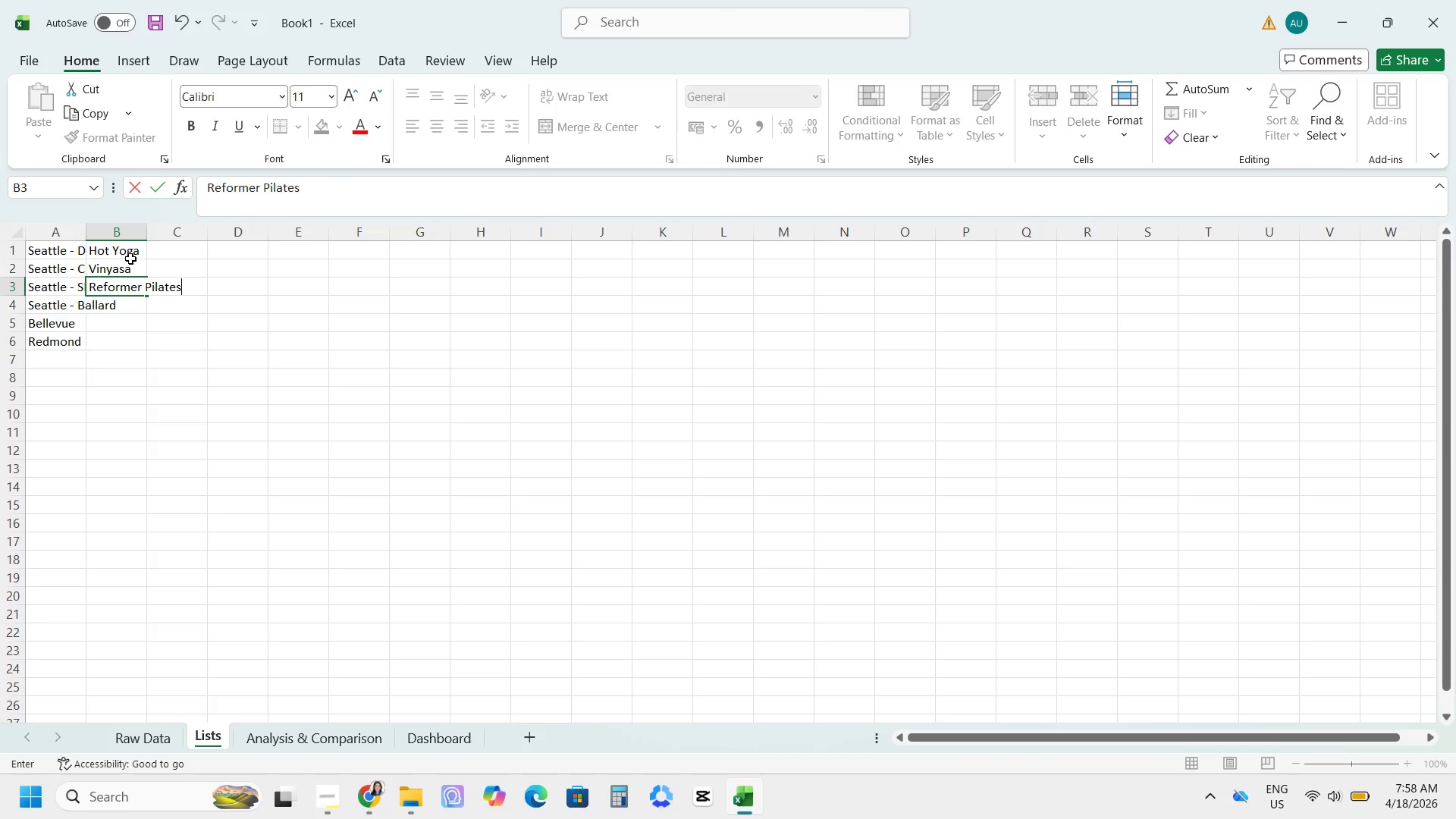 
key(Enter)
 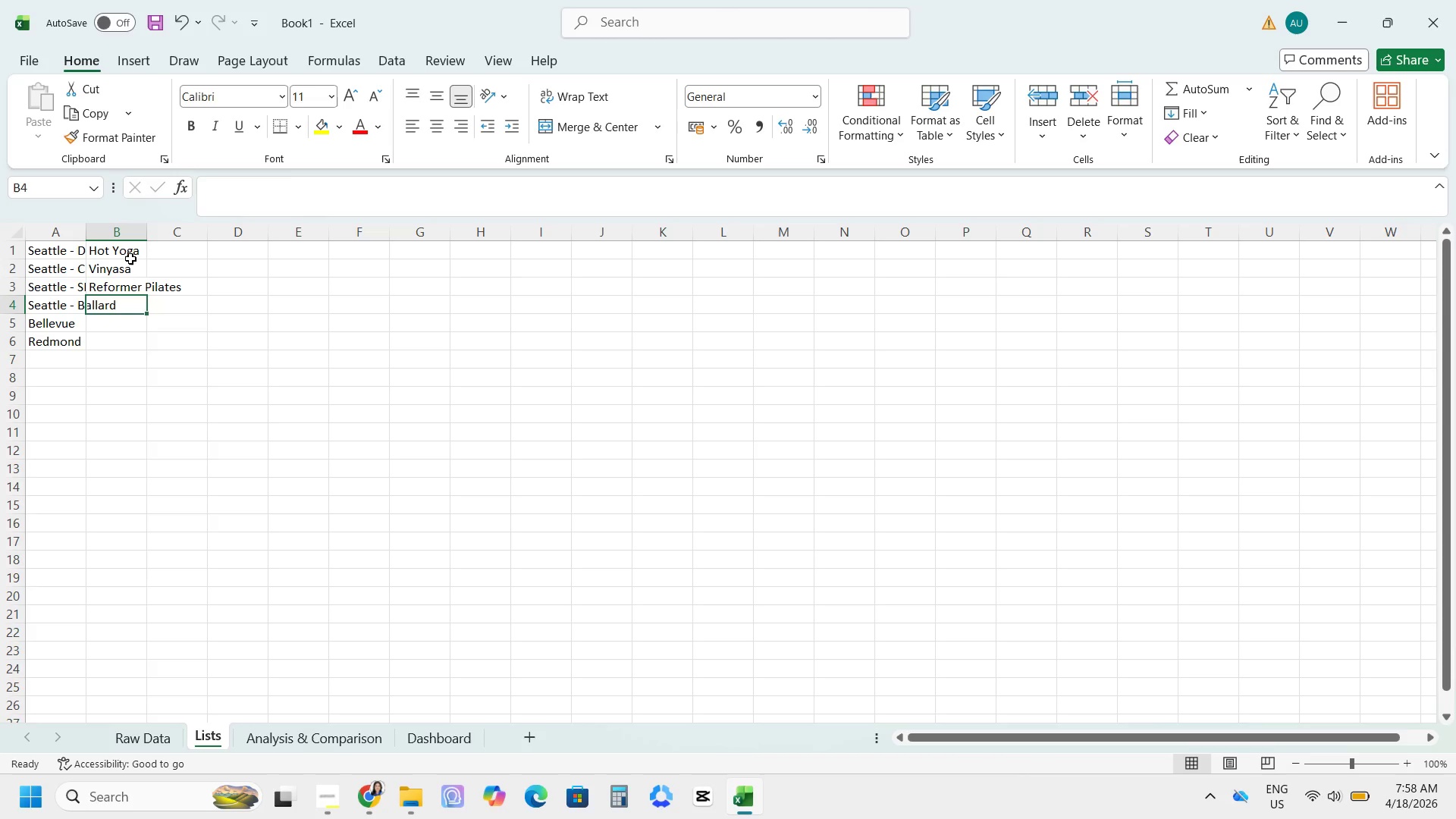 
type(Yin Yoga)
 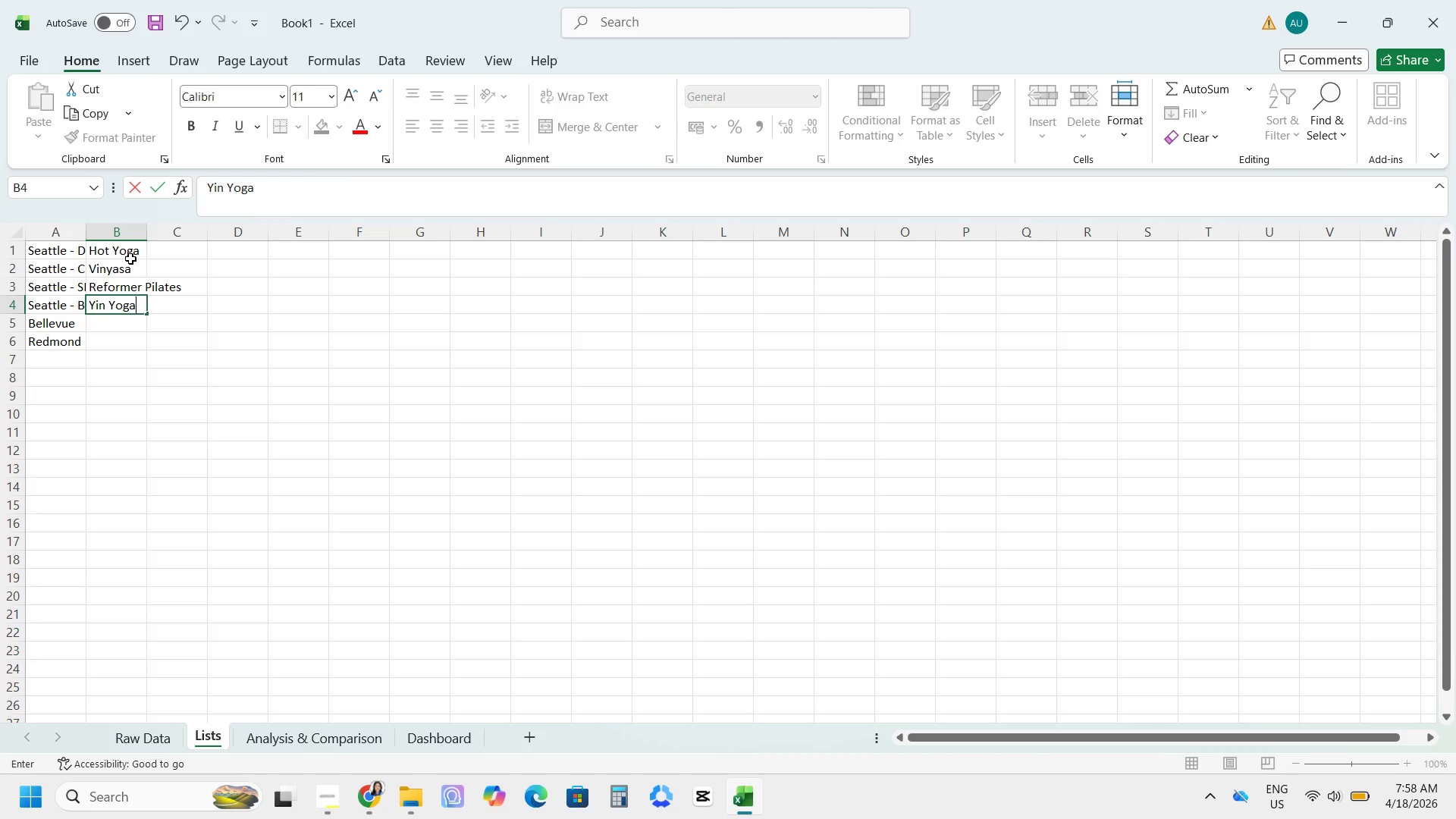 
key(Enter)
 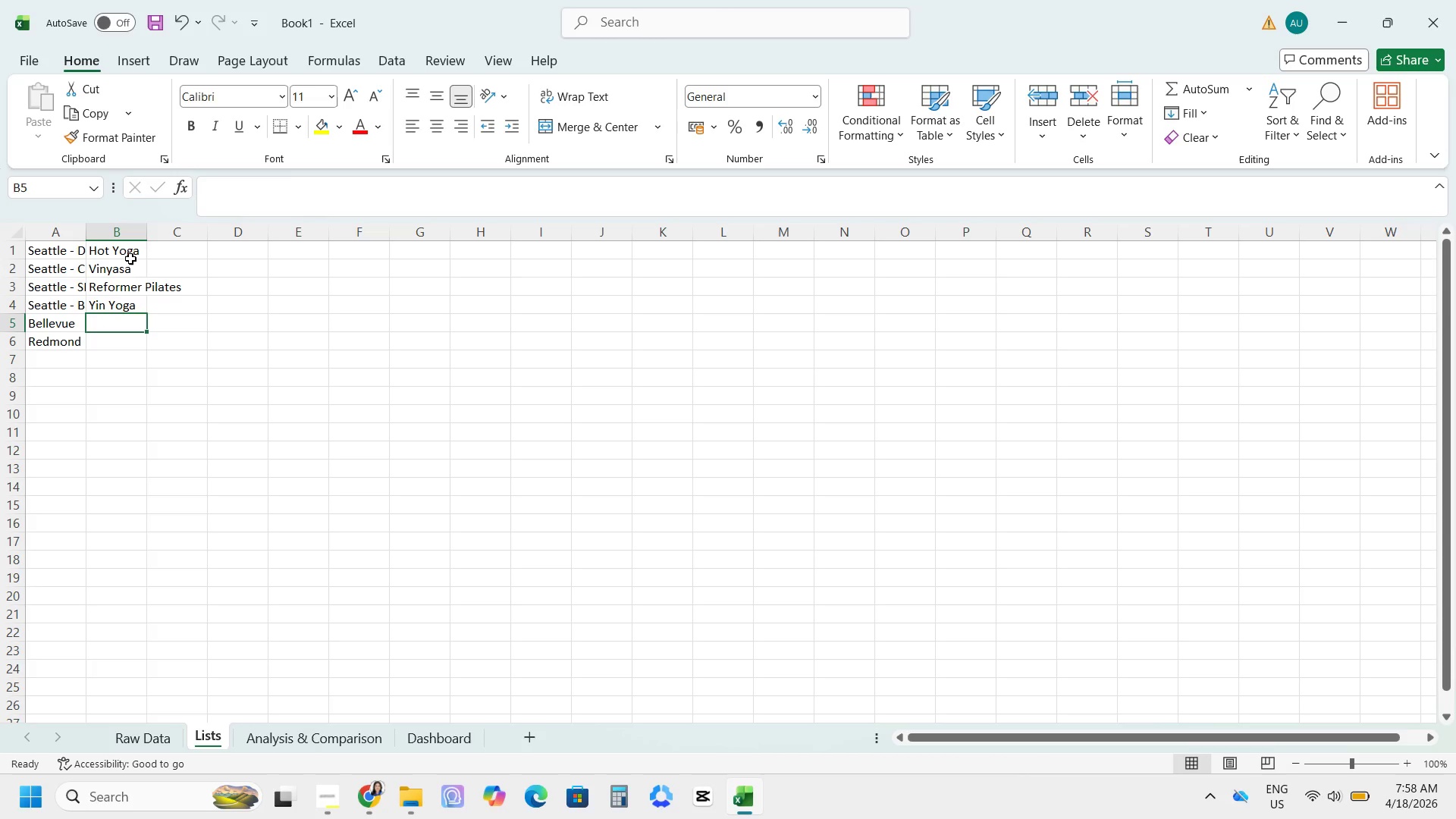 
type(Recovery/Yoga)
 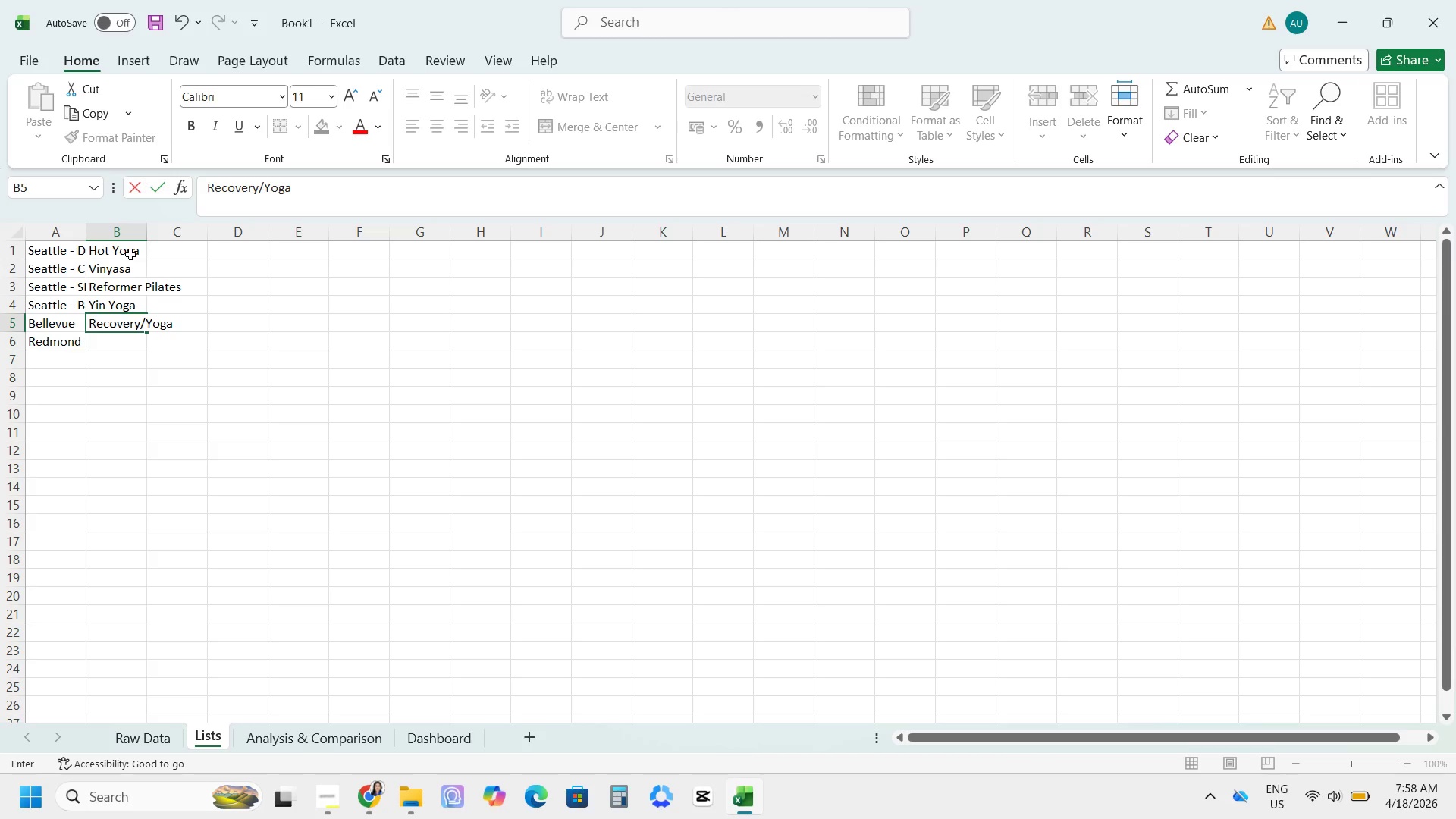 
wait(6.78)
 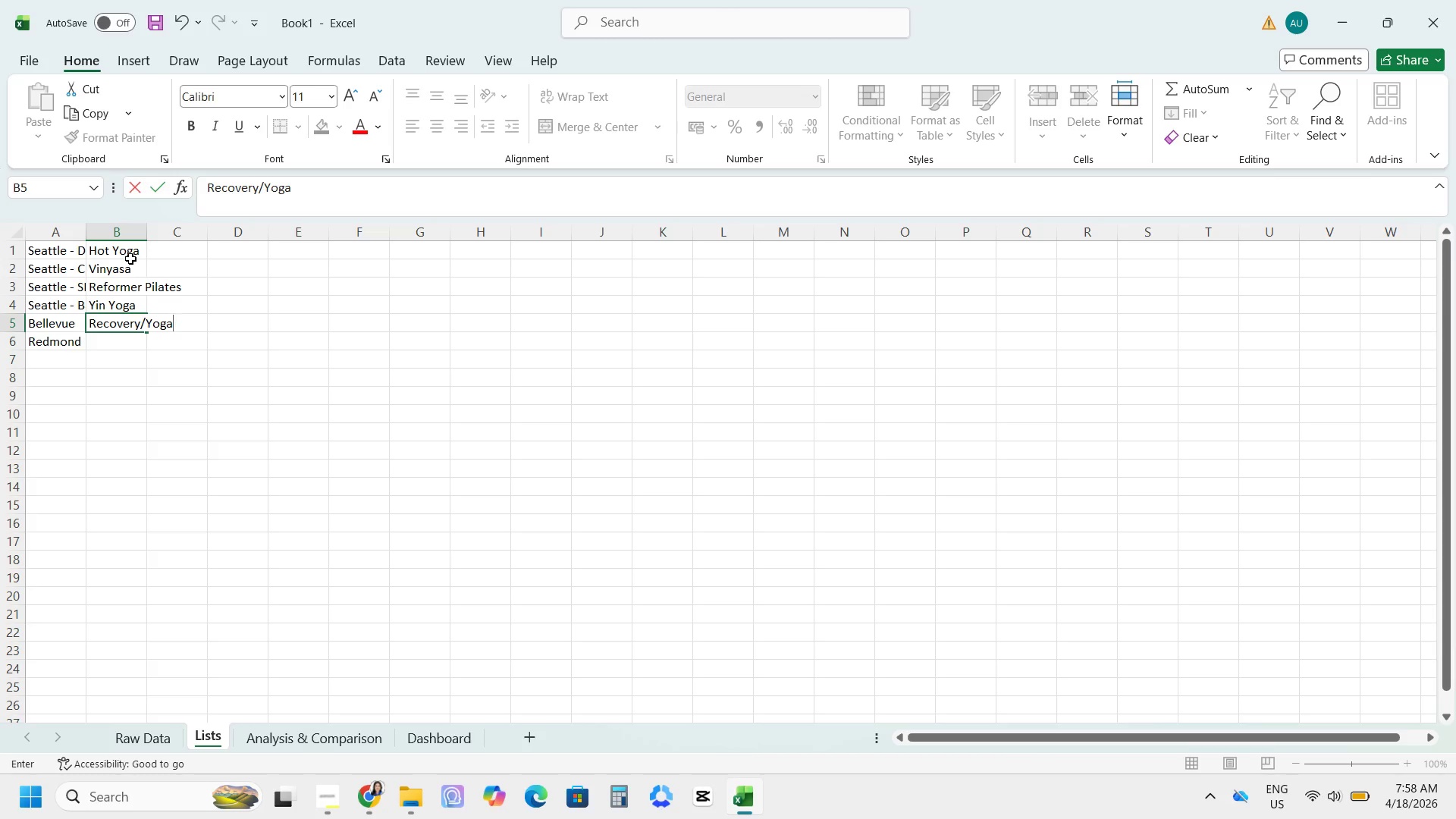 
left_click([144, 744])
 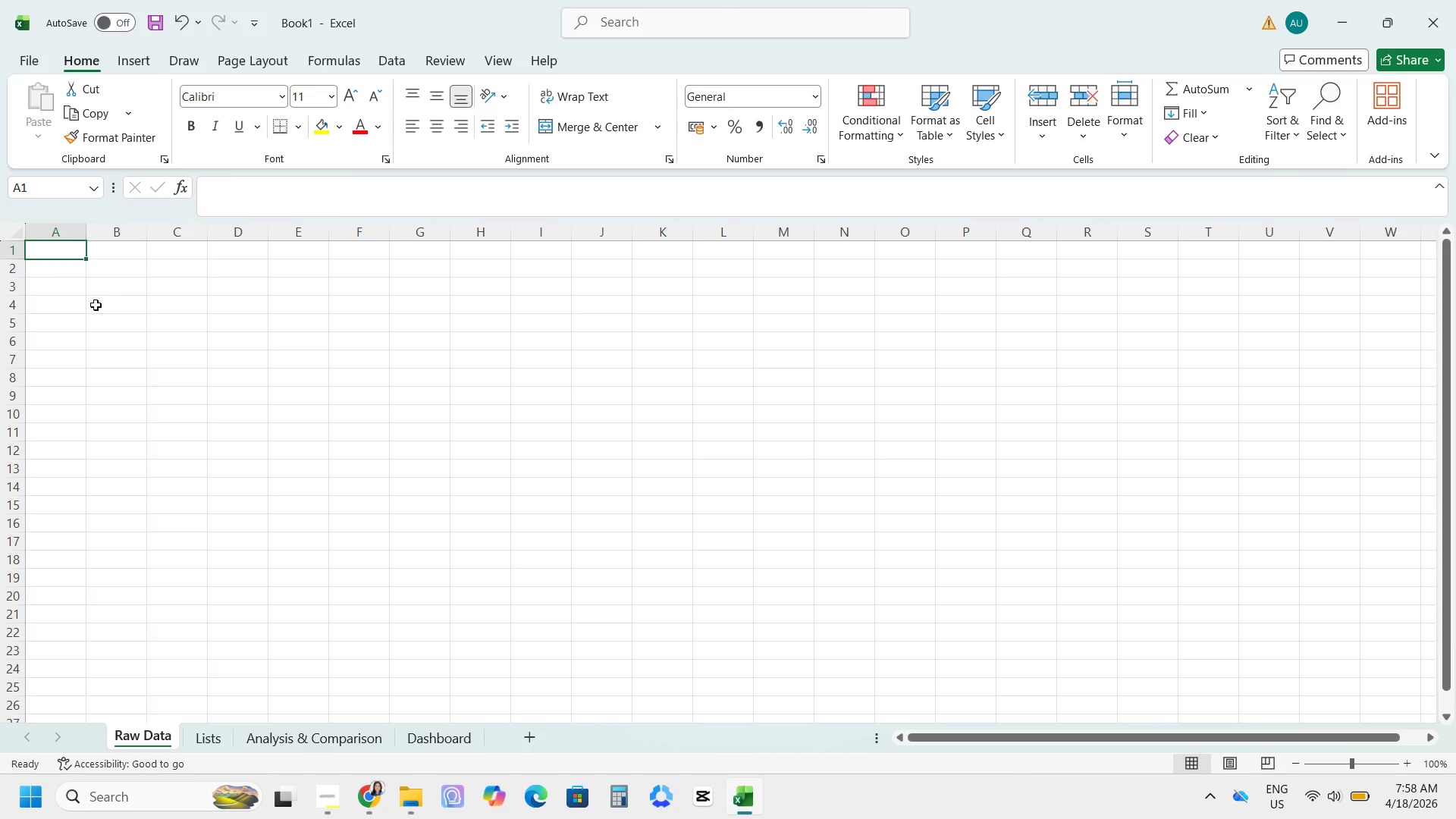 
type(Studio Name)
key(Tab)
 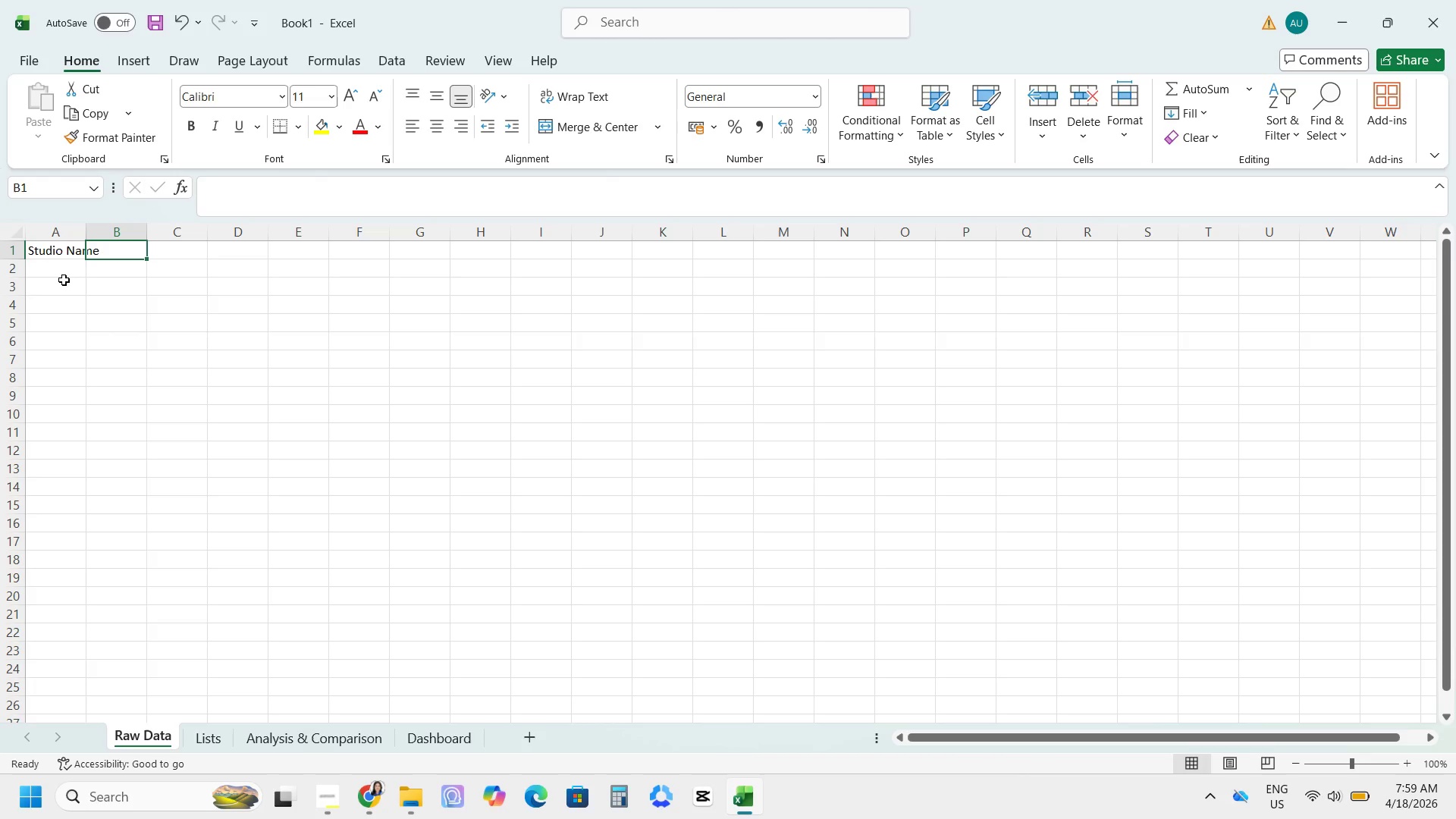 
left_click([64, 280])
 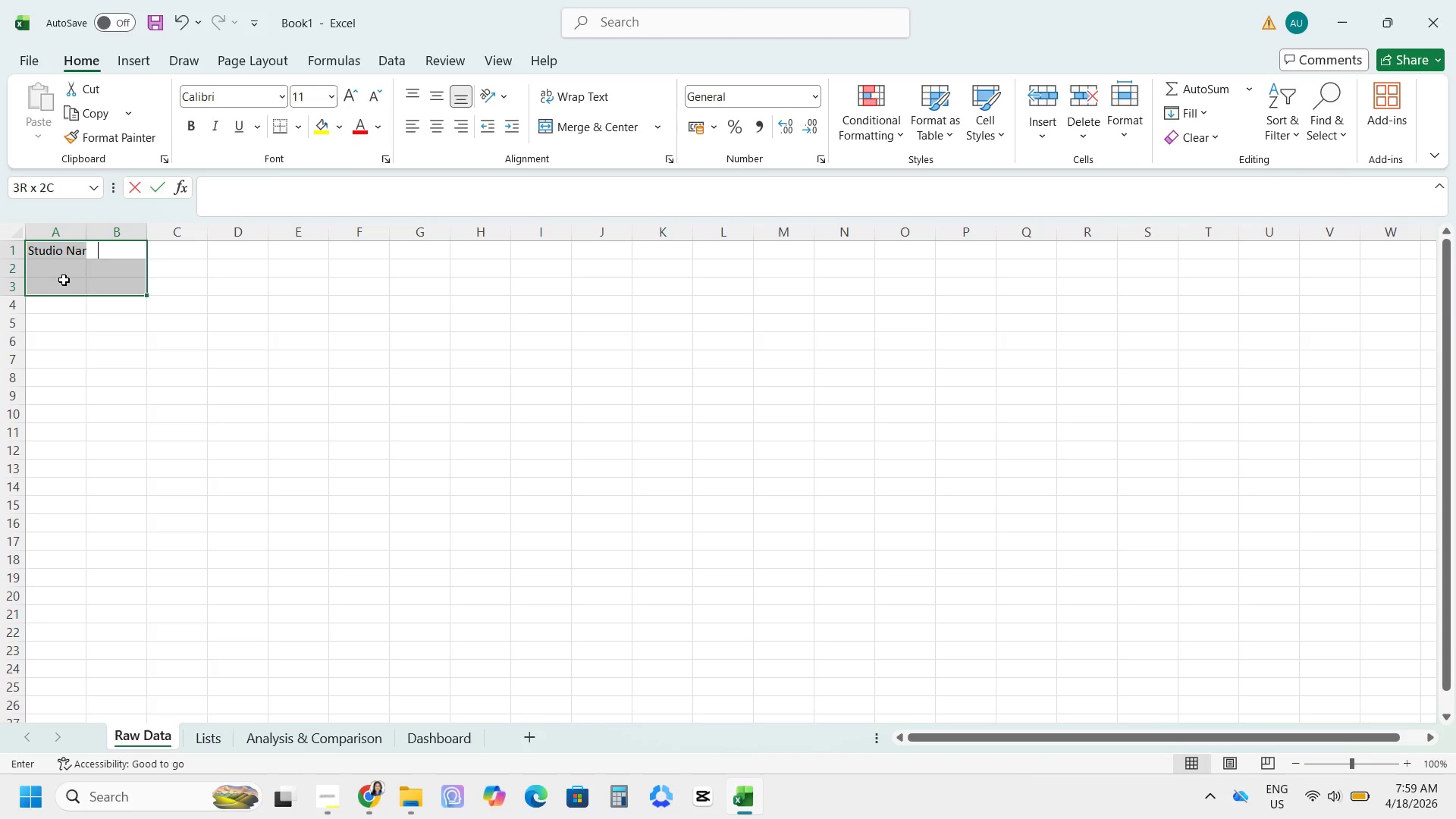 
type(Neighbord)
key(Backspace)
type(hood)
key(Tab)
 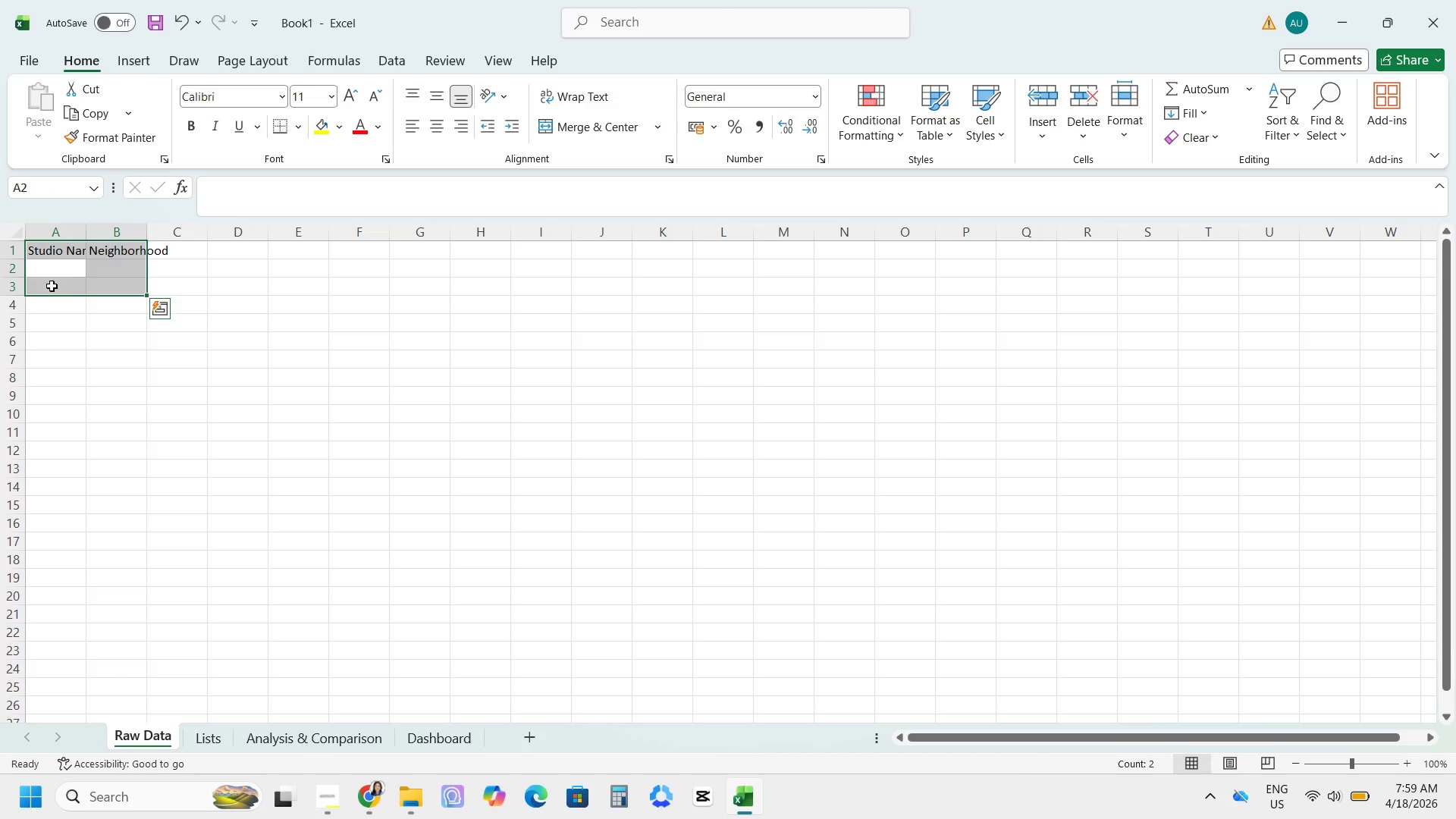 
left_click([36, 249])
 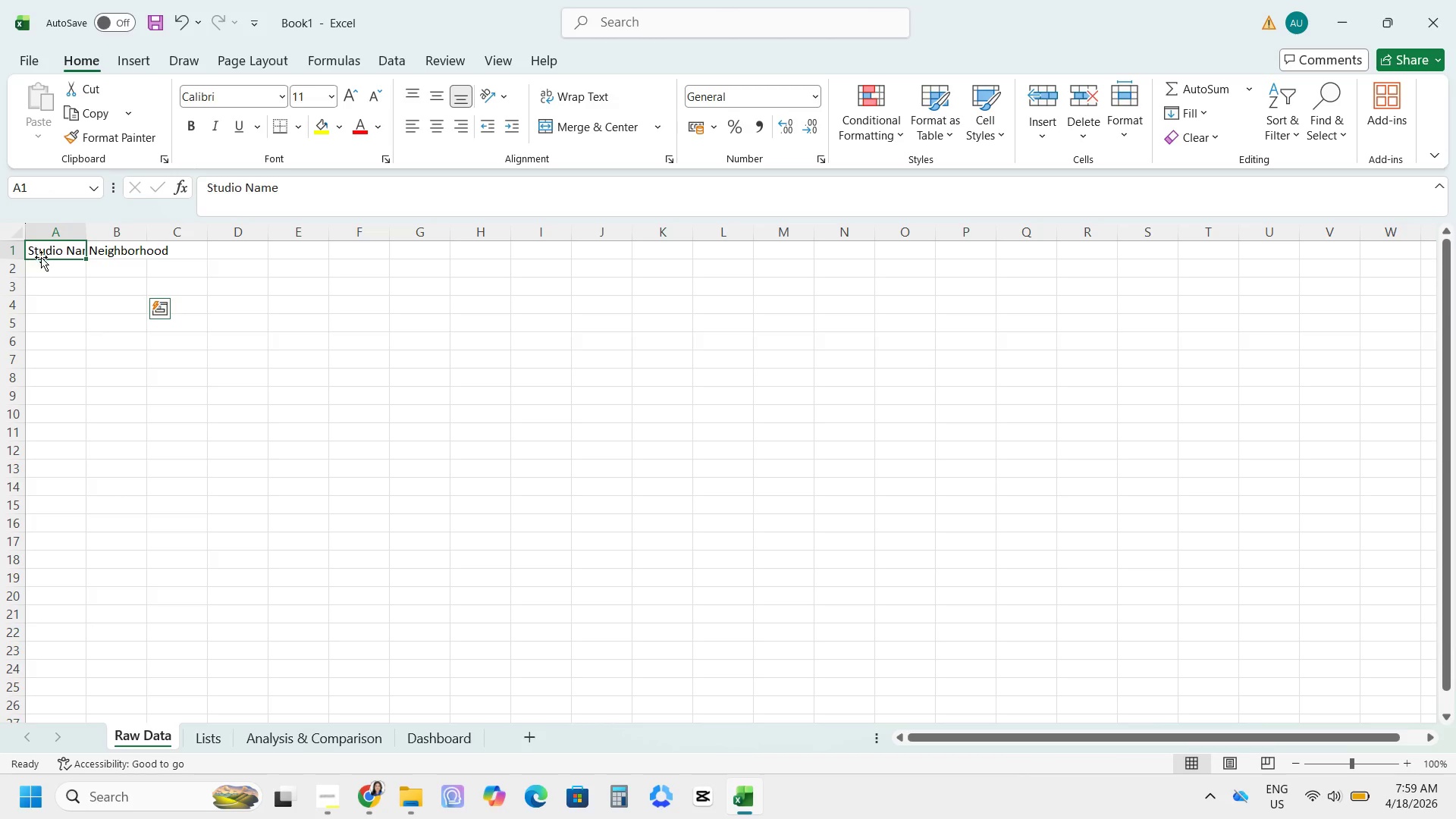 
key(Tab)
key(Tab)
type(Primary Modality)
key(Tab)
type(Secondary Amenities)
key(Tab)
type(Drop-in Rate)
key(Tab)
type(10-Class PackMonthly UnlimitedClasses per Day)
key(Tab)
type(AM/PM Ratio)
 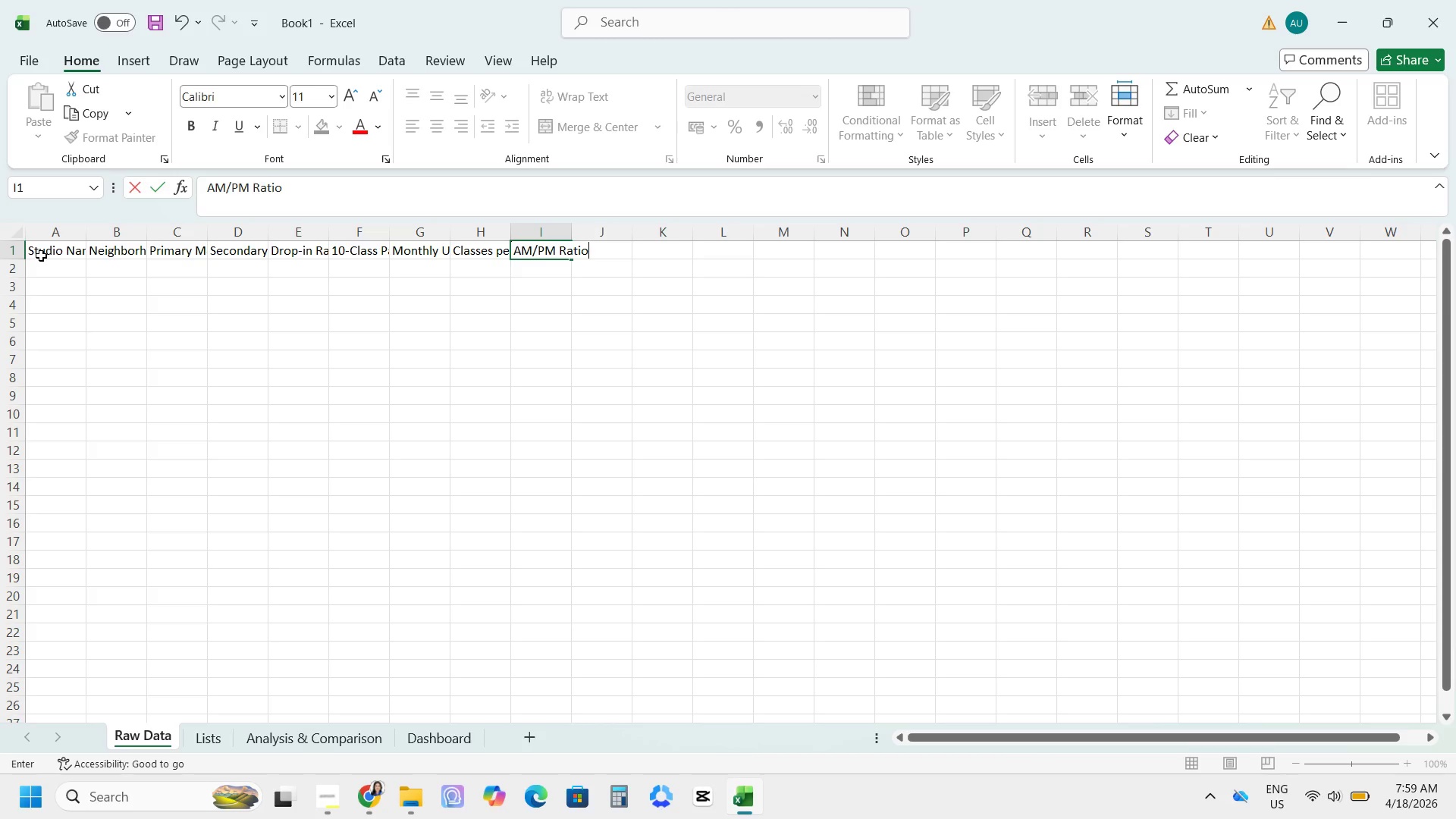 
left_click([7, 230])
 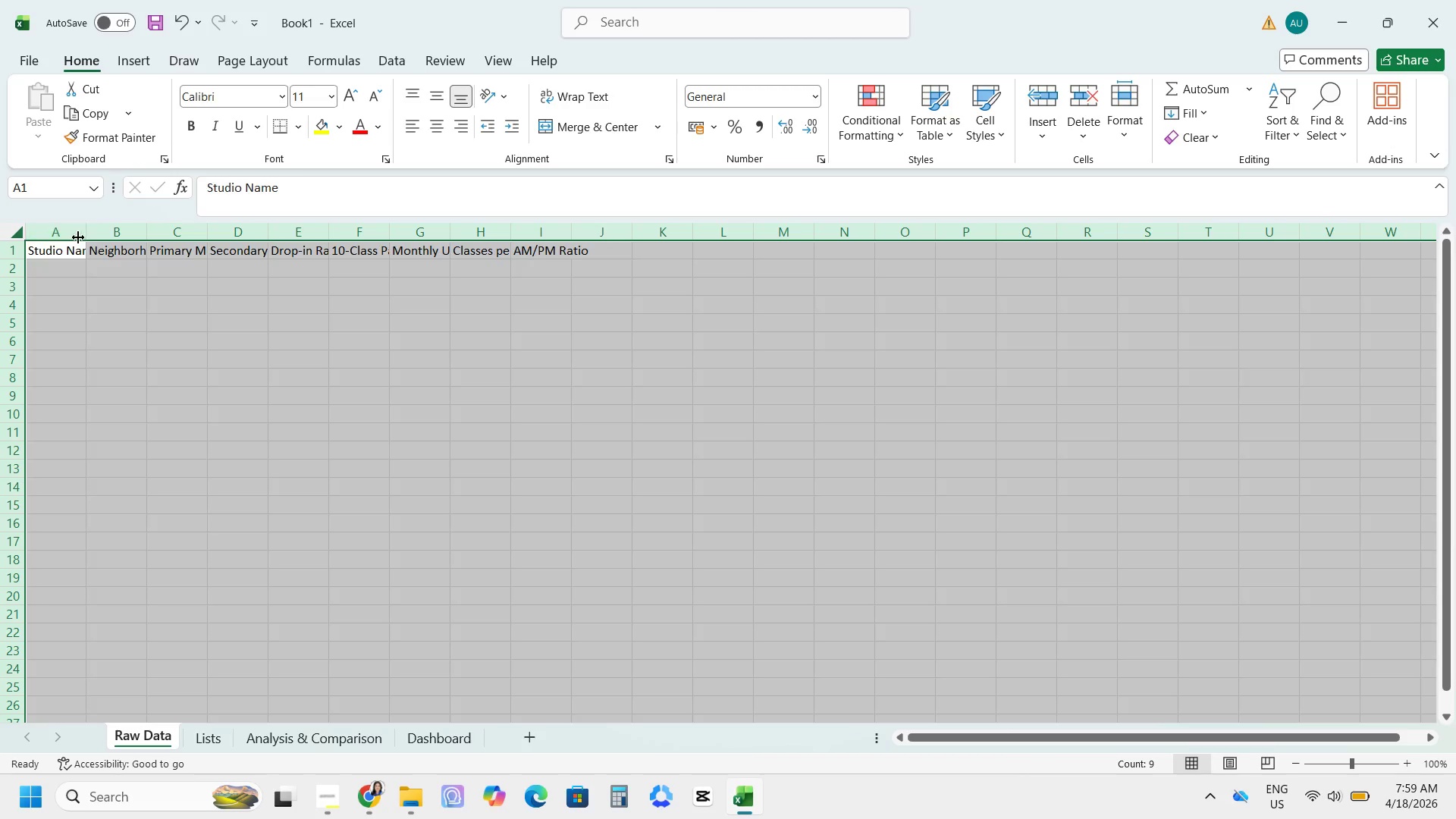 
double_click([78, 237])
 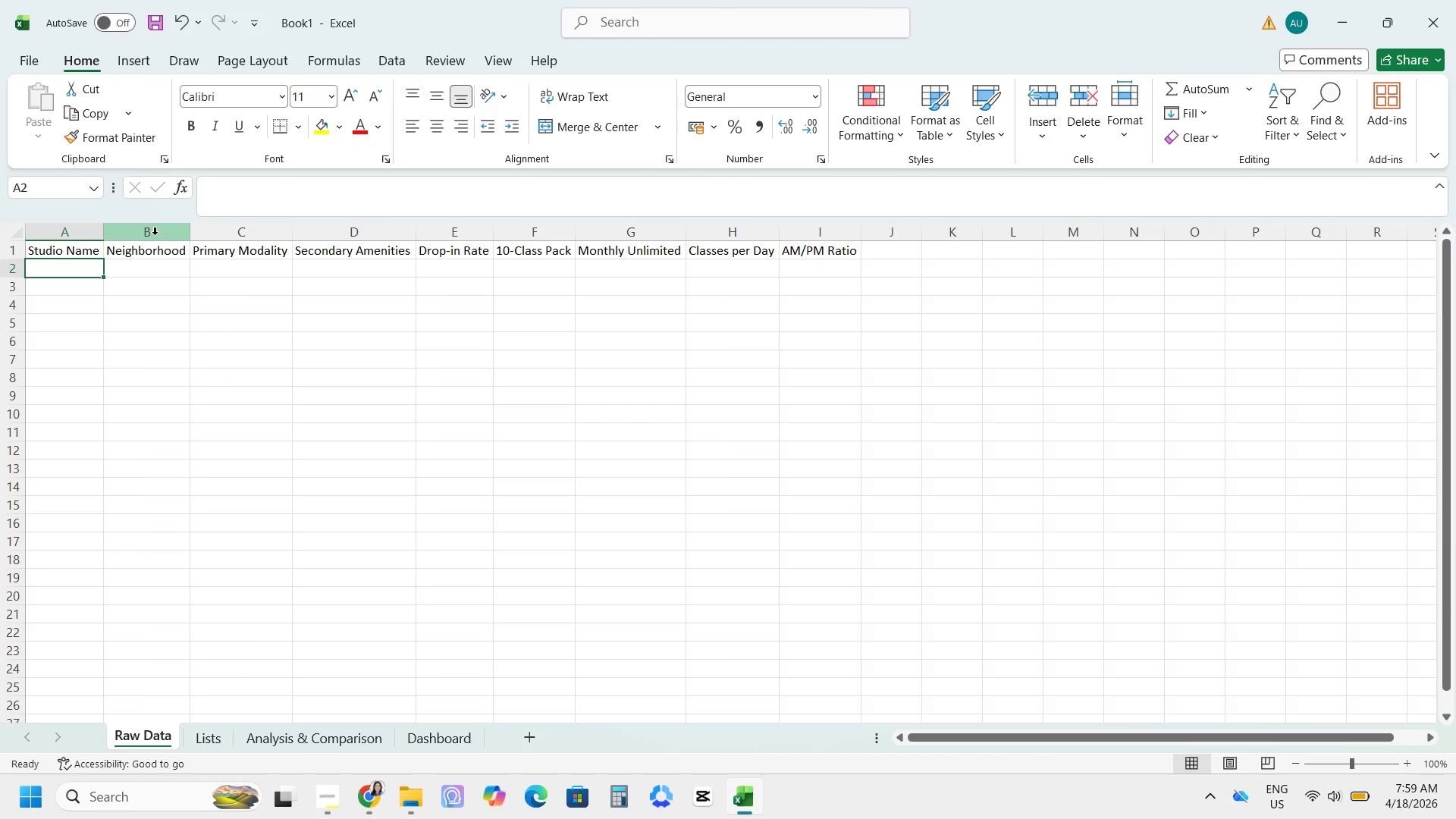 
wait(7.28)
 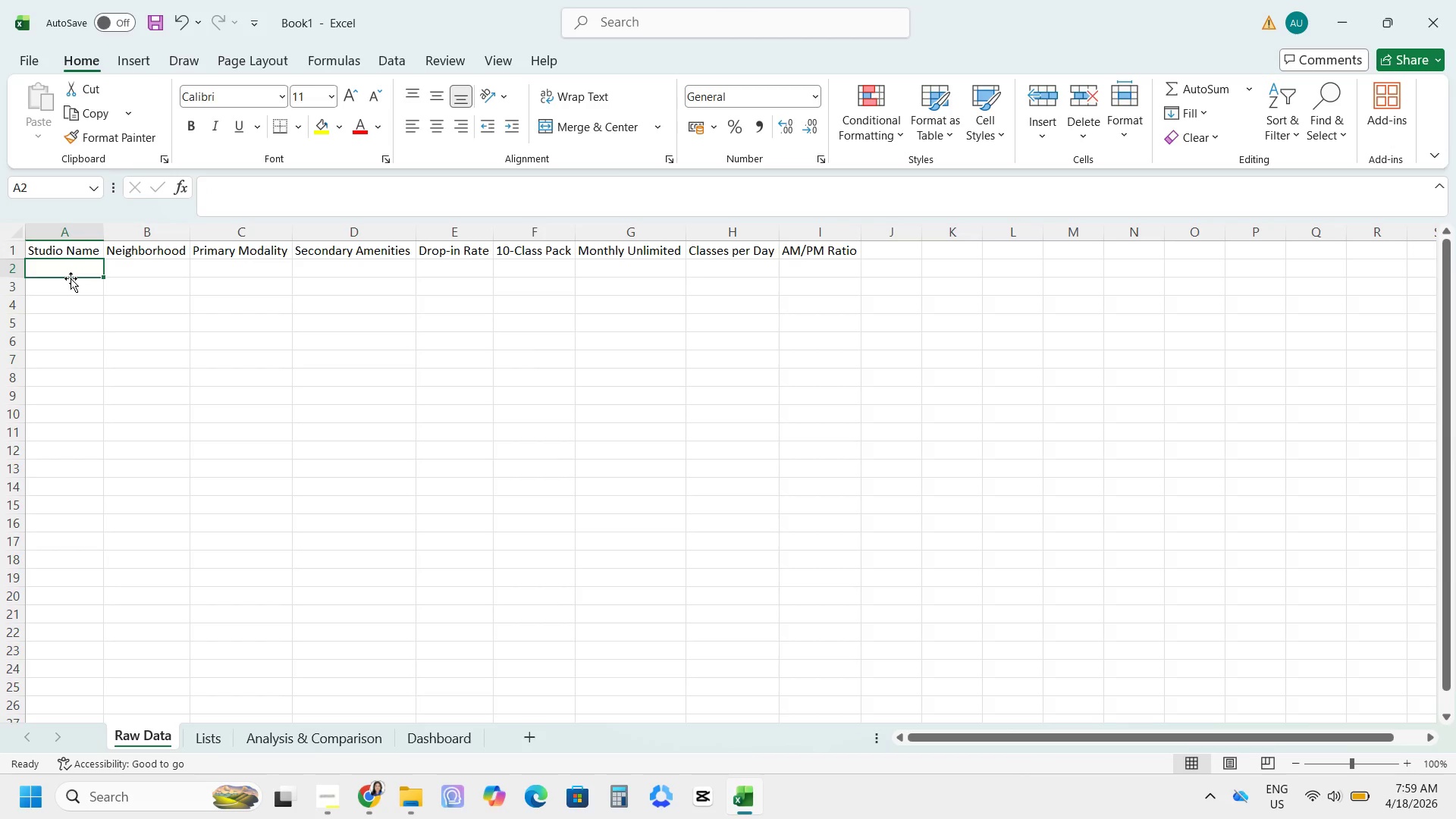 
left_click([414, 63])
 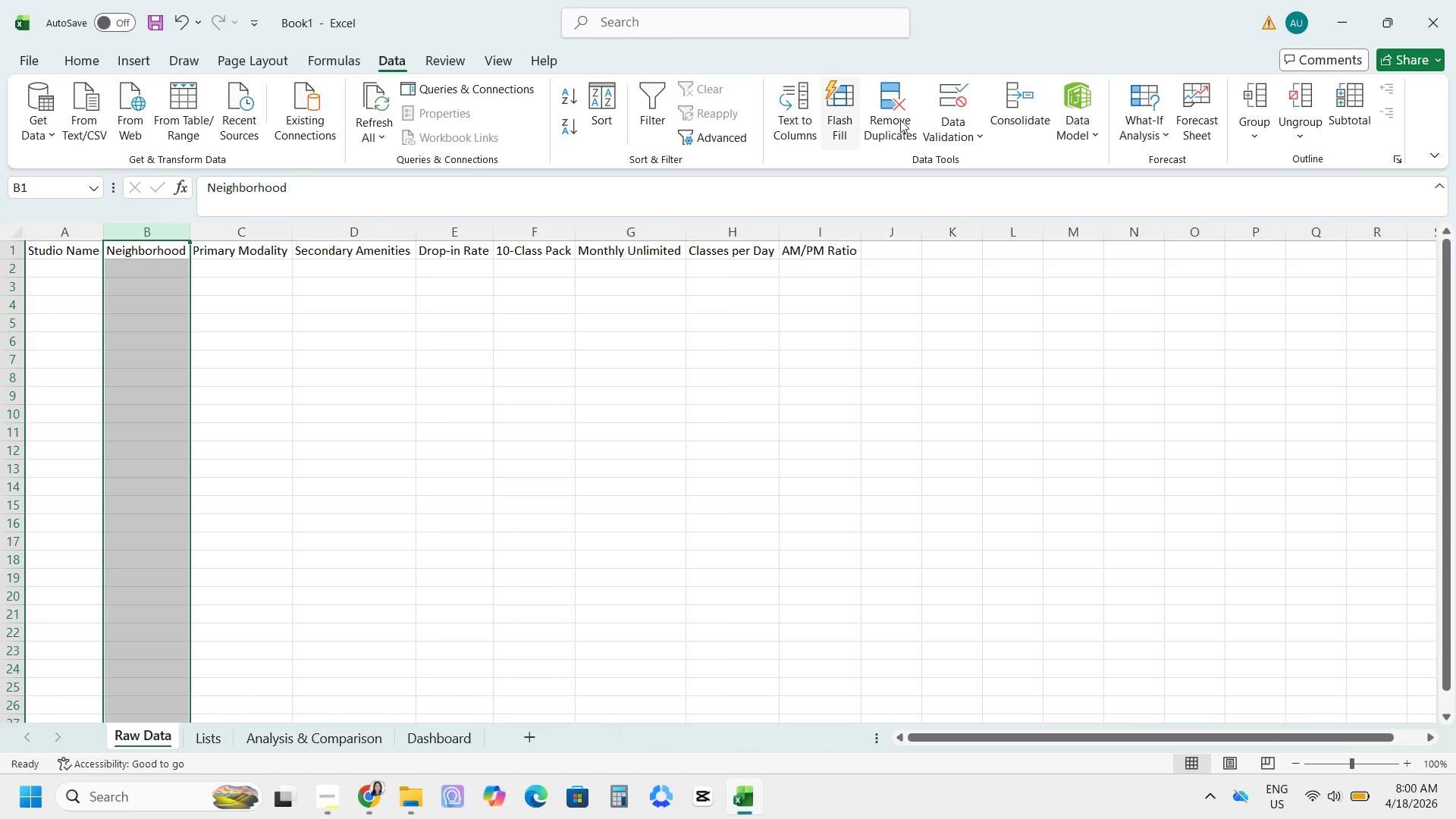 
left_click_drag(start_coordinate=[952, 127], to_coordinate=[969, 171])
 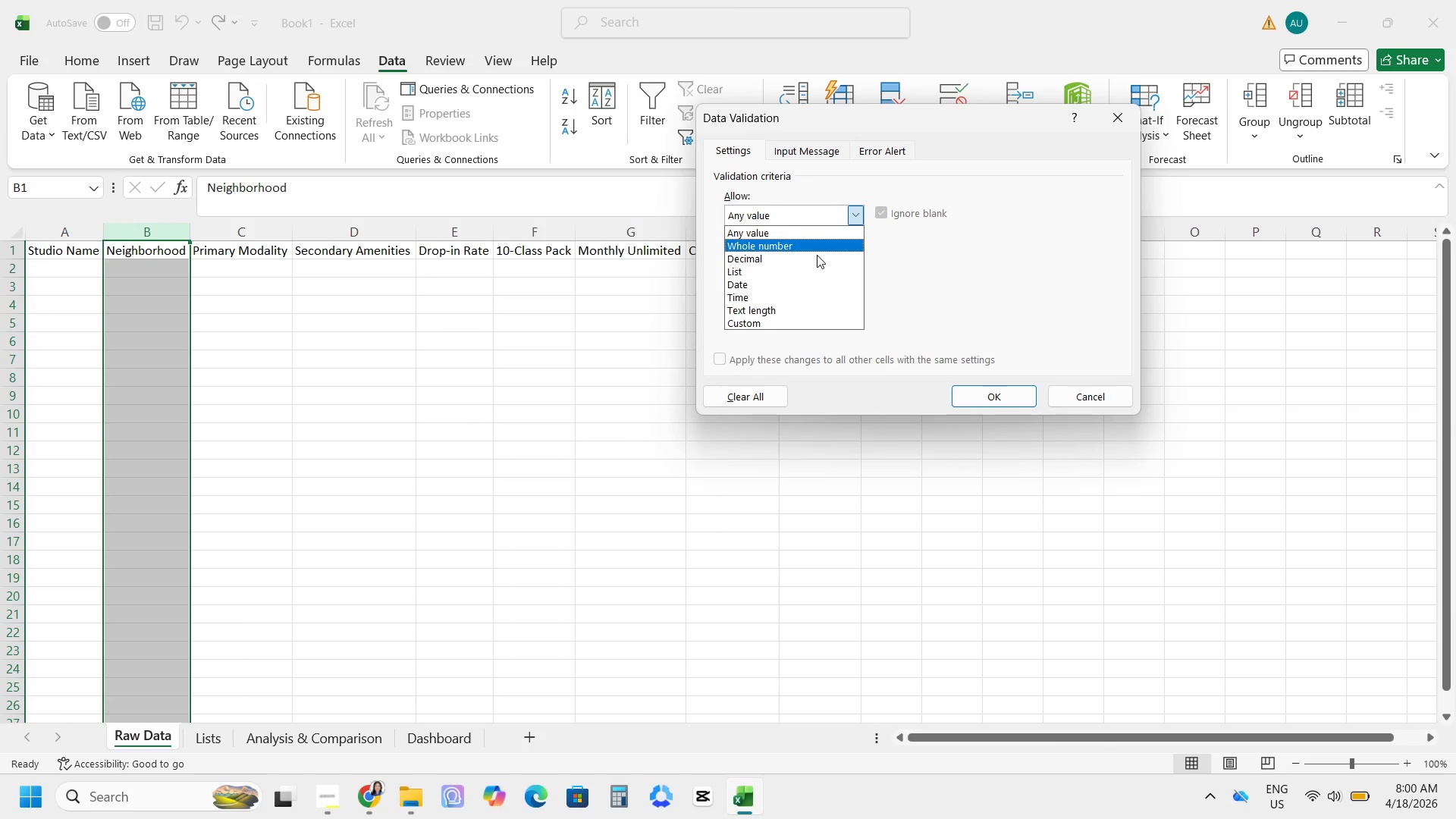 
left_click([780, 273])
 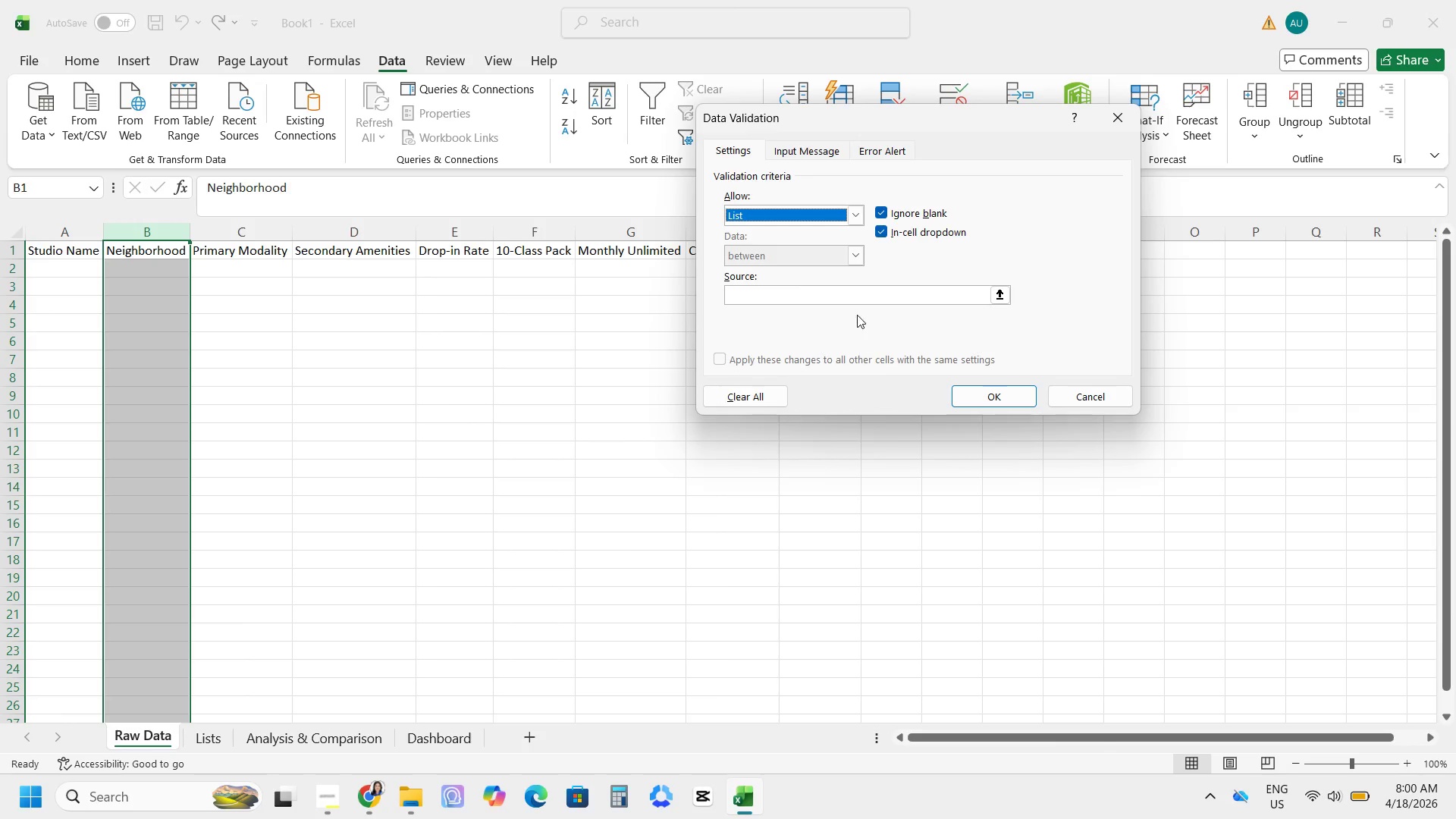 
left_click([855, 295])
 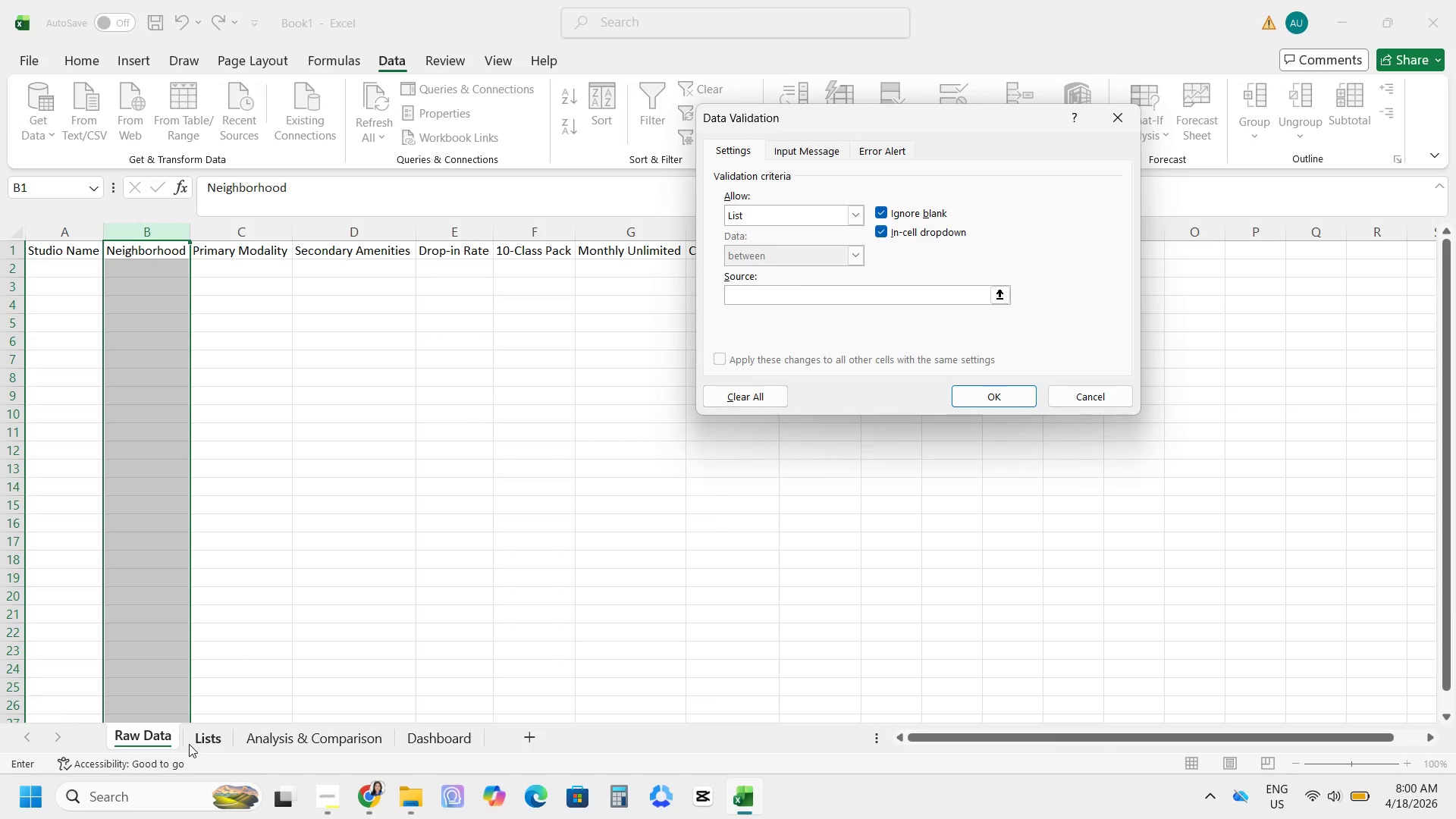 
left_click([193, 739])
 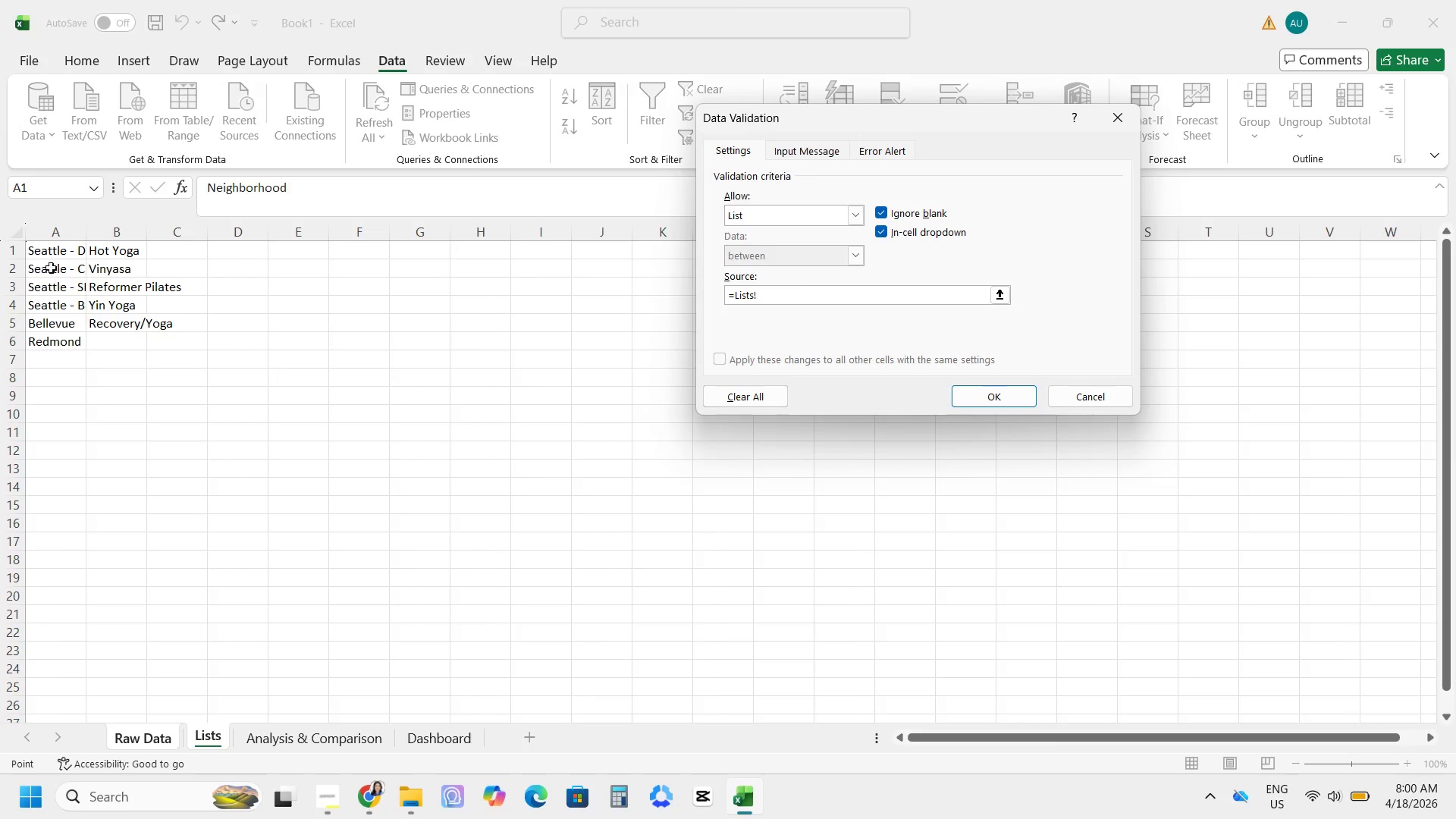 
left_click_drag(start_coordinate=[50, 253], to_coordinate=[58, 343])
 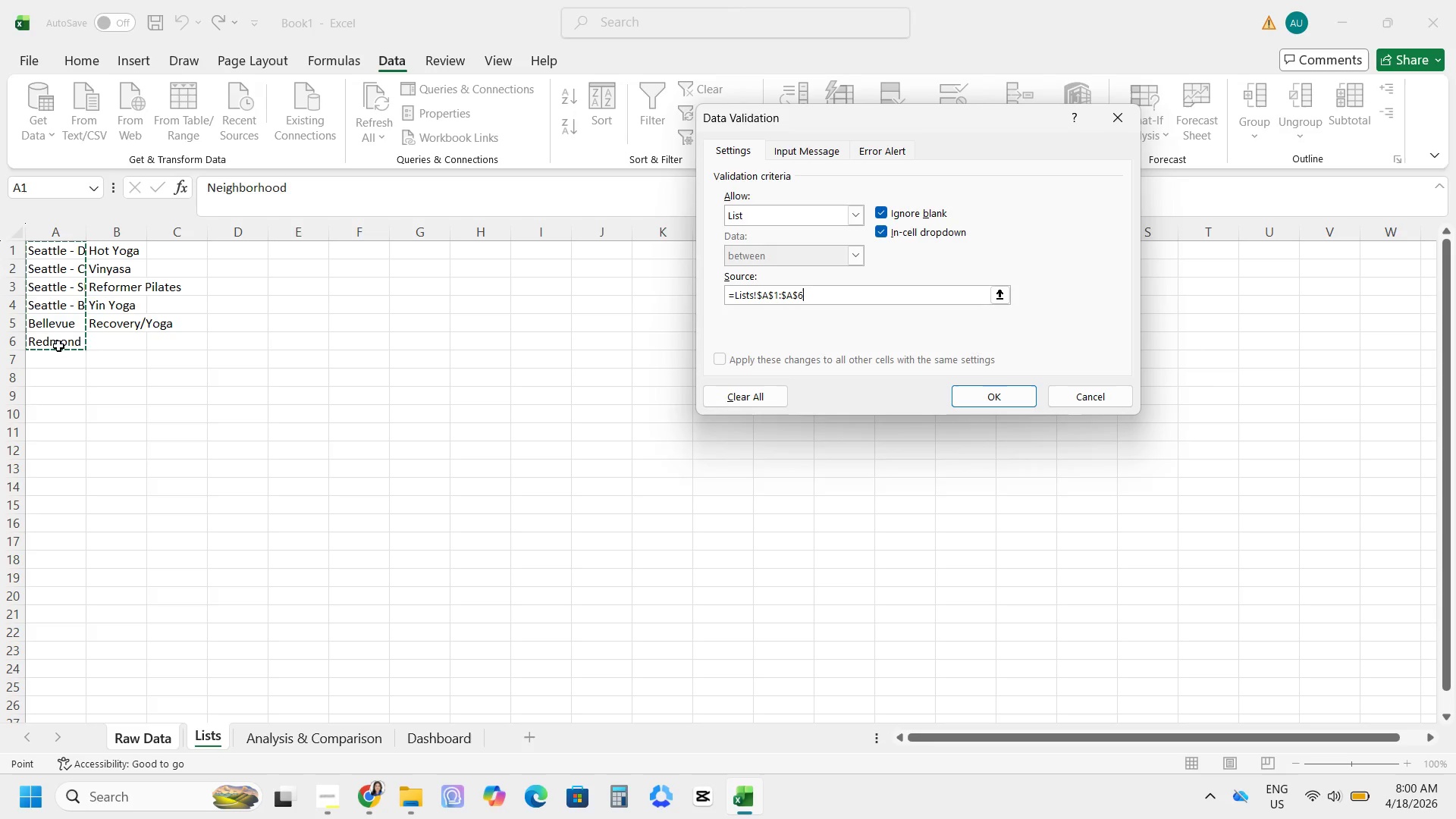 
key(Enter)
 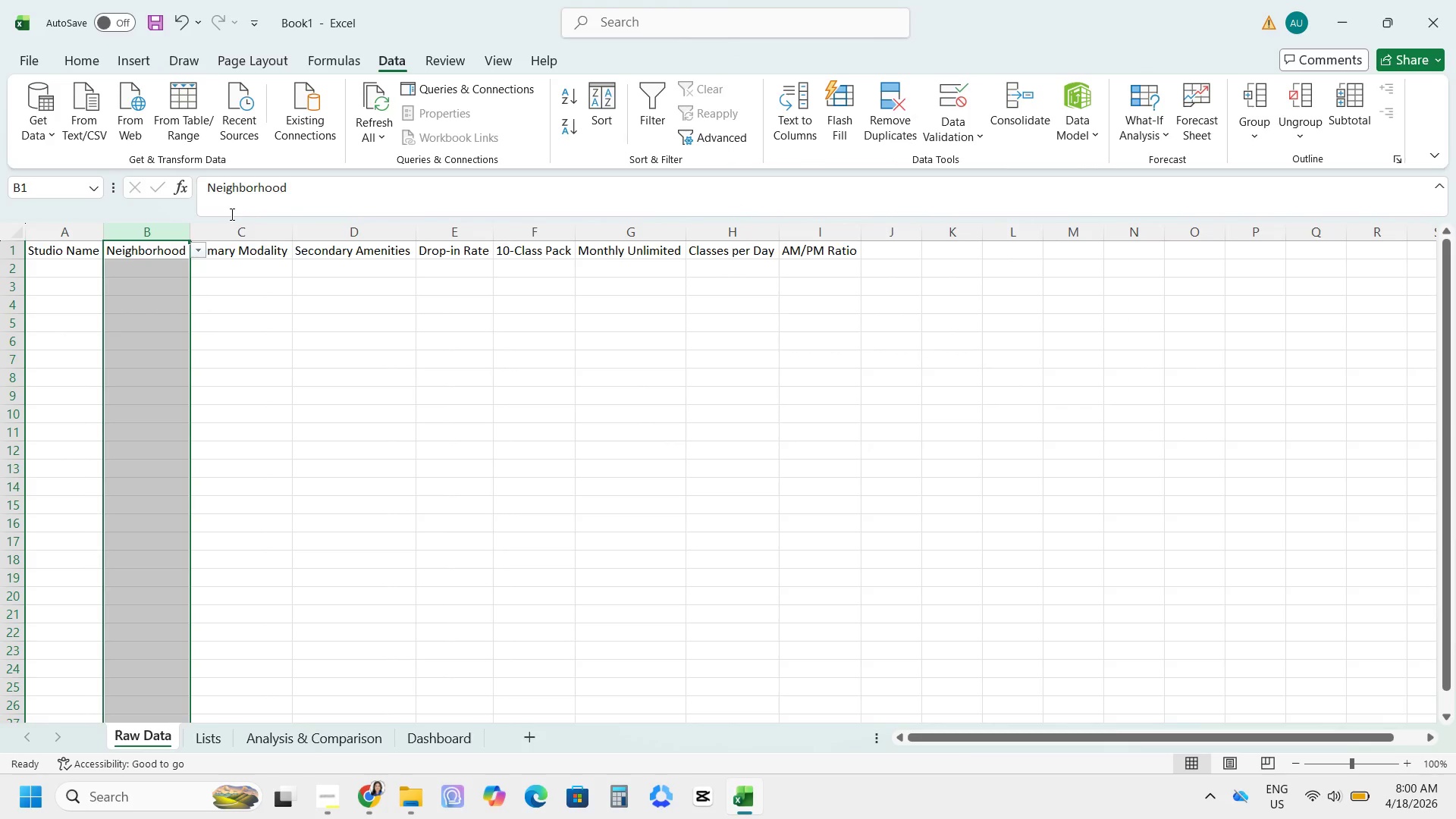 
double_click([243, 234])
 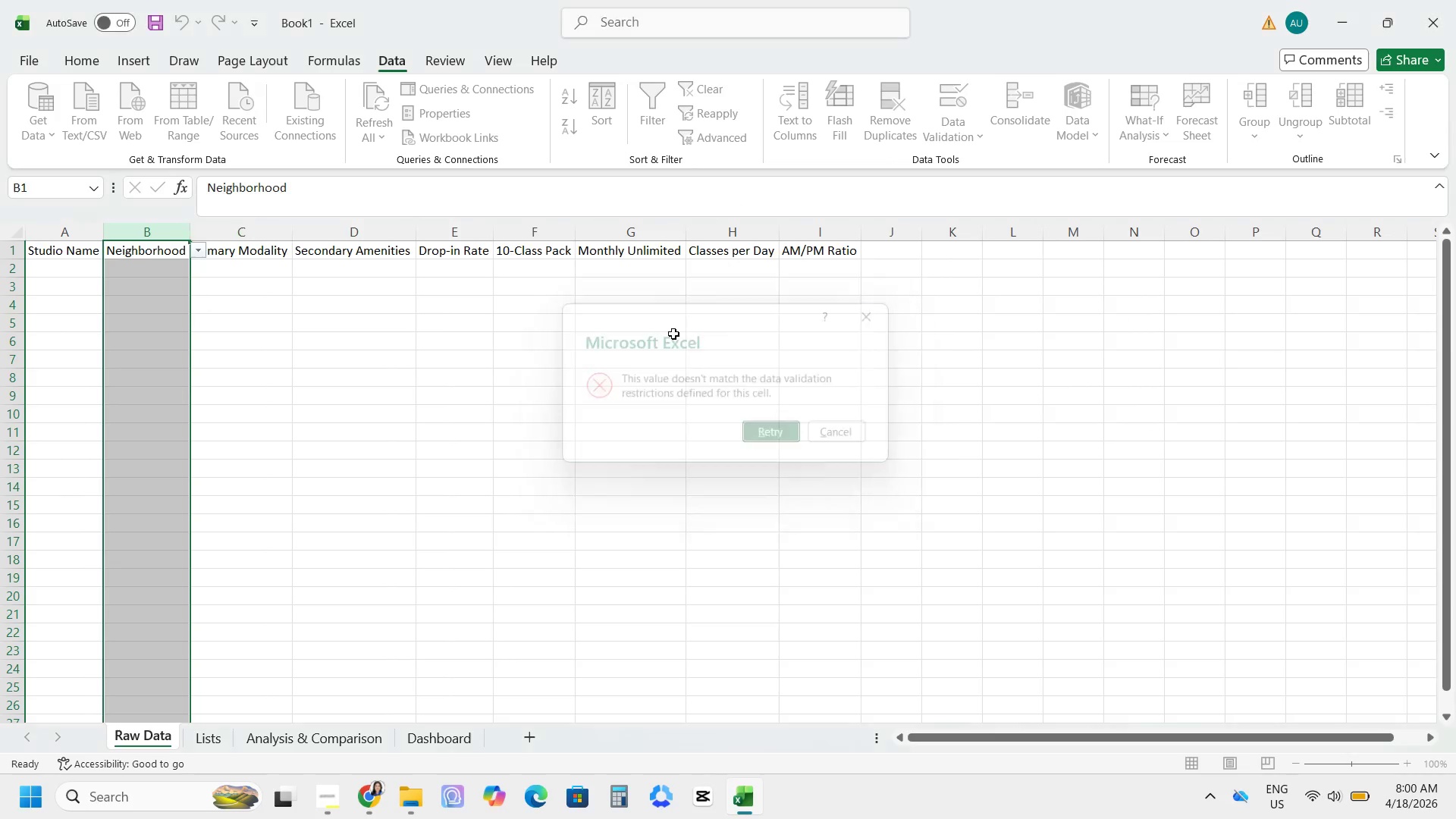 
left_click([234, 233])
 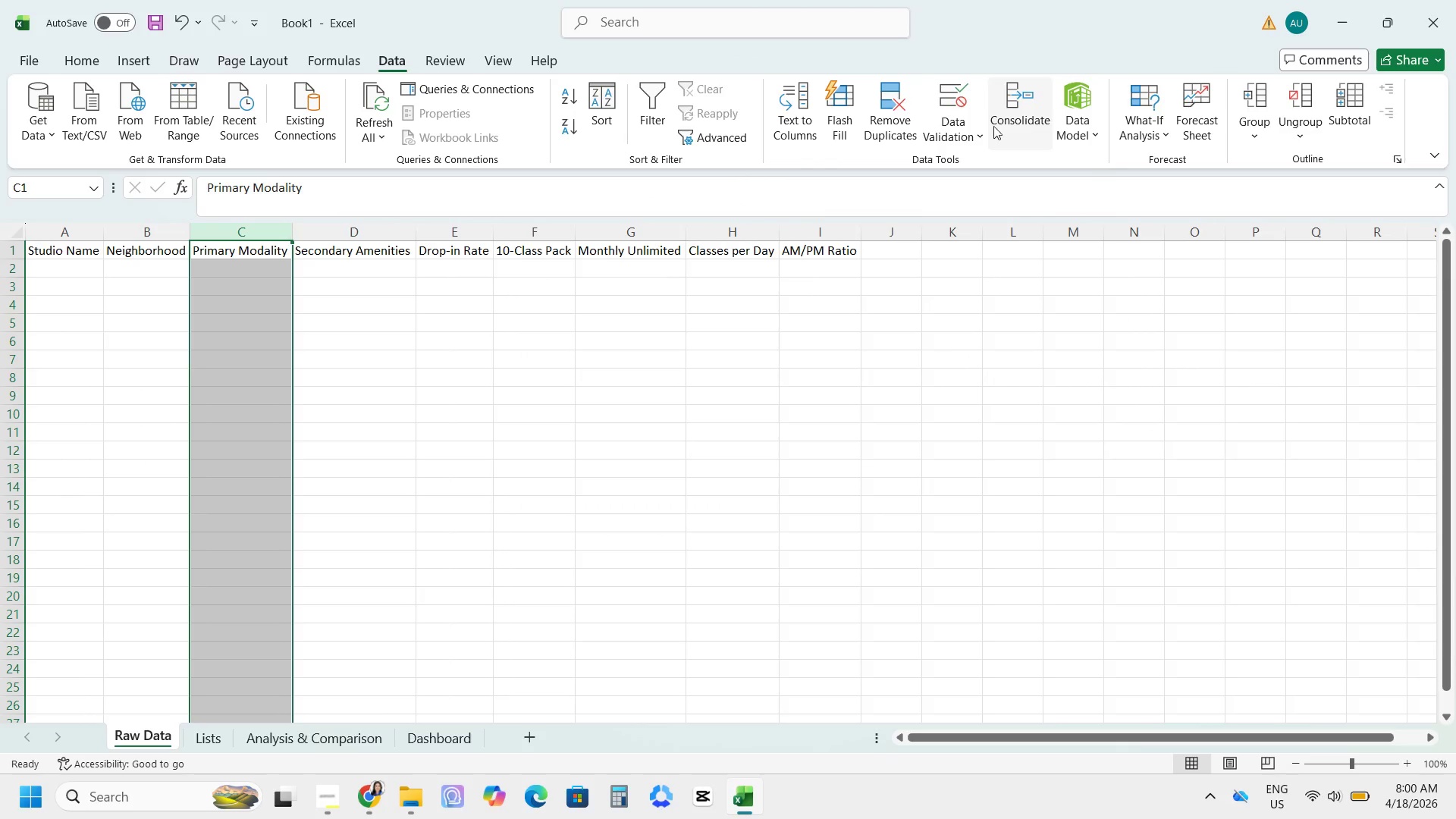 
left_click([965, 134])
 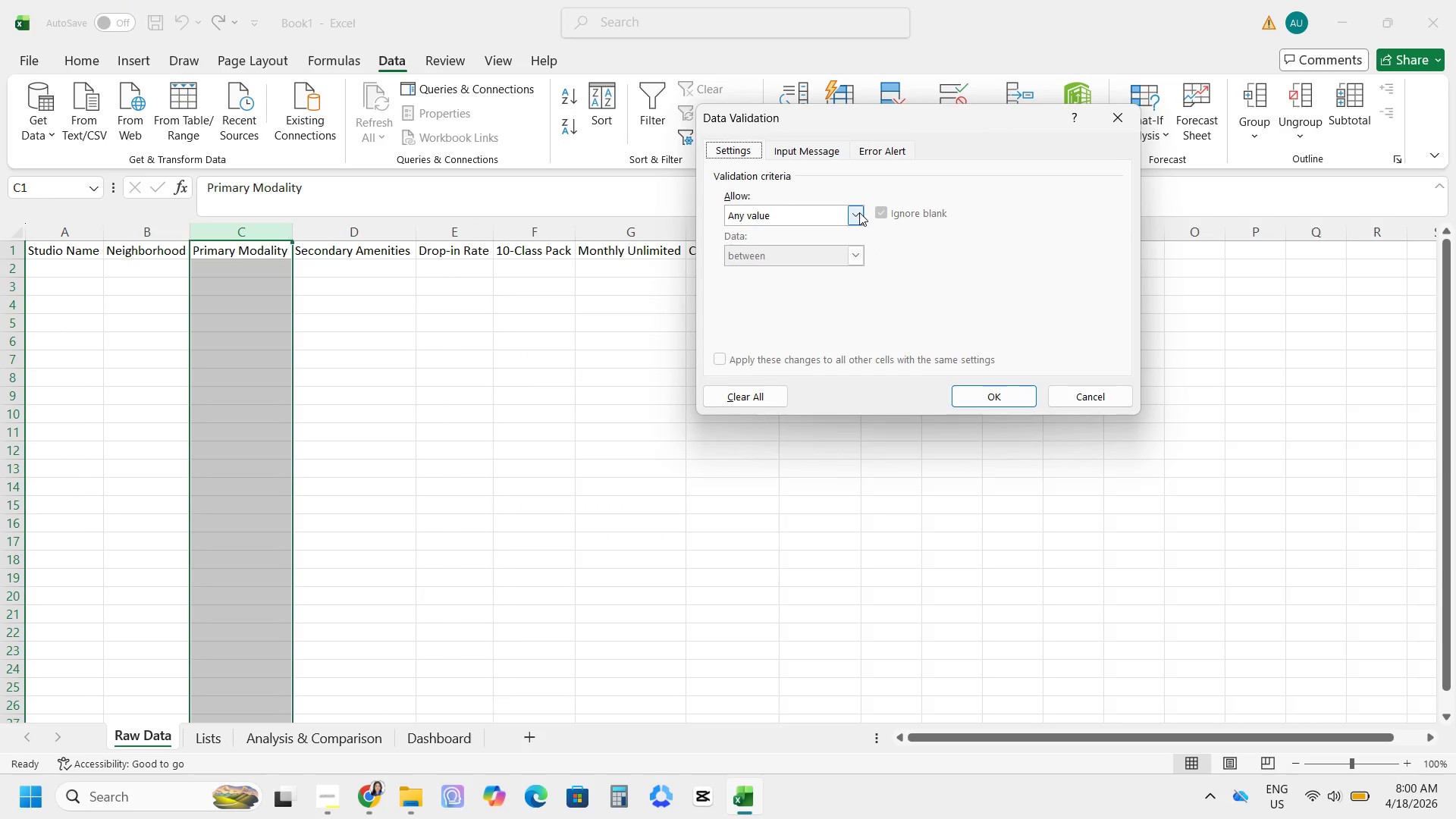 
left_click([774, 274])
 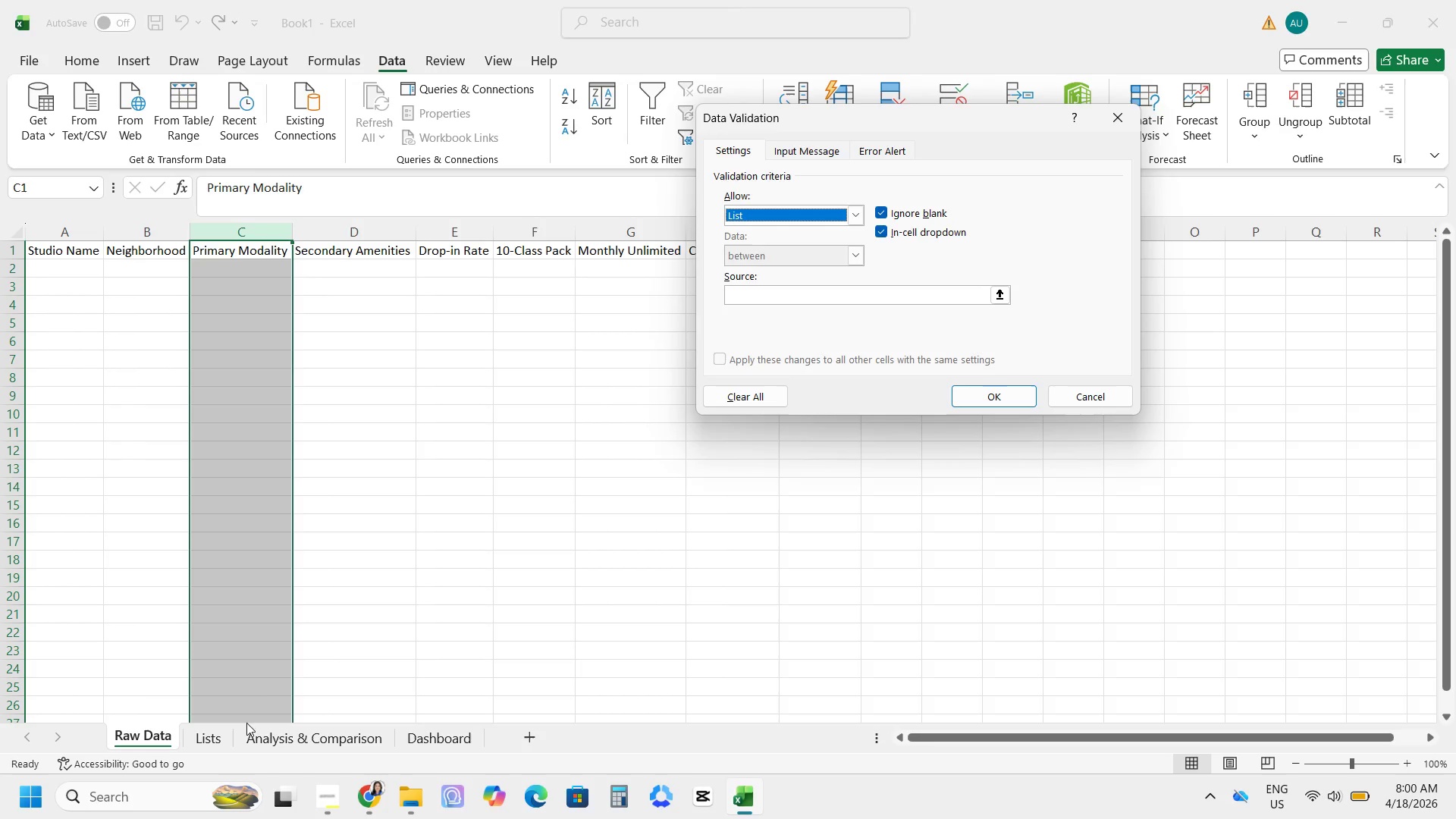 
left_click([861, 286])
 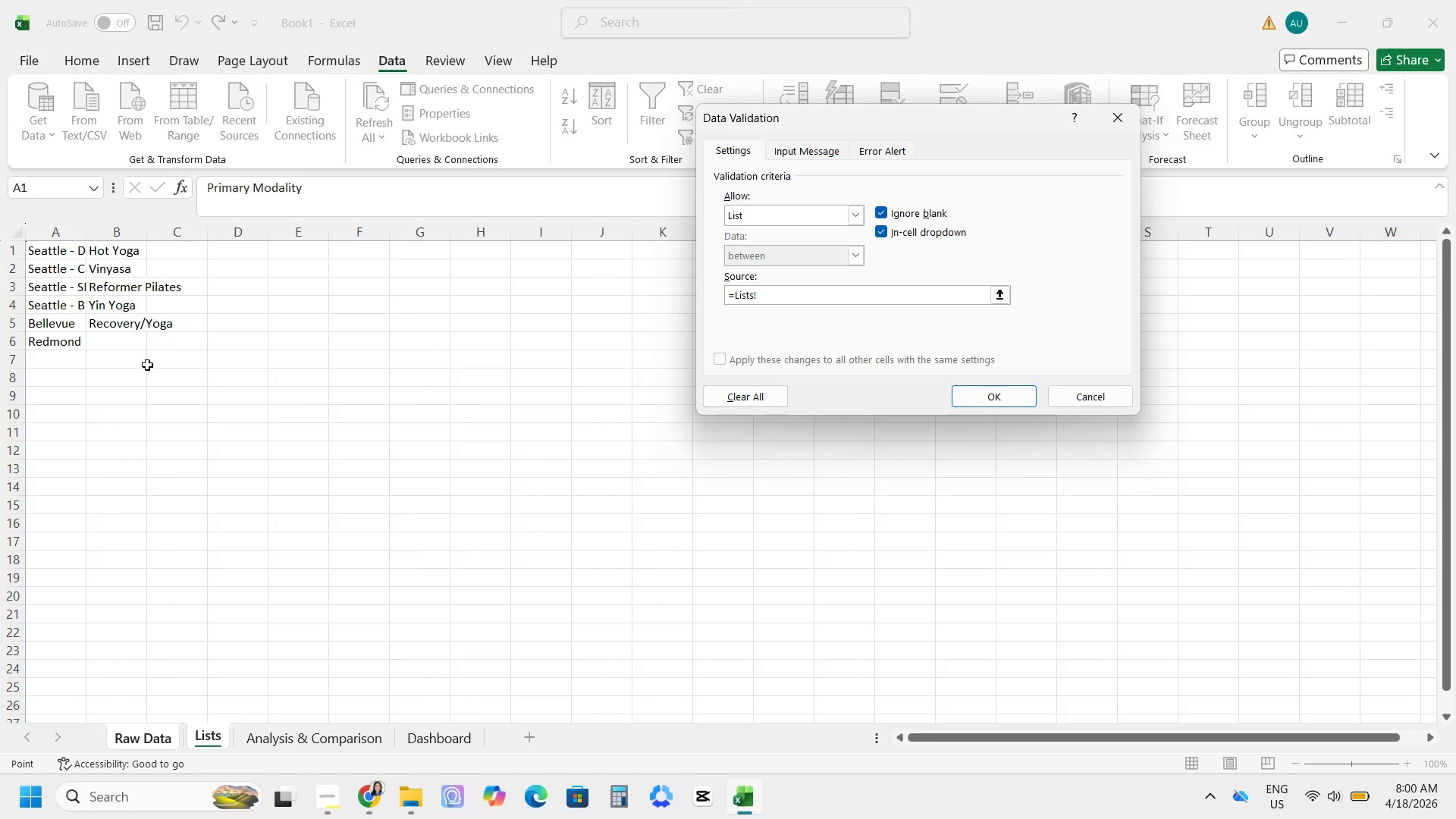 
left_click_drag(start_coordinate=[127, 258], to_coordinate=[129, 318])
 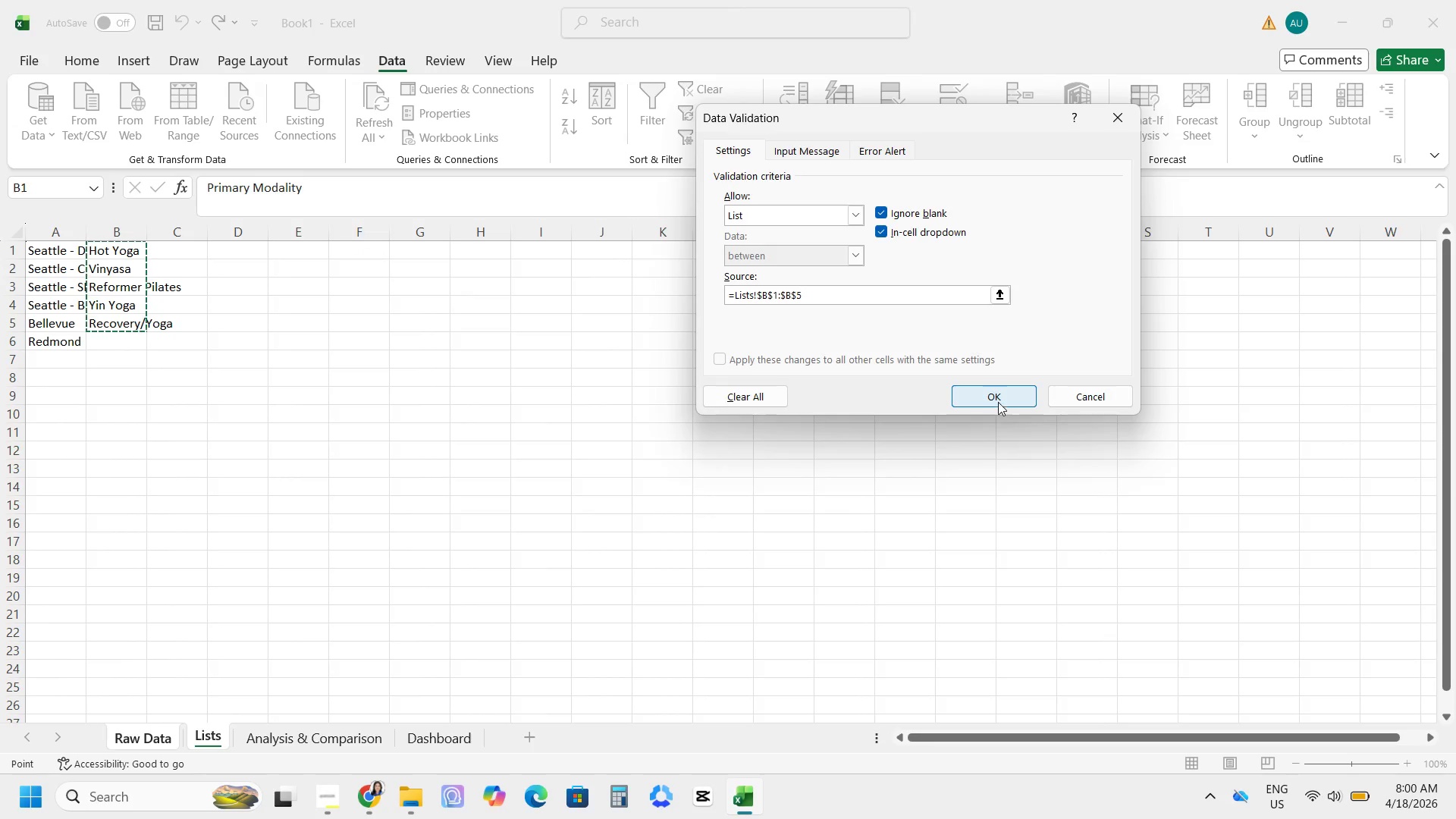 
left_click([998, 400])
 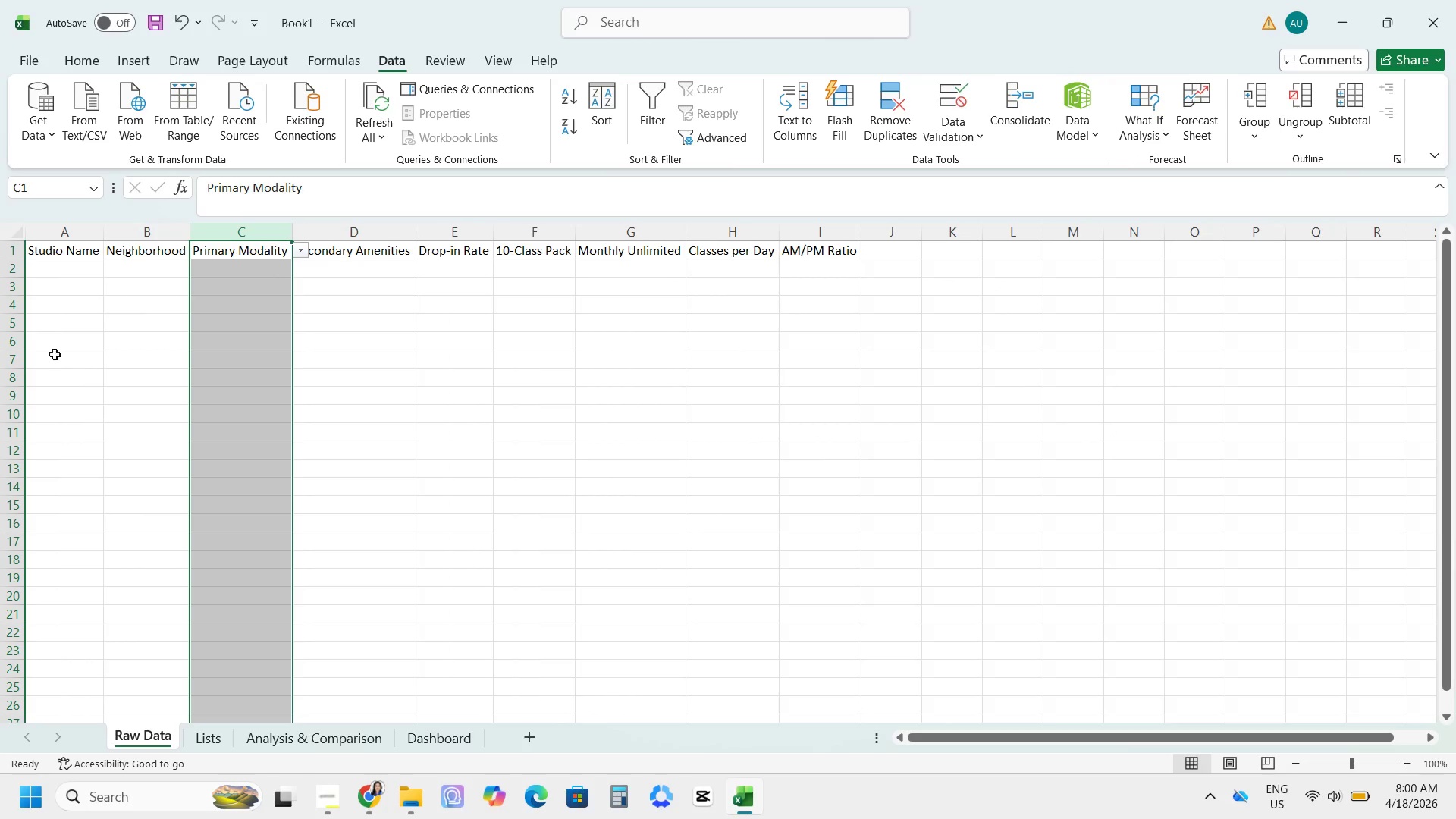 
left_click([58, 280])
 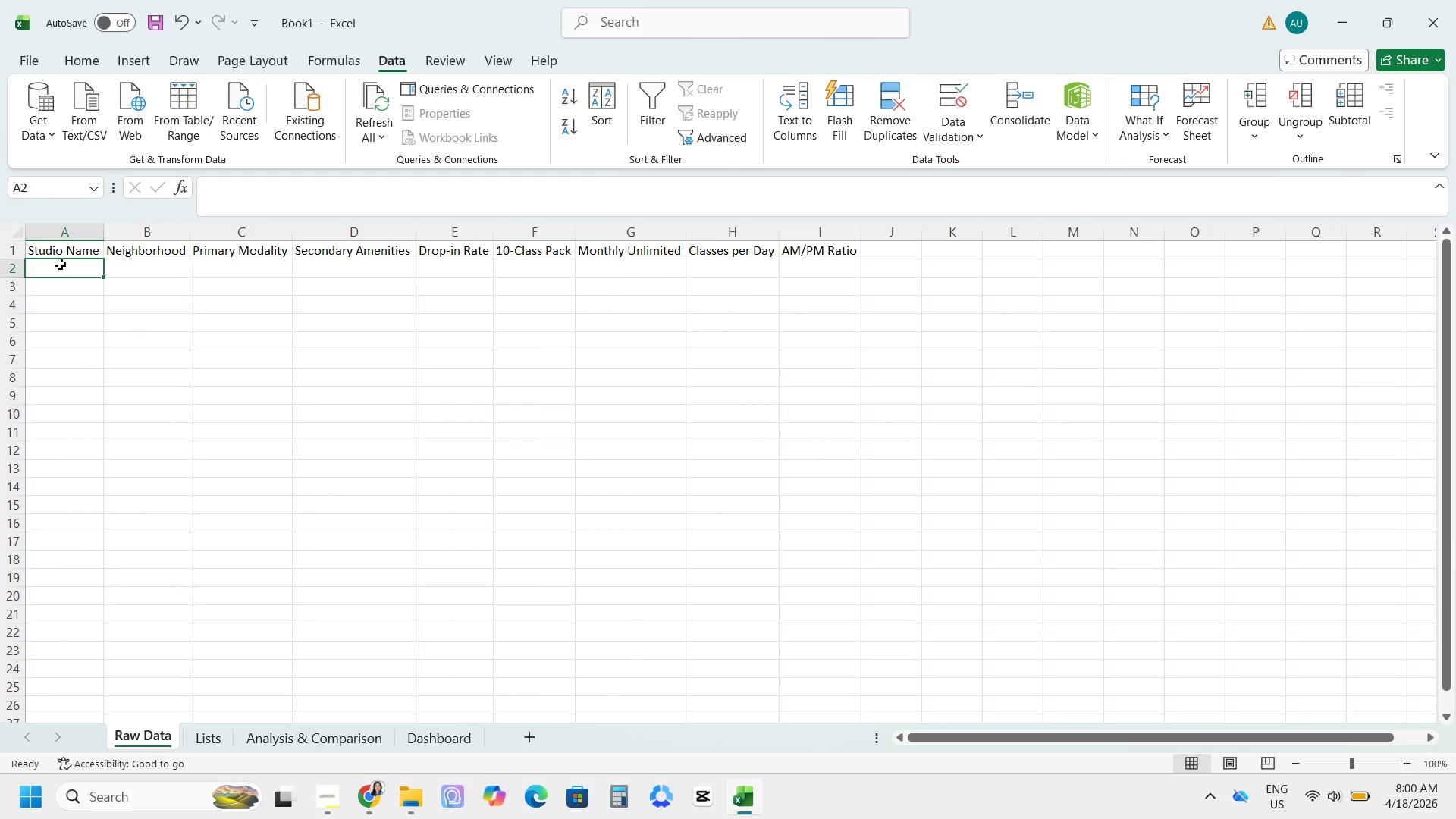 
type(UrbN yOG UrbN )
key(Backspace)
key(Backspace)
type(an Yoga)
 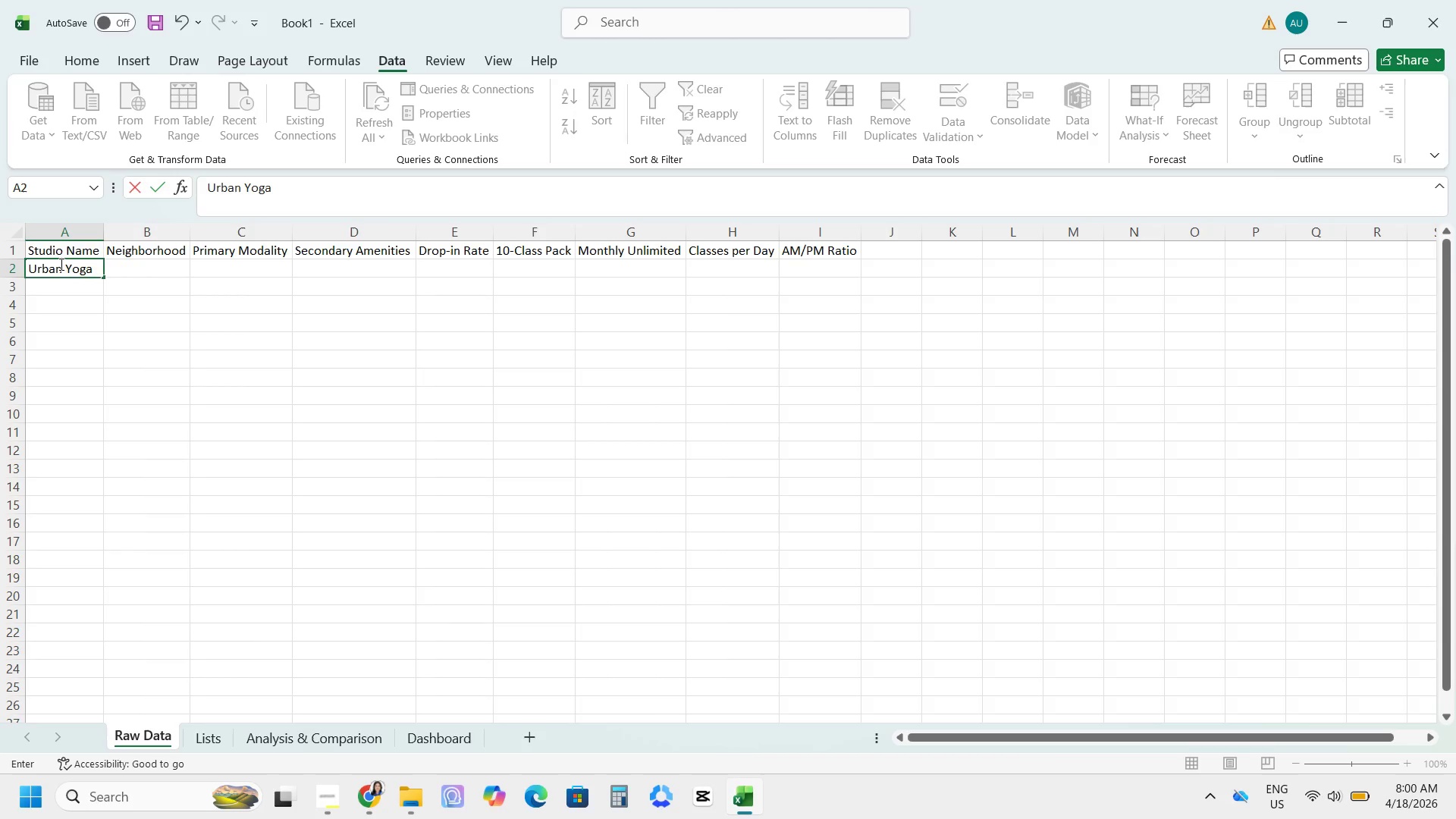 
key(Enter)
 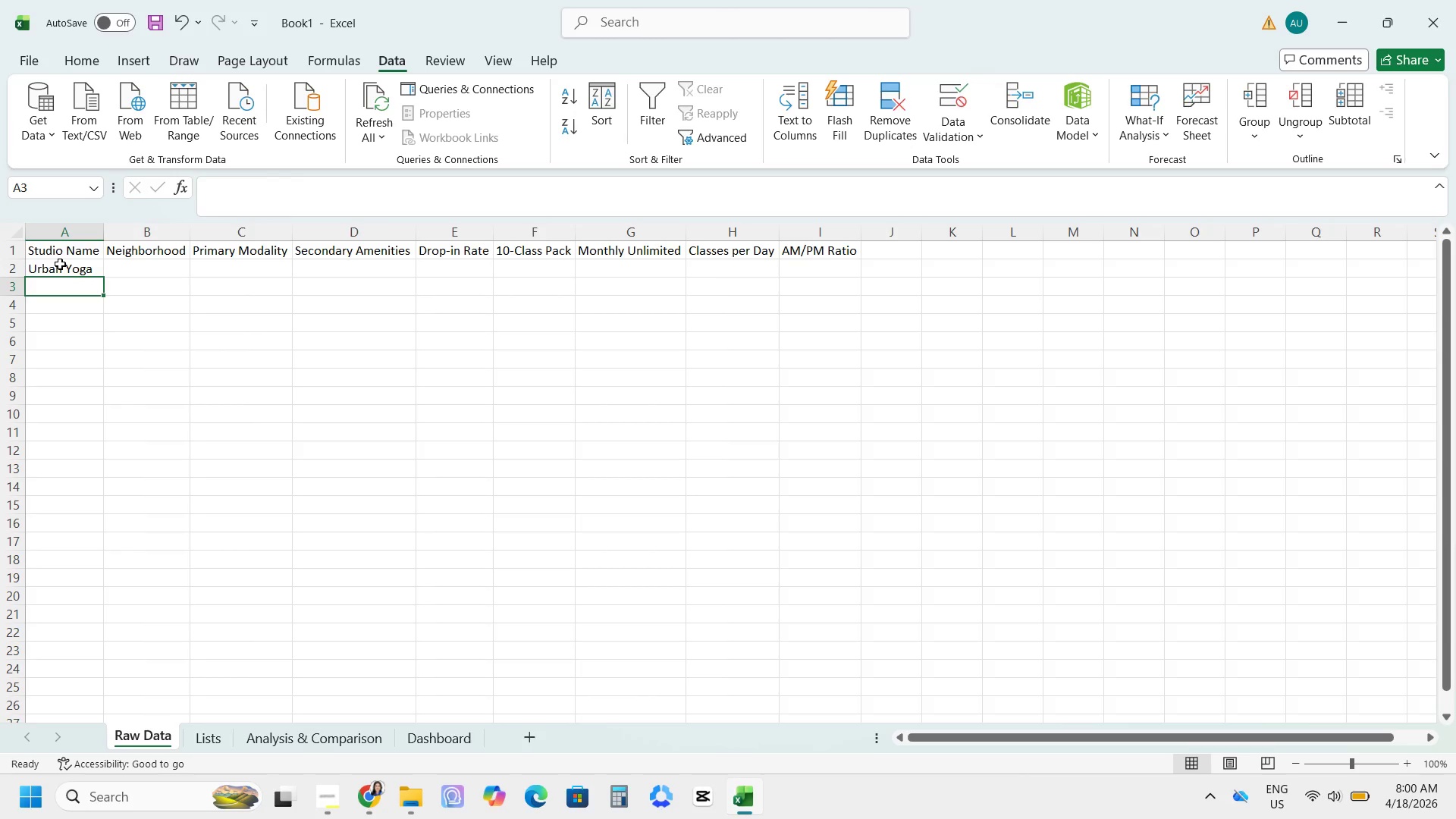 
type(Bala Yoga)
 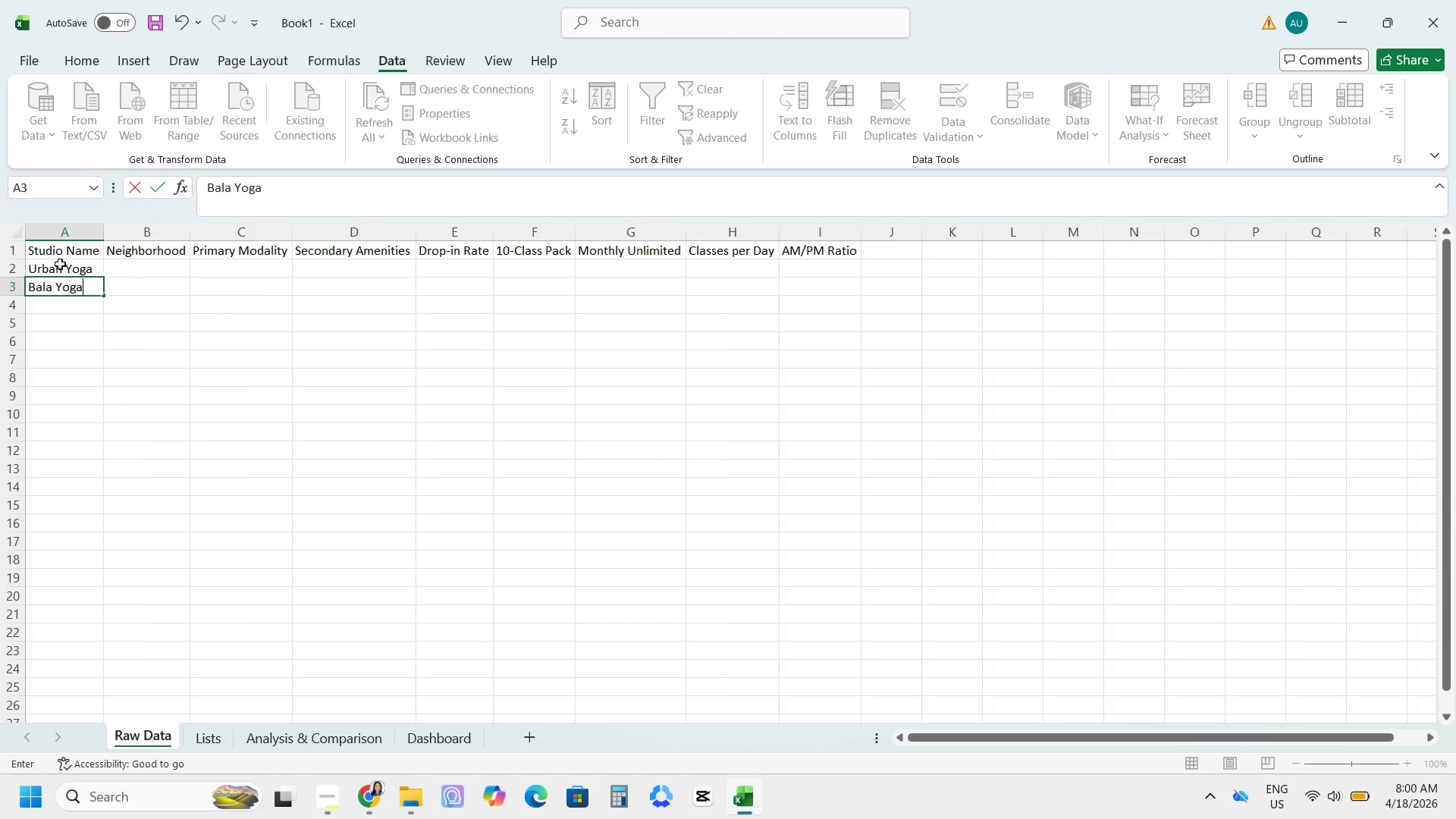 
key(Enter)
 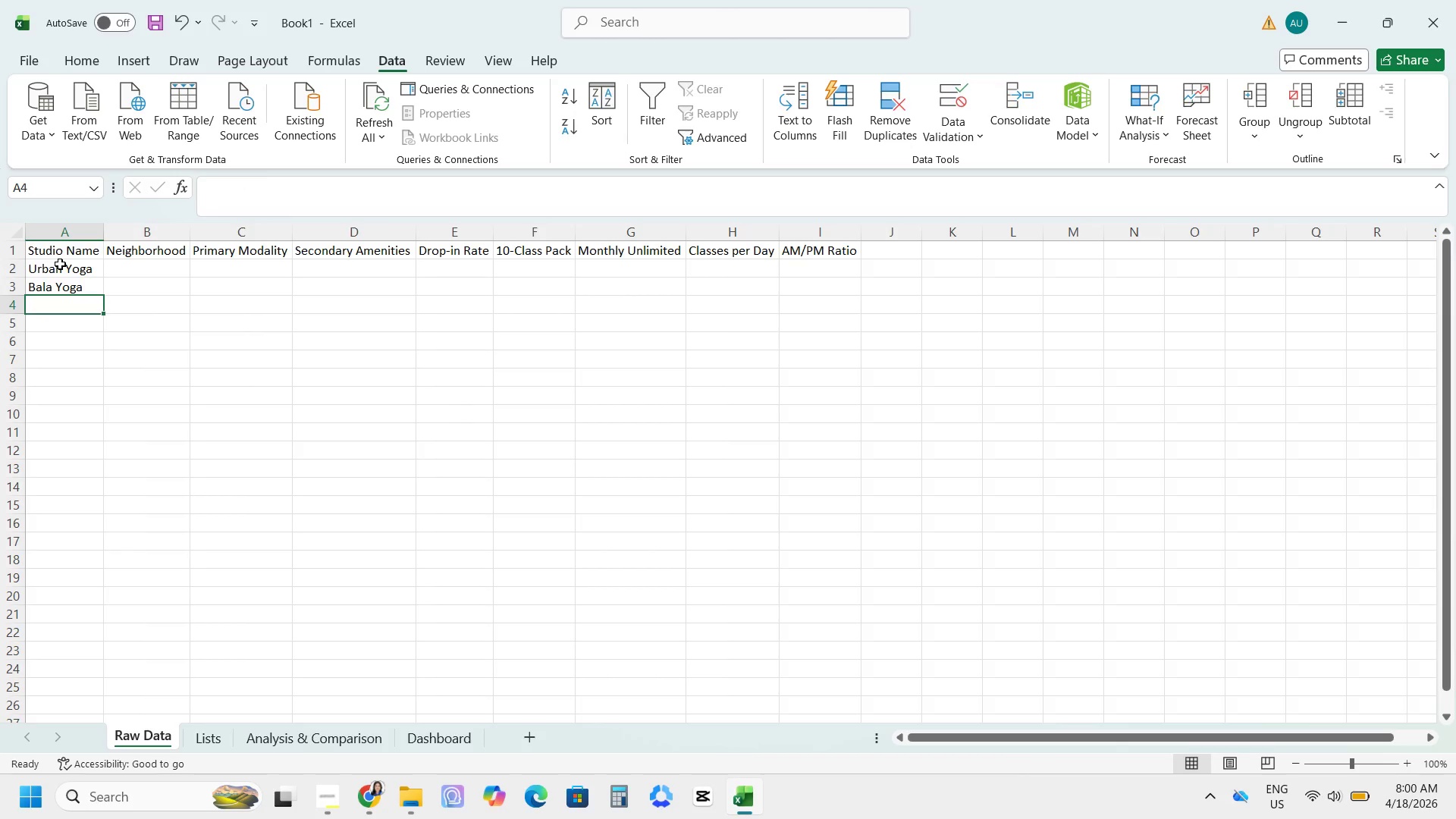 
type(CorePower Yoga)
 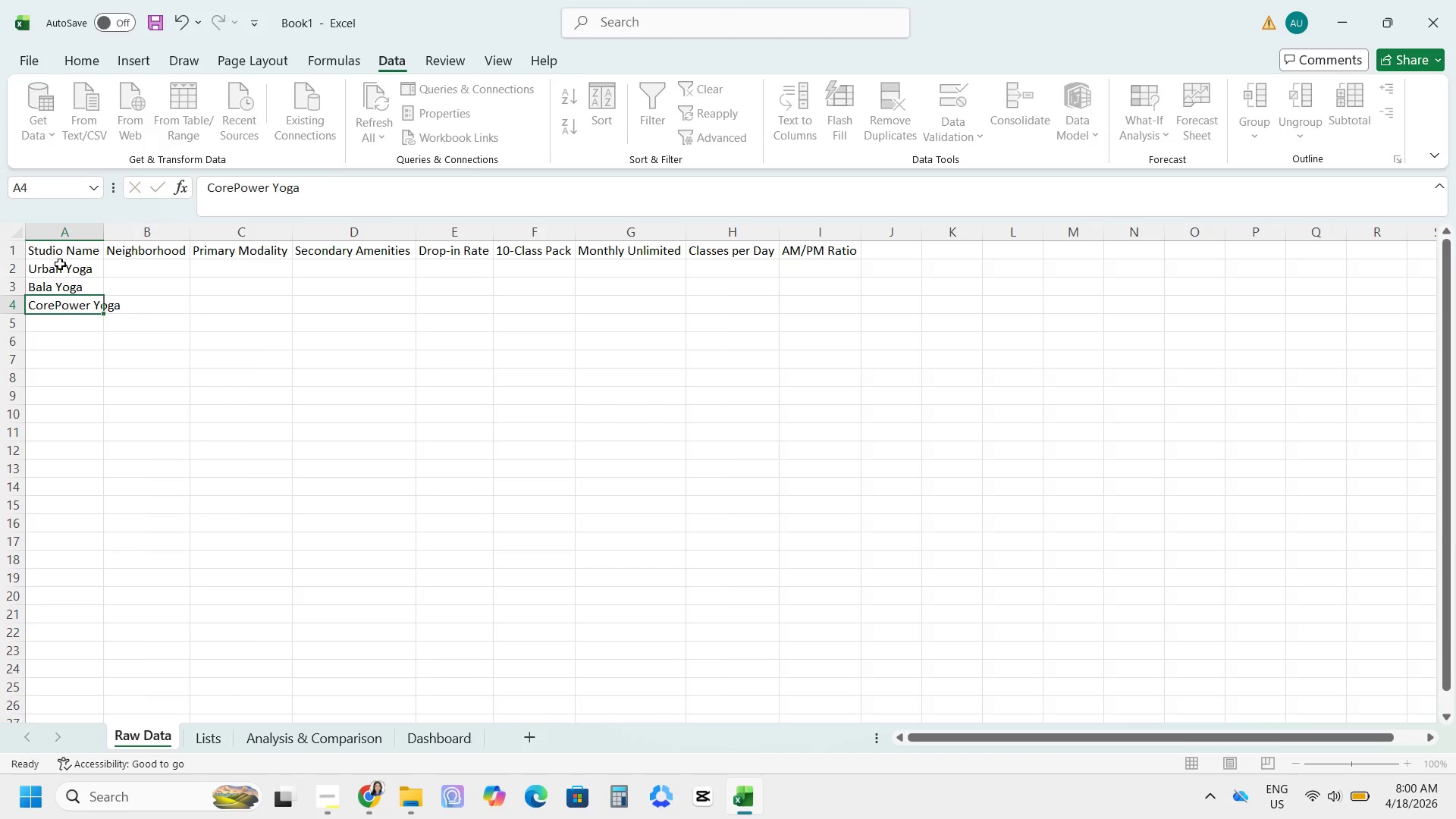 
key(Enter)
 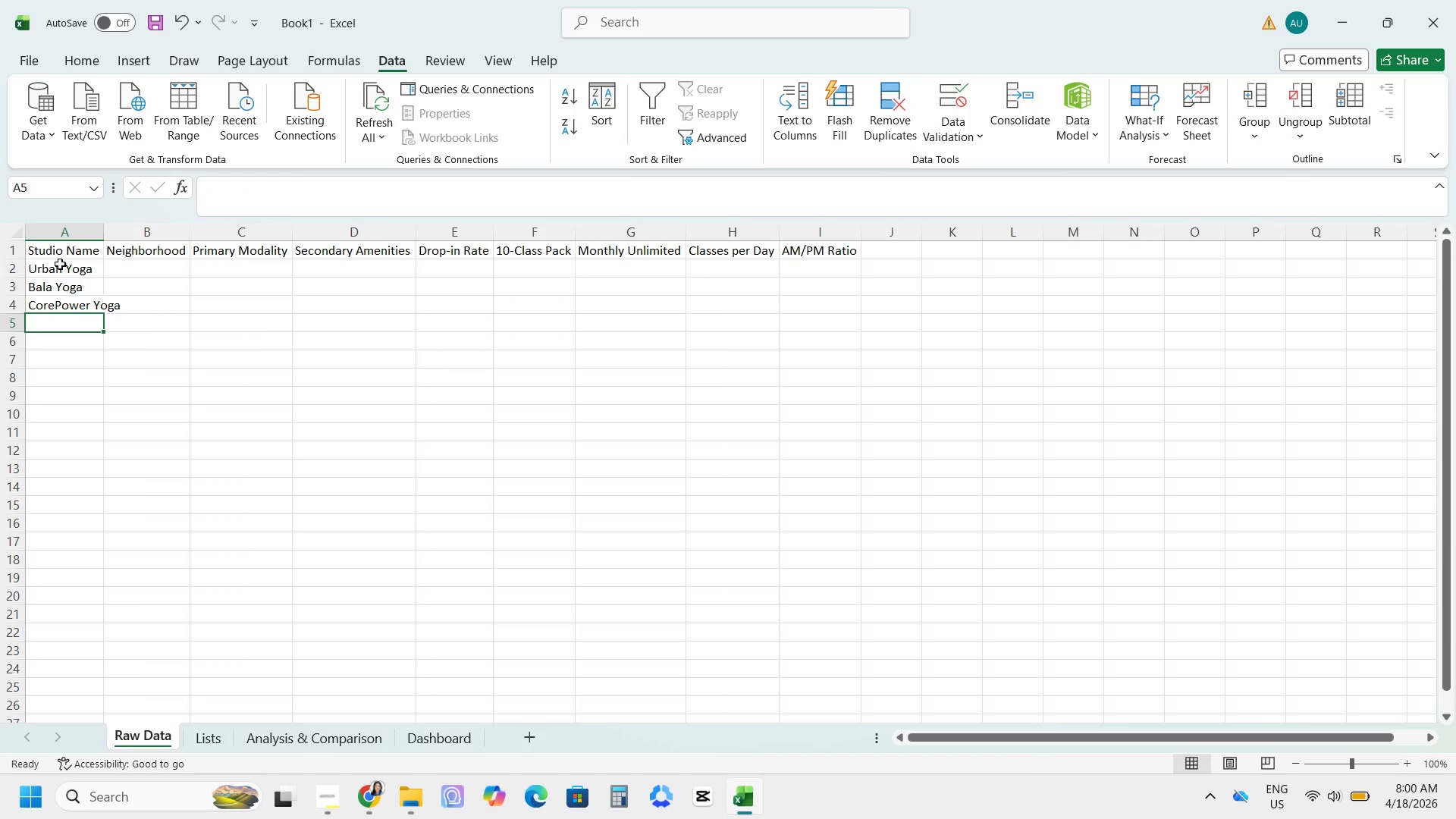 
type(Bellevue Sweat)
 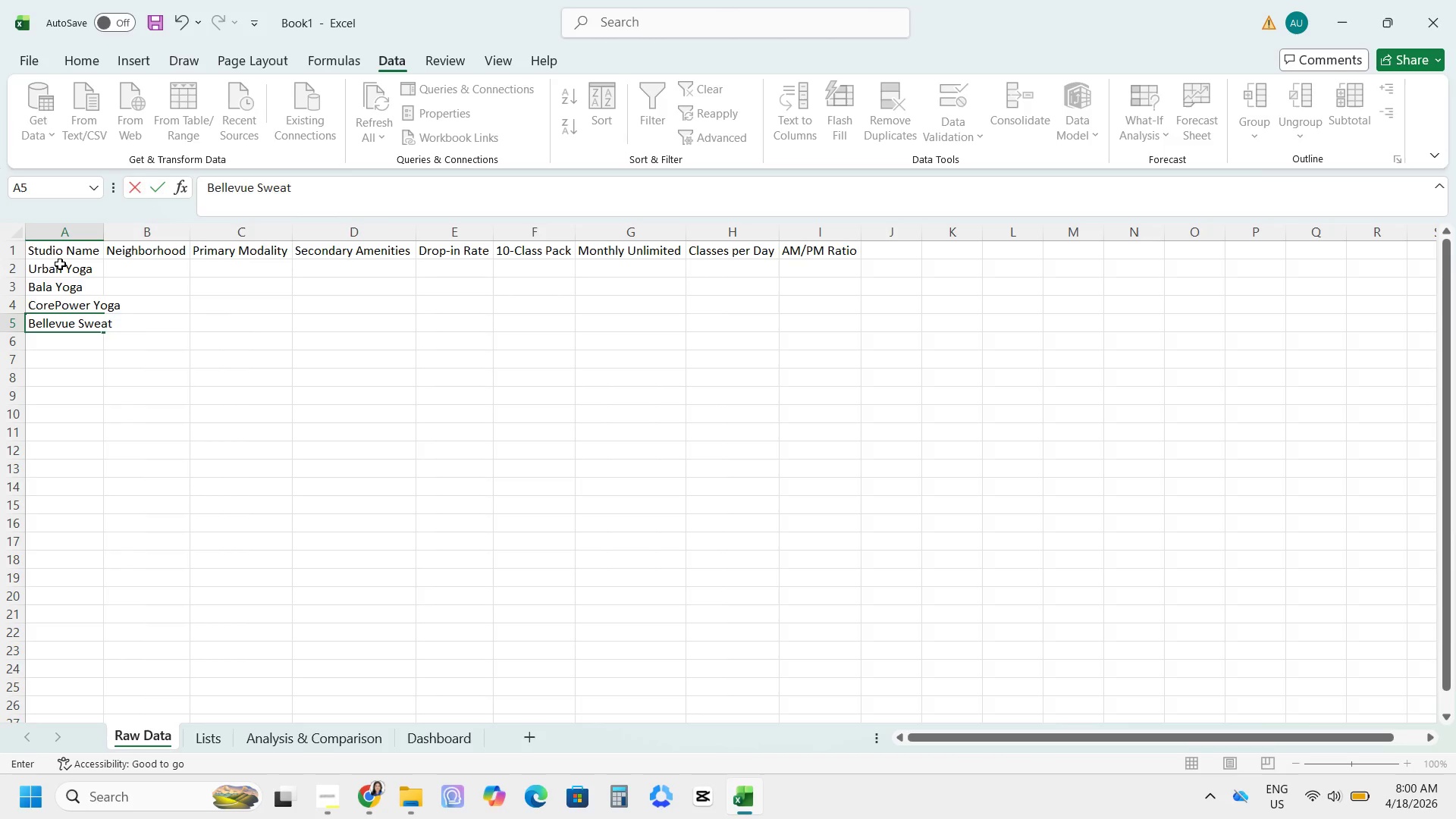 
key(Enter)
 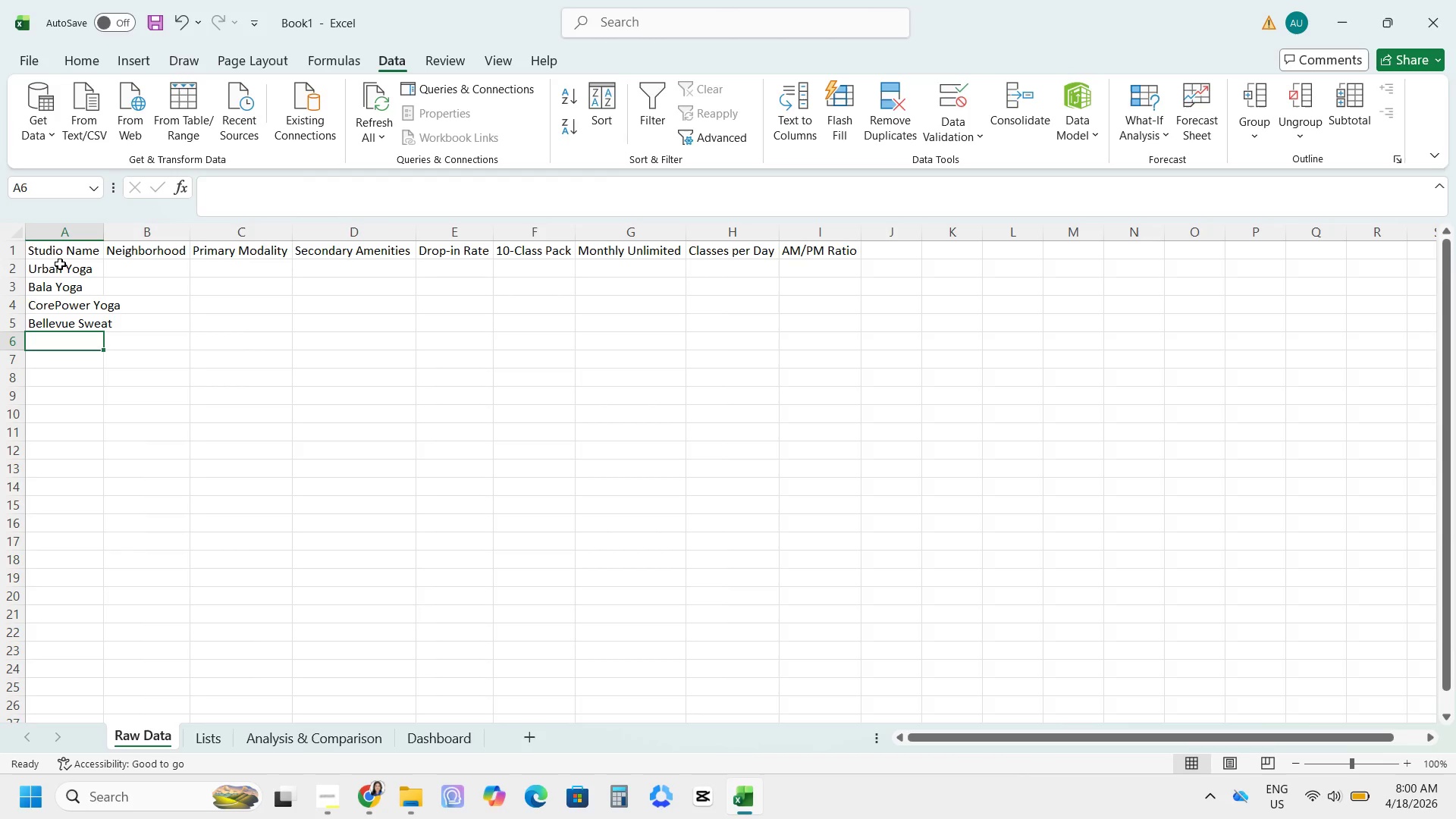 
type(Flow Fitness)
 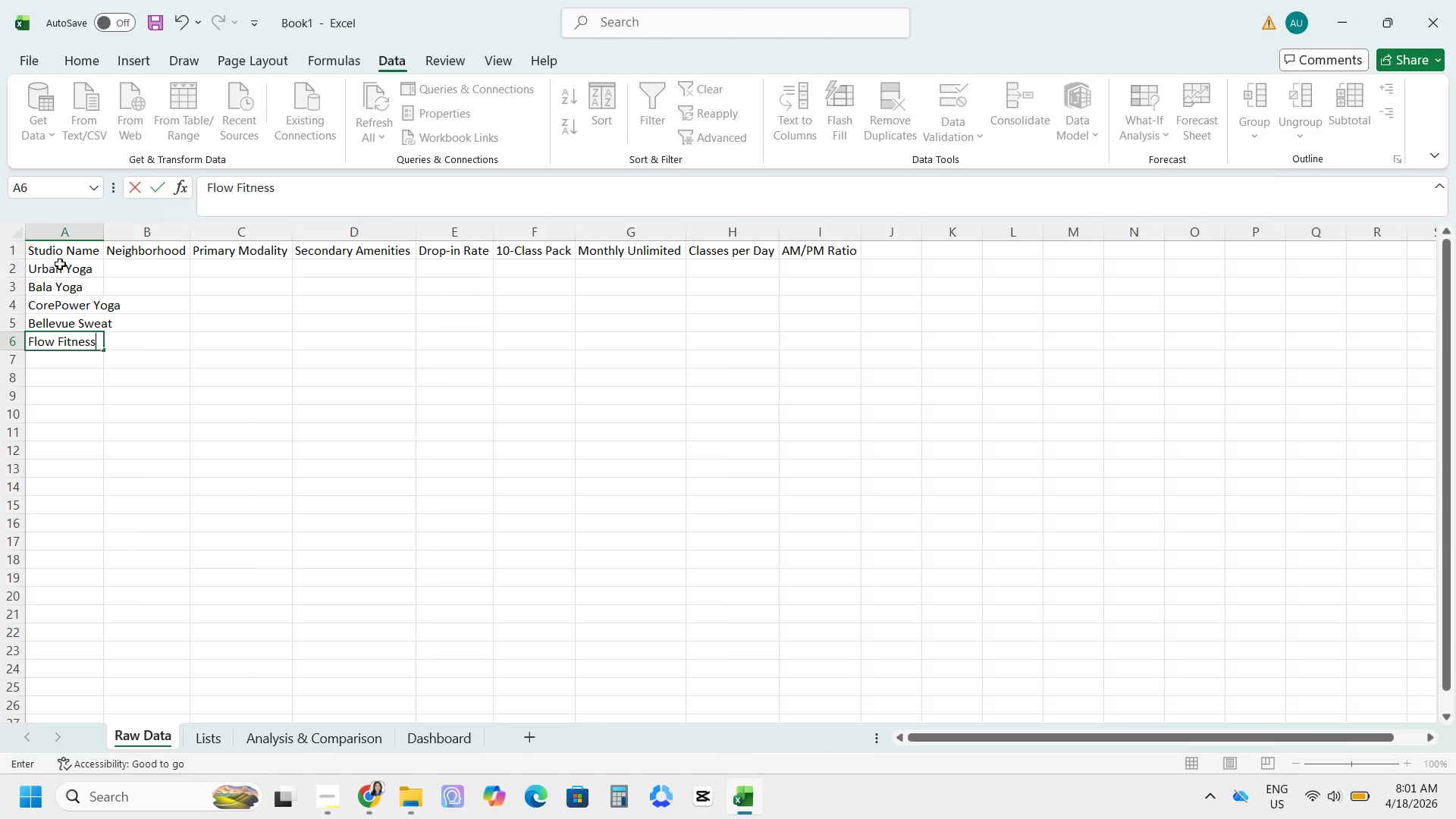 
key(Enter)
 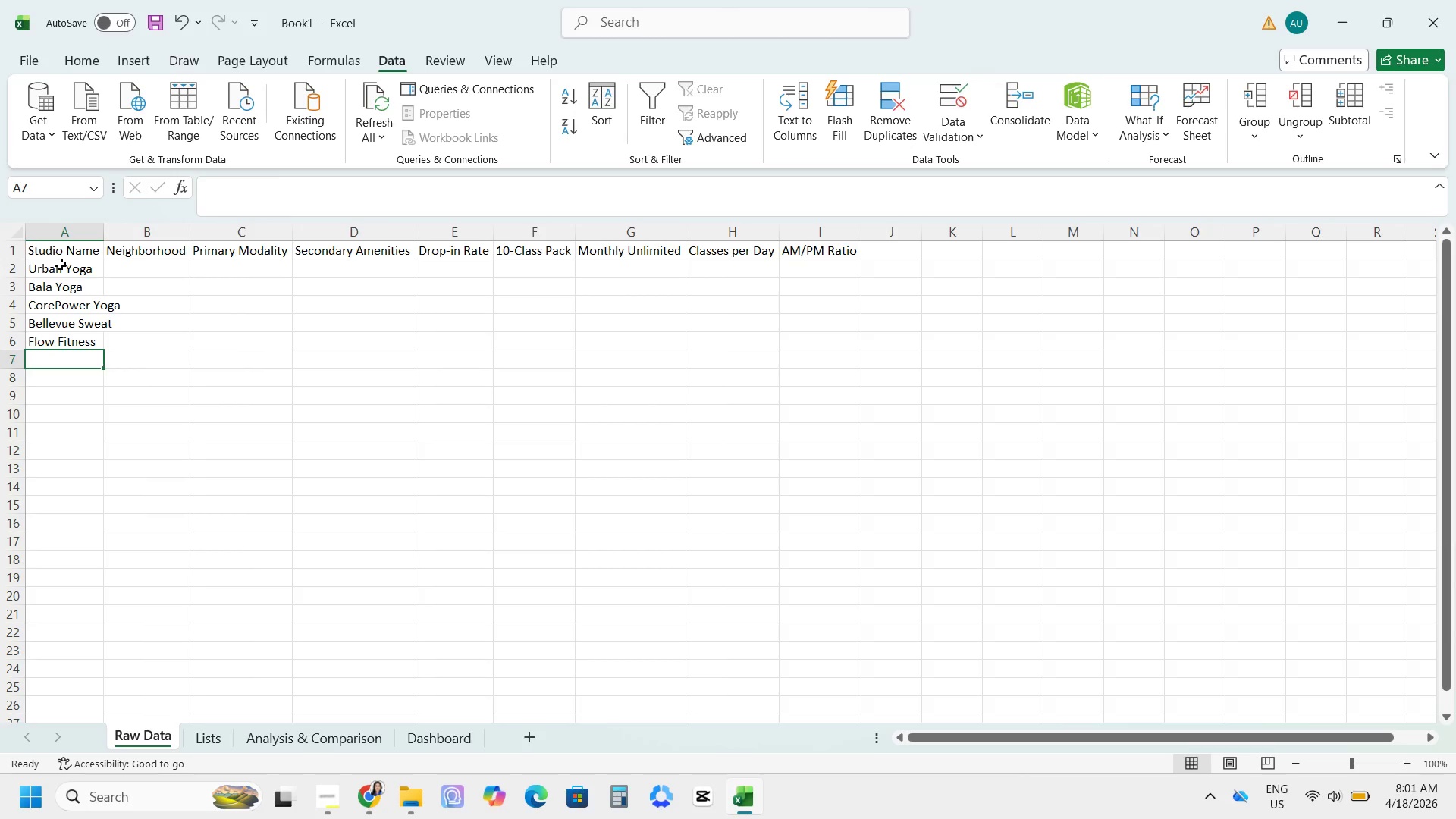 
type(Redmond Pilates)
 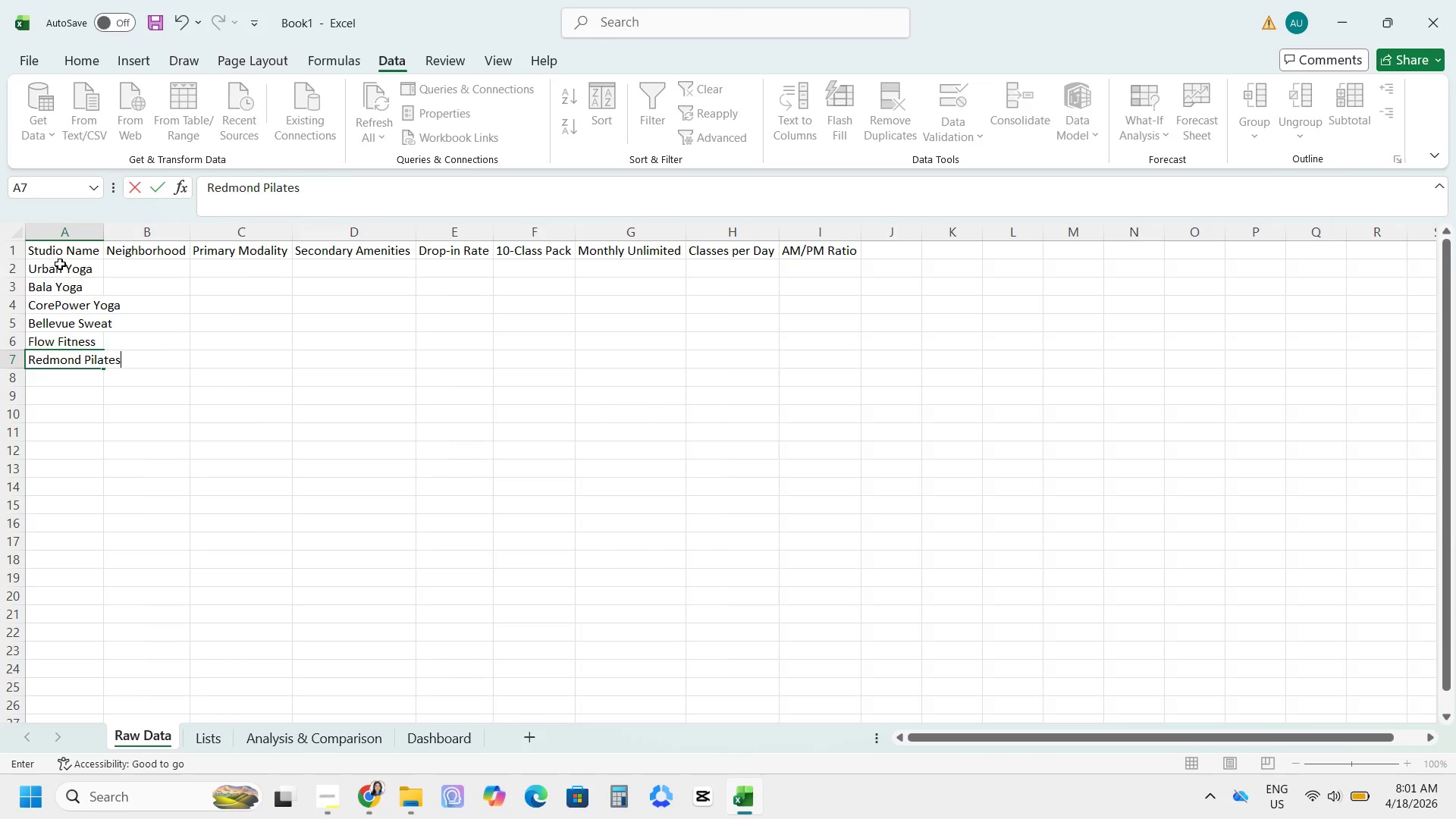 
key(Enter)
 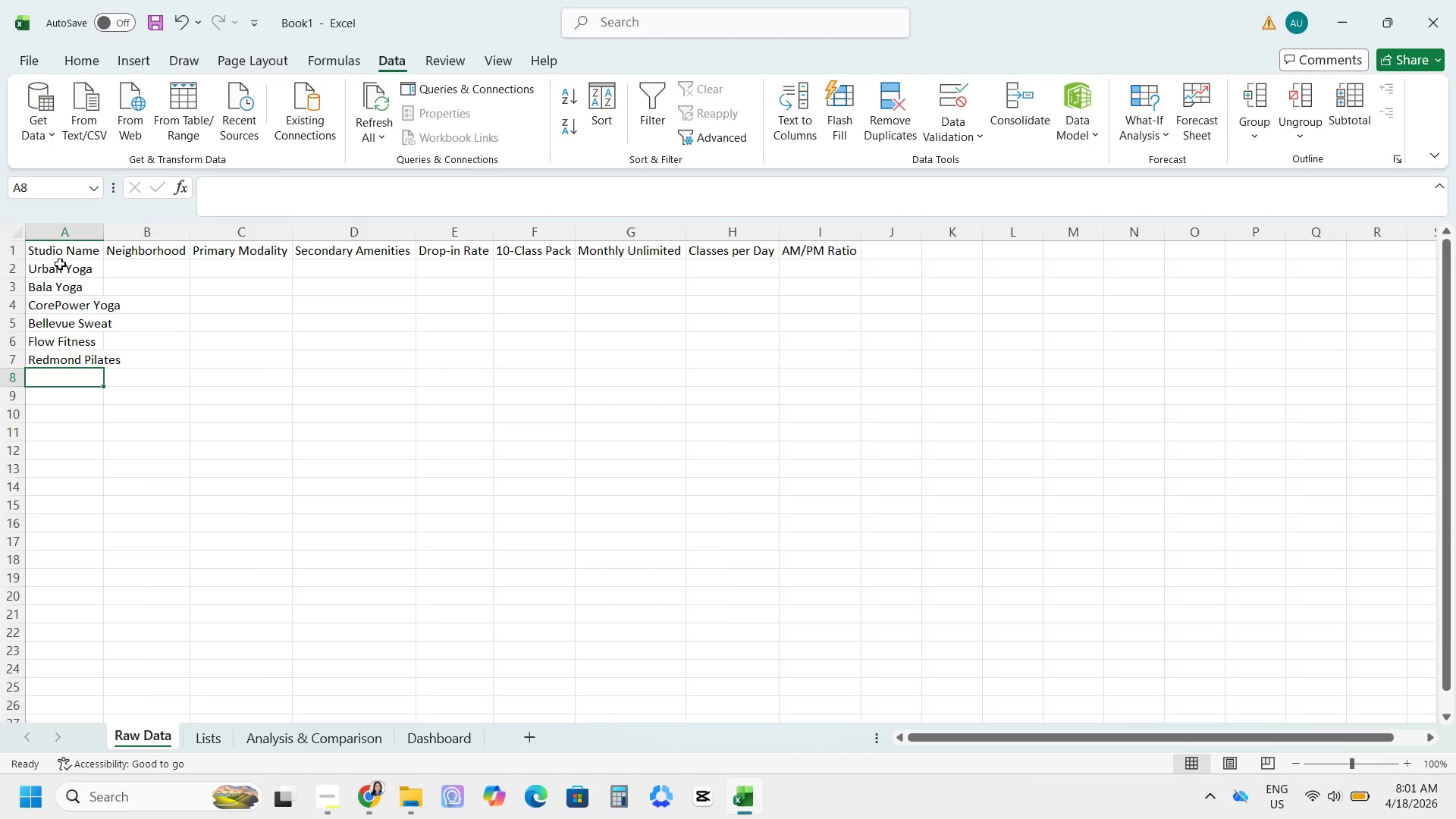 
type(The Studio Seattle)
 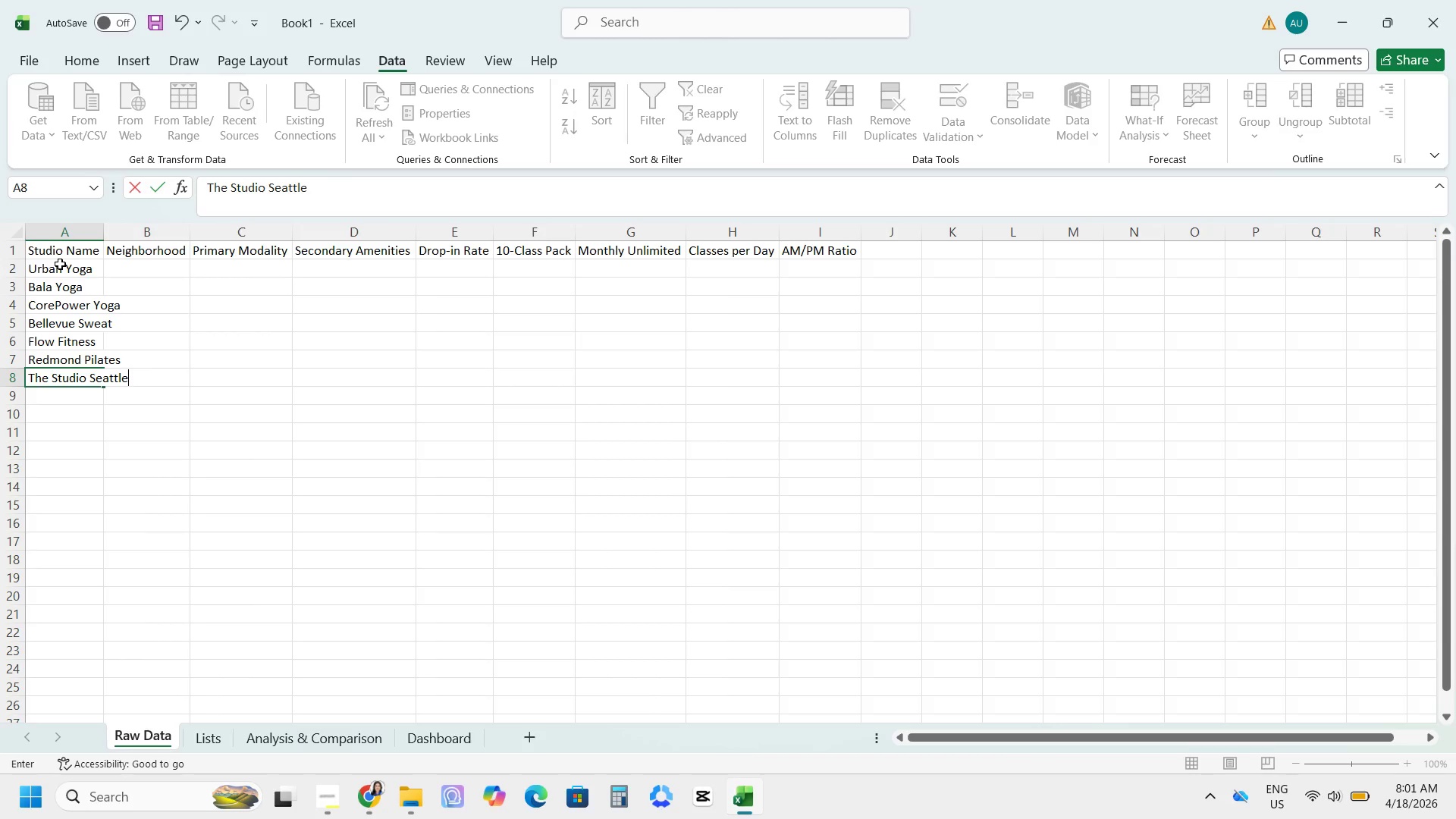 
key(Enter)
 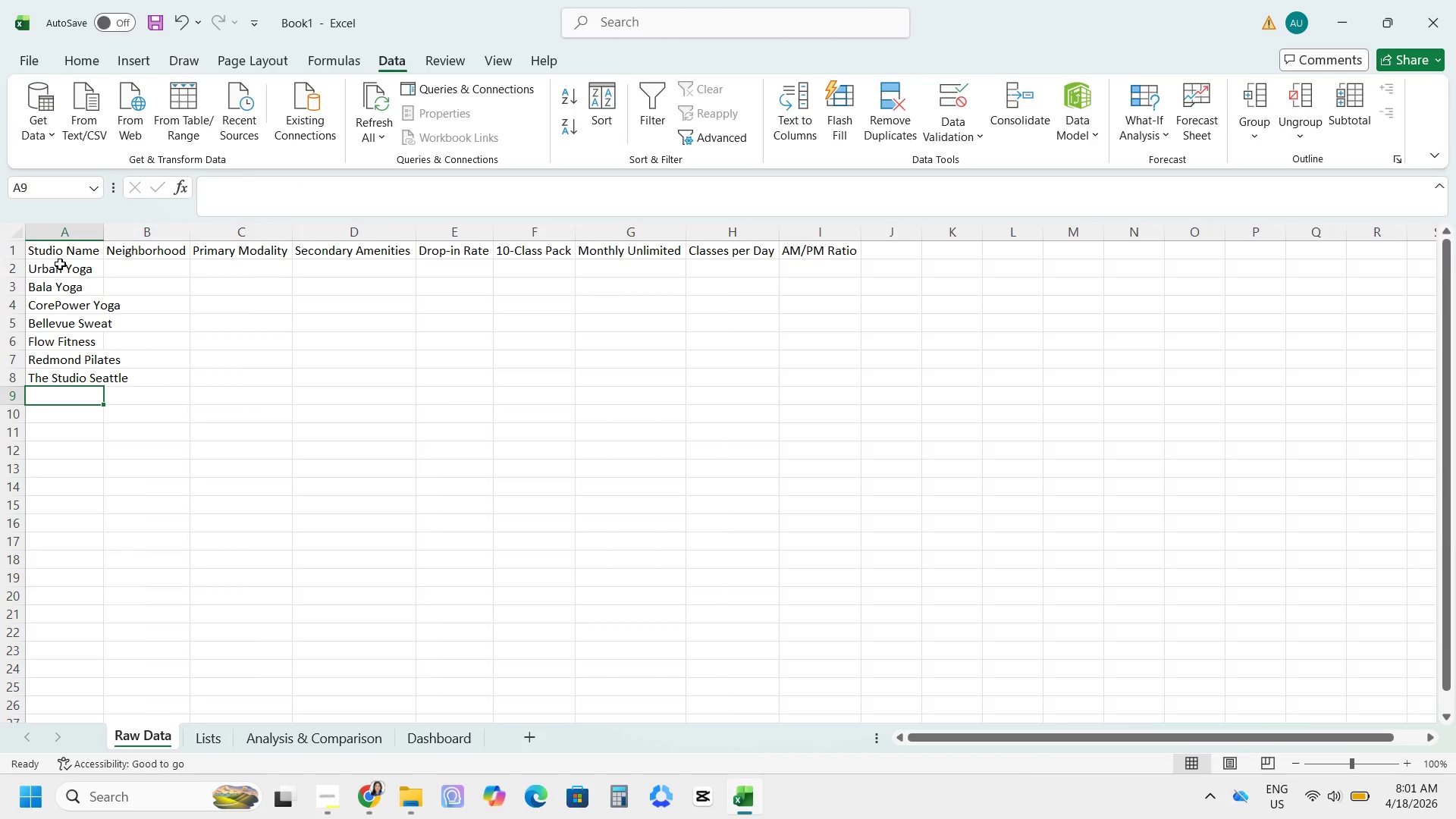 
type(Ballard Hot Yoga)
 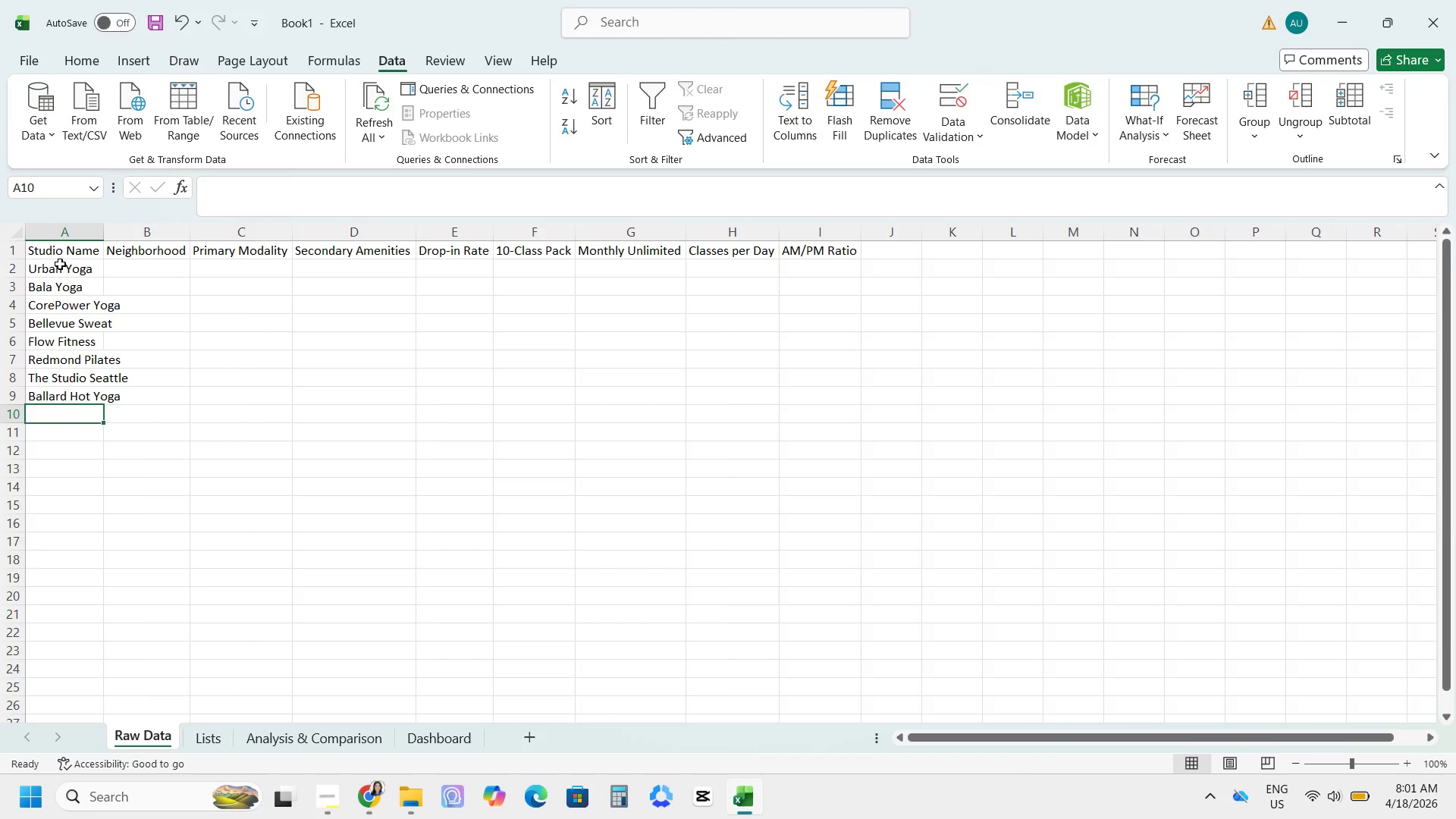 
 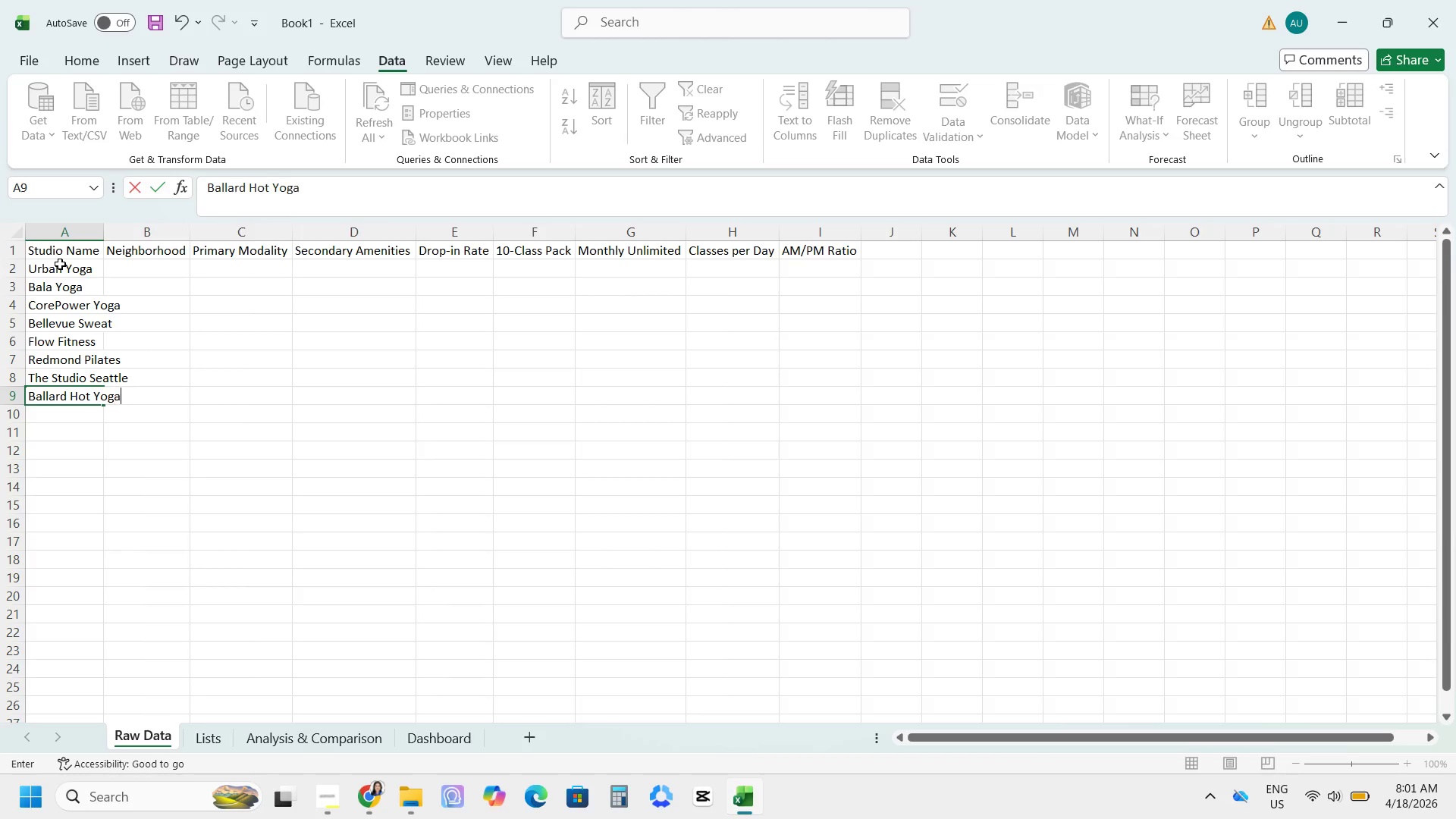 
key(Enter)
 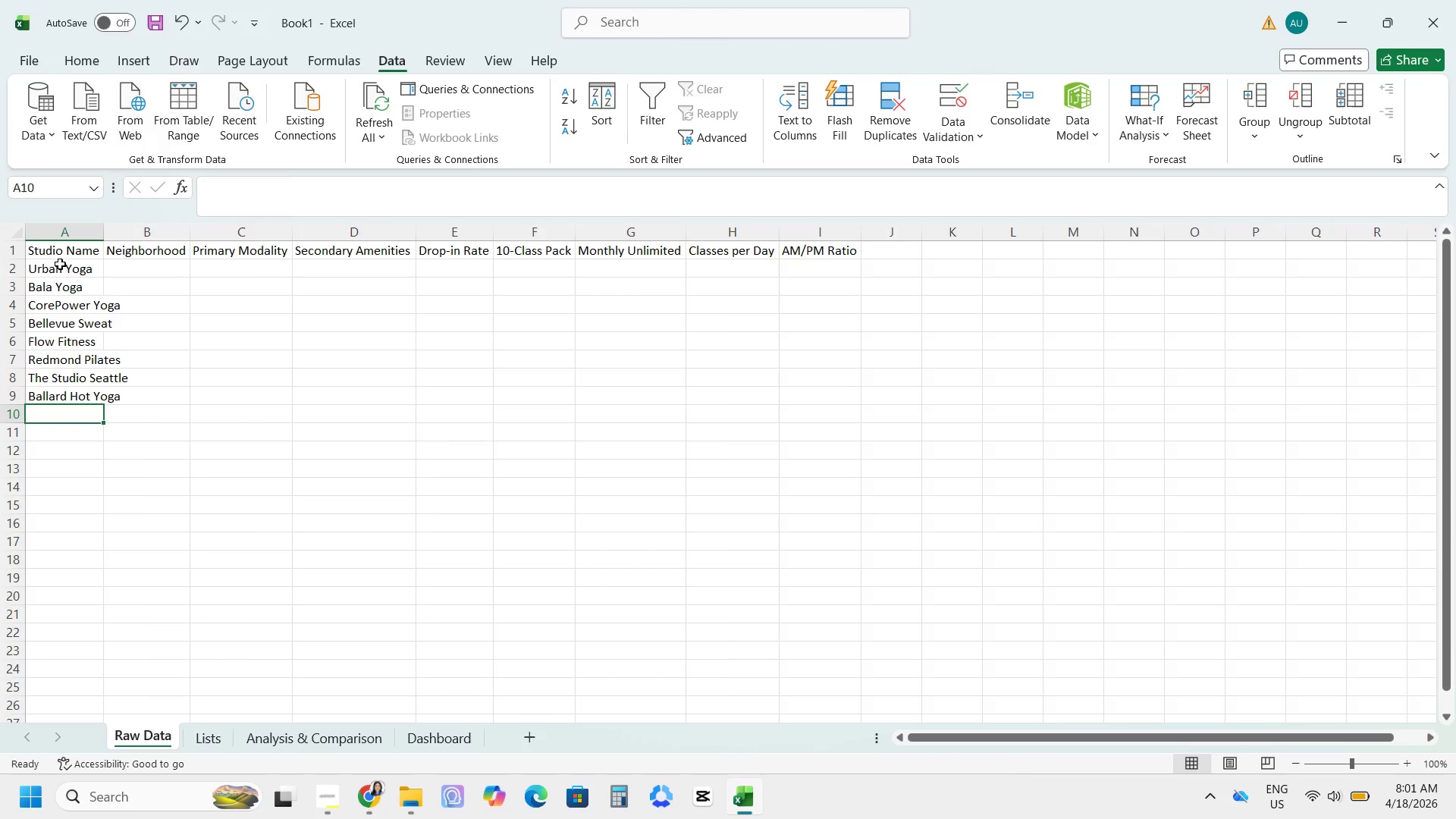 
type(Pranify Yoga)
 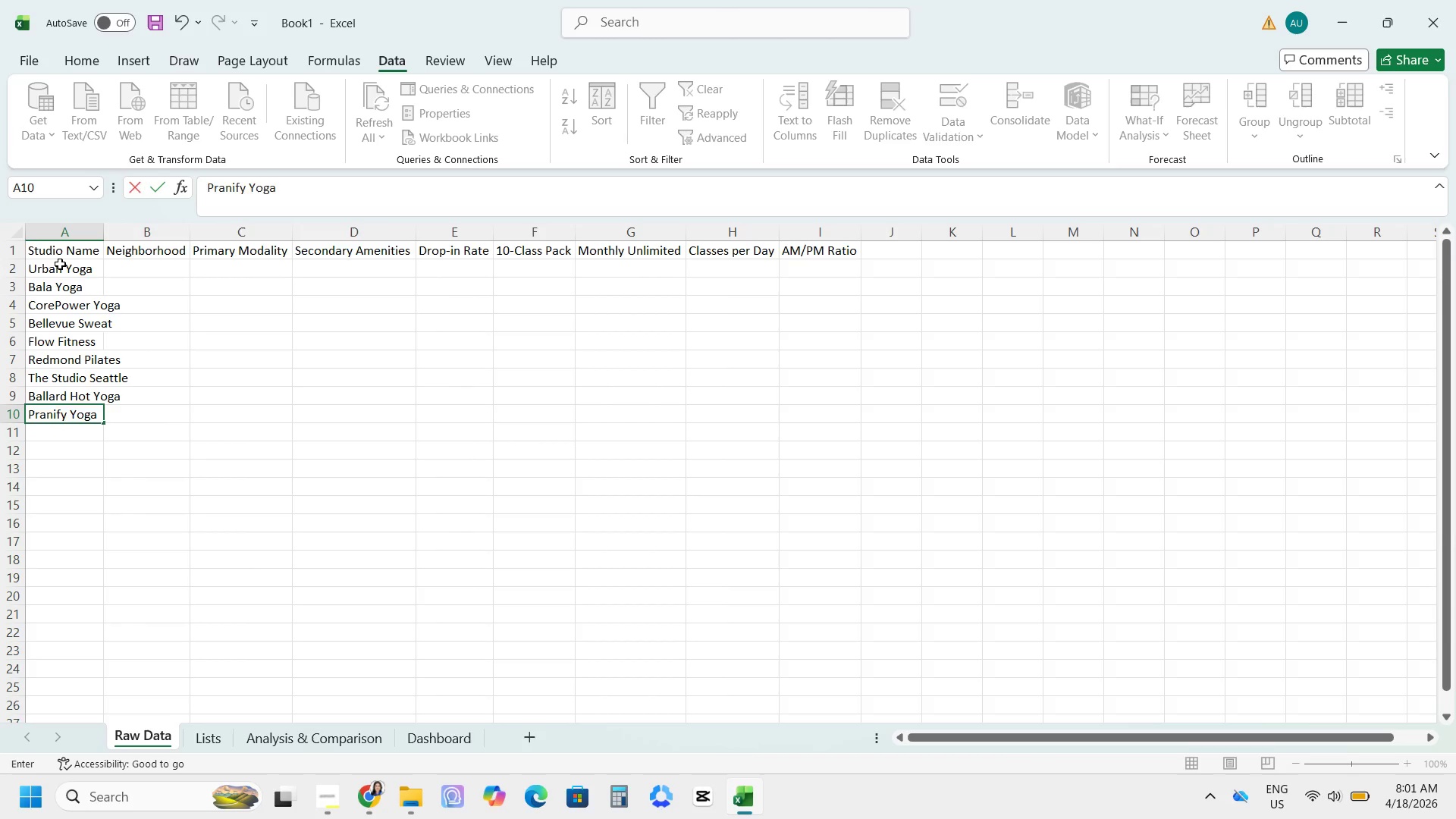 
key(Enter)
 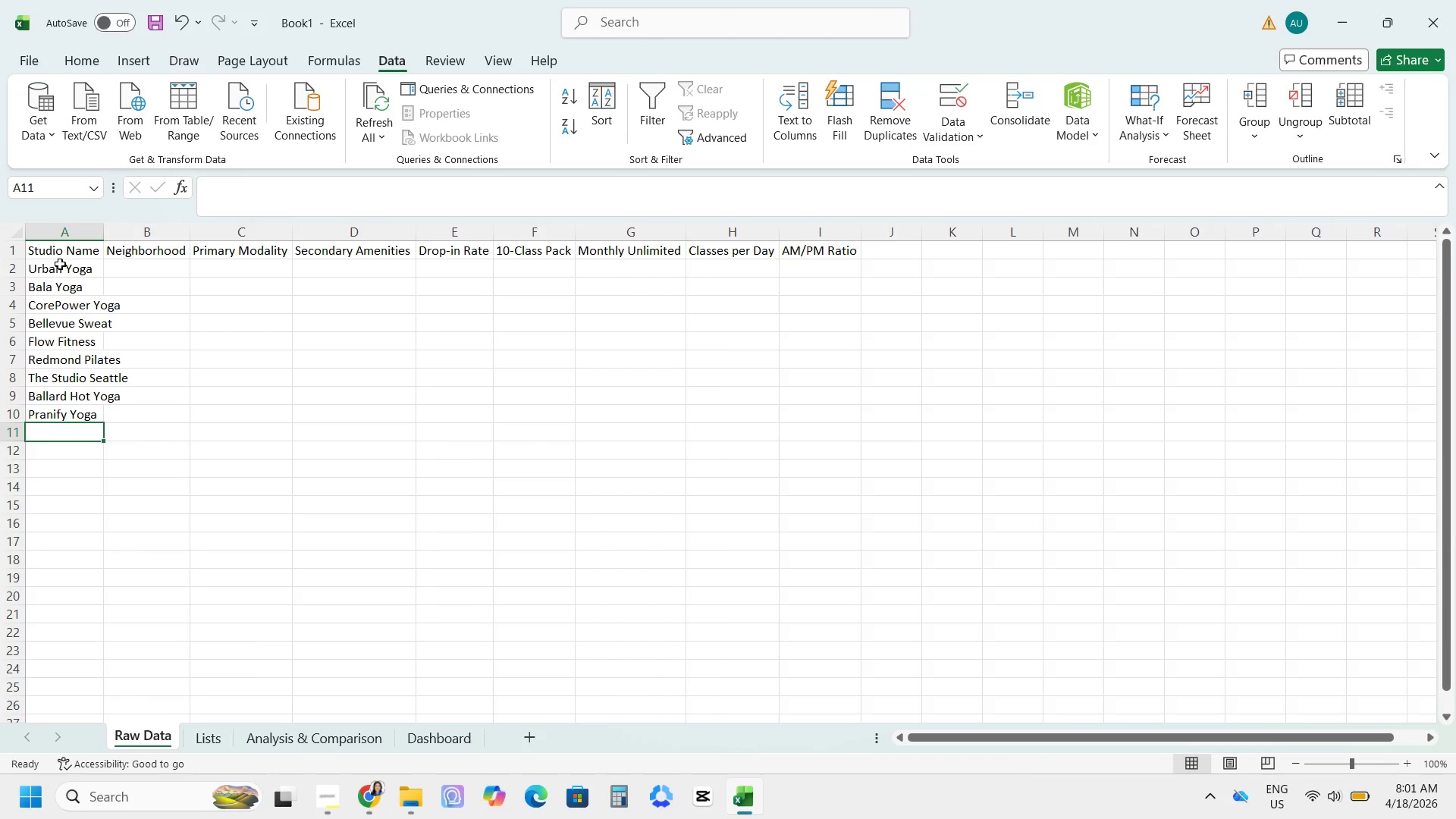 
type(Eastside Recovery)
 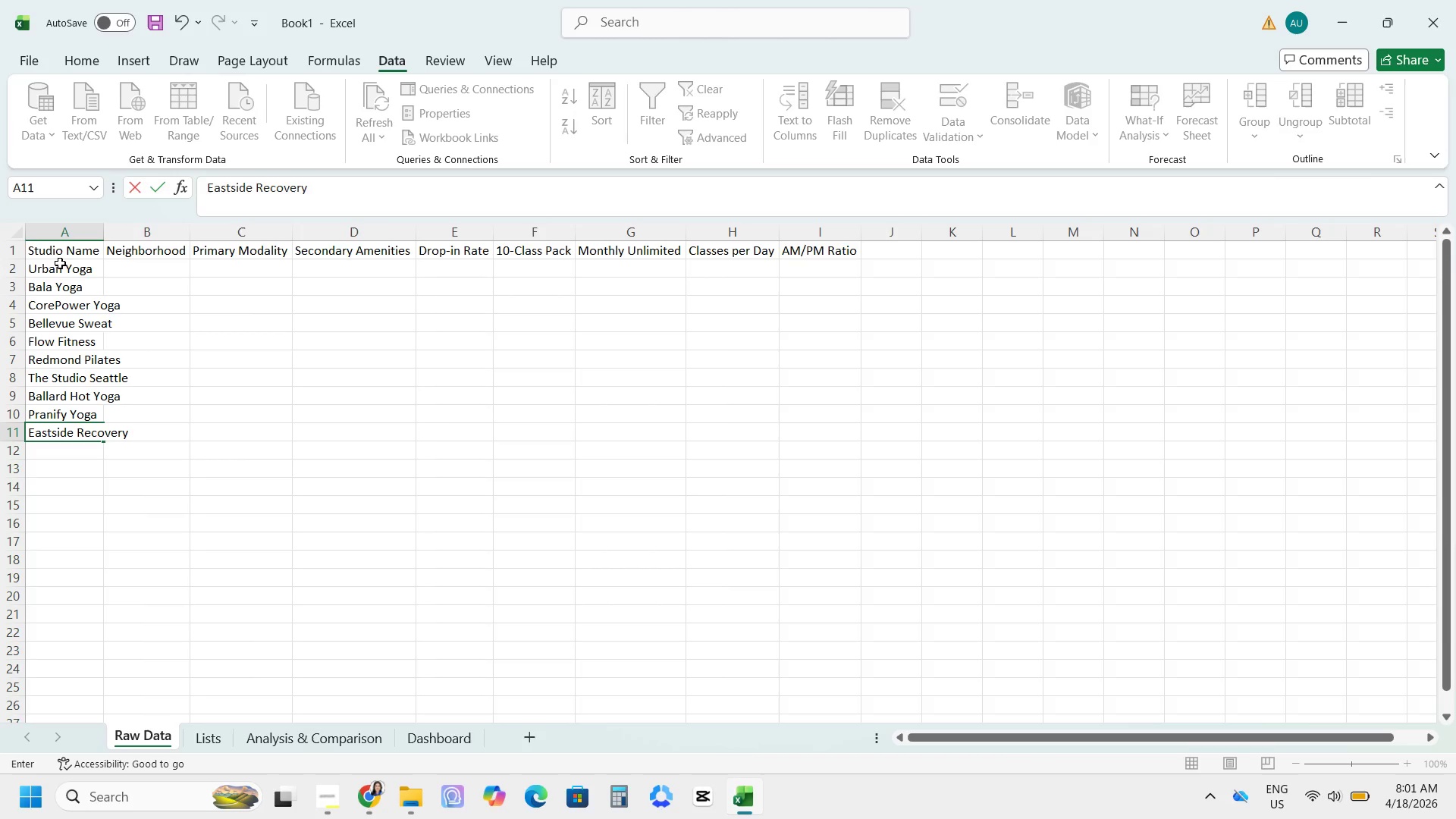 
key(Enter)
 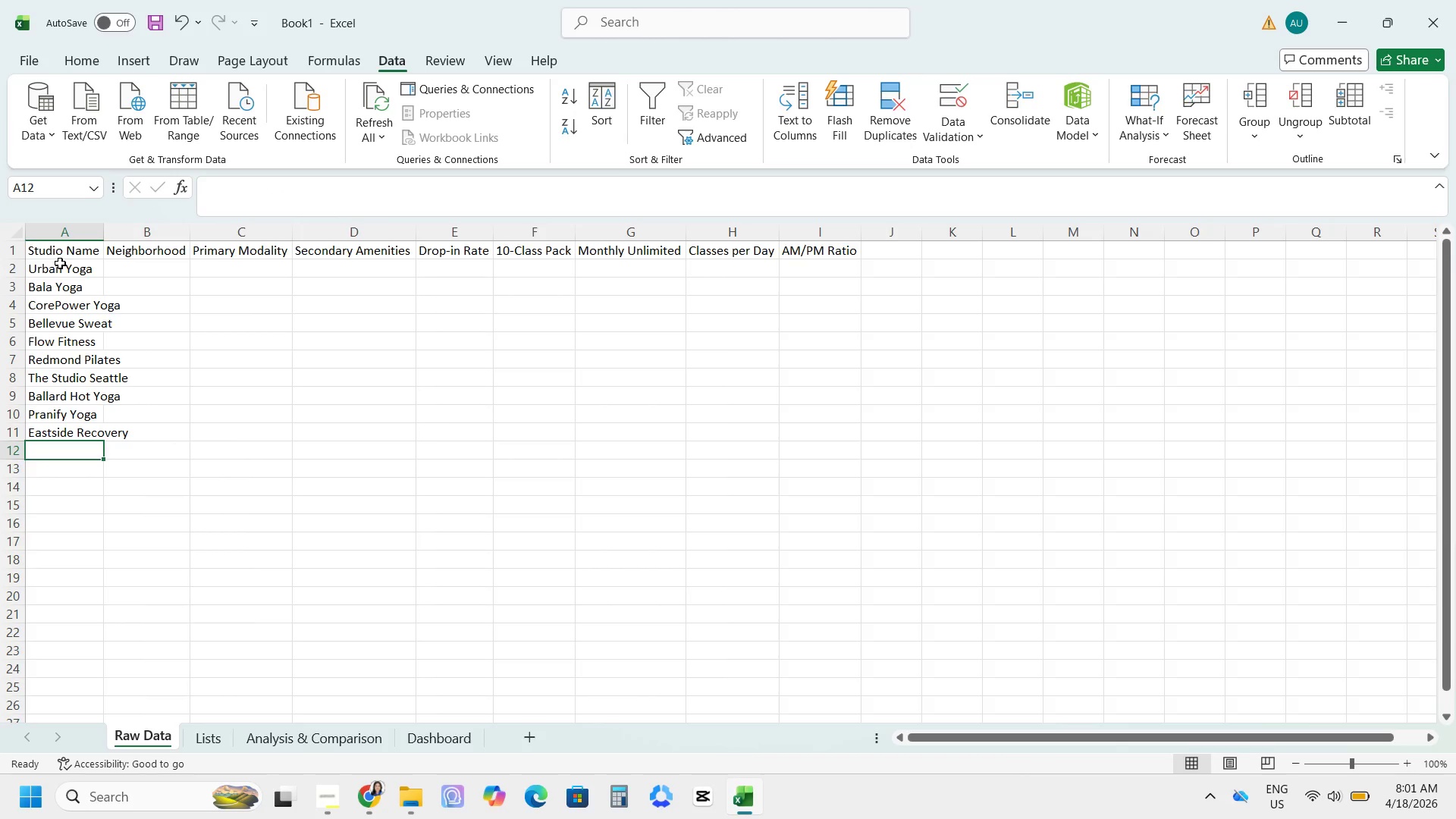 
type(District Pilates)
 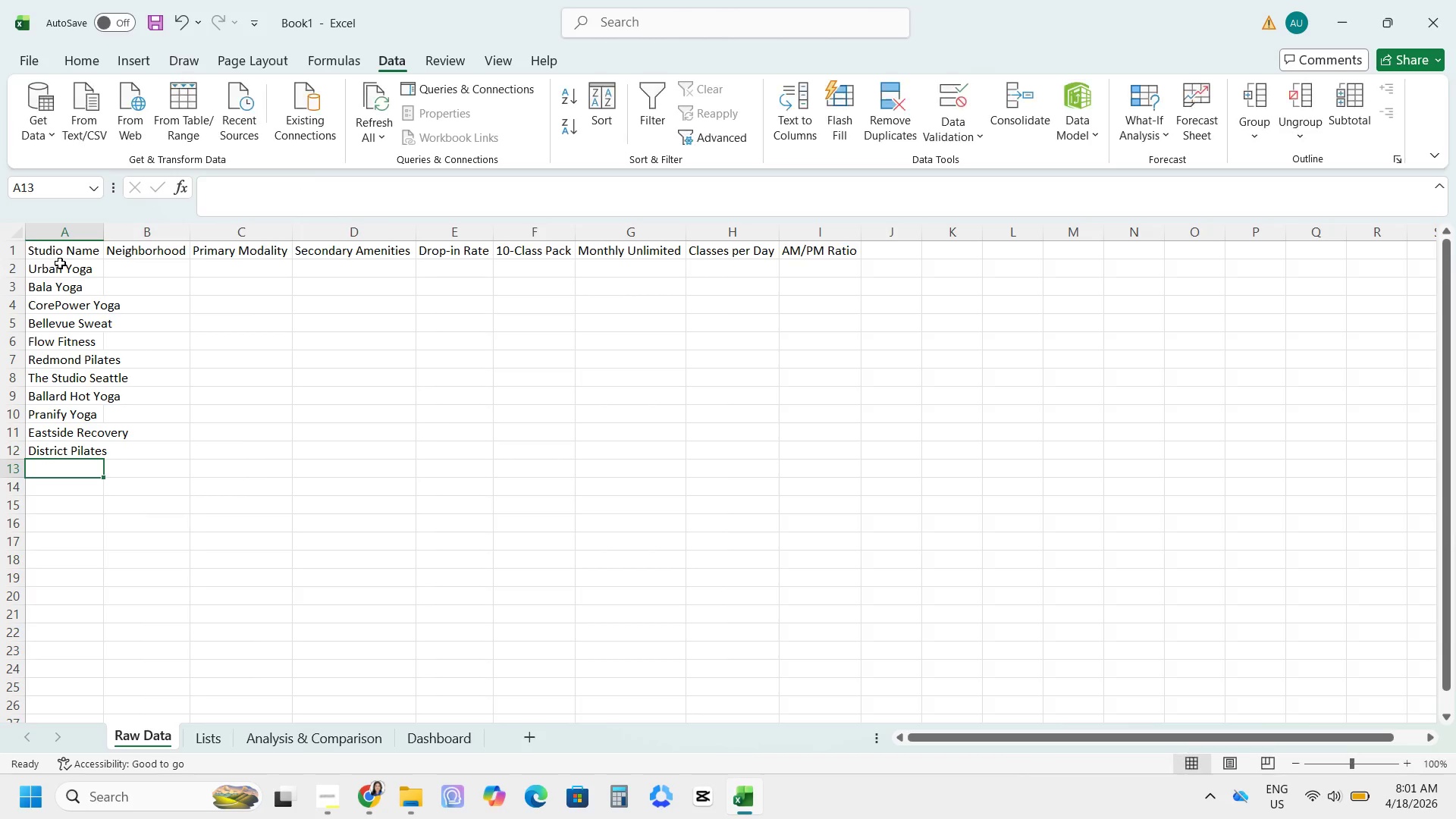 
 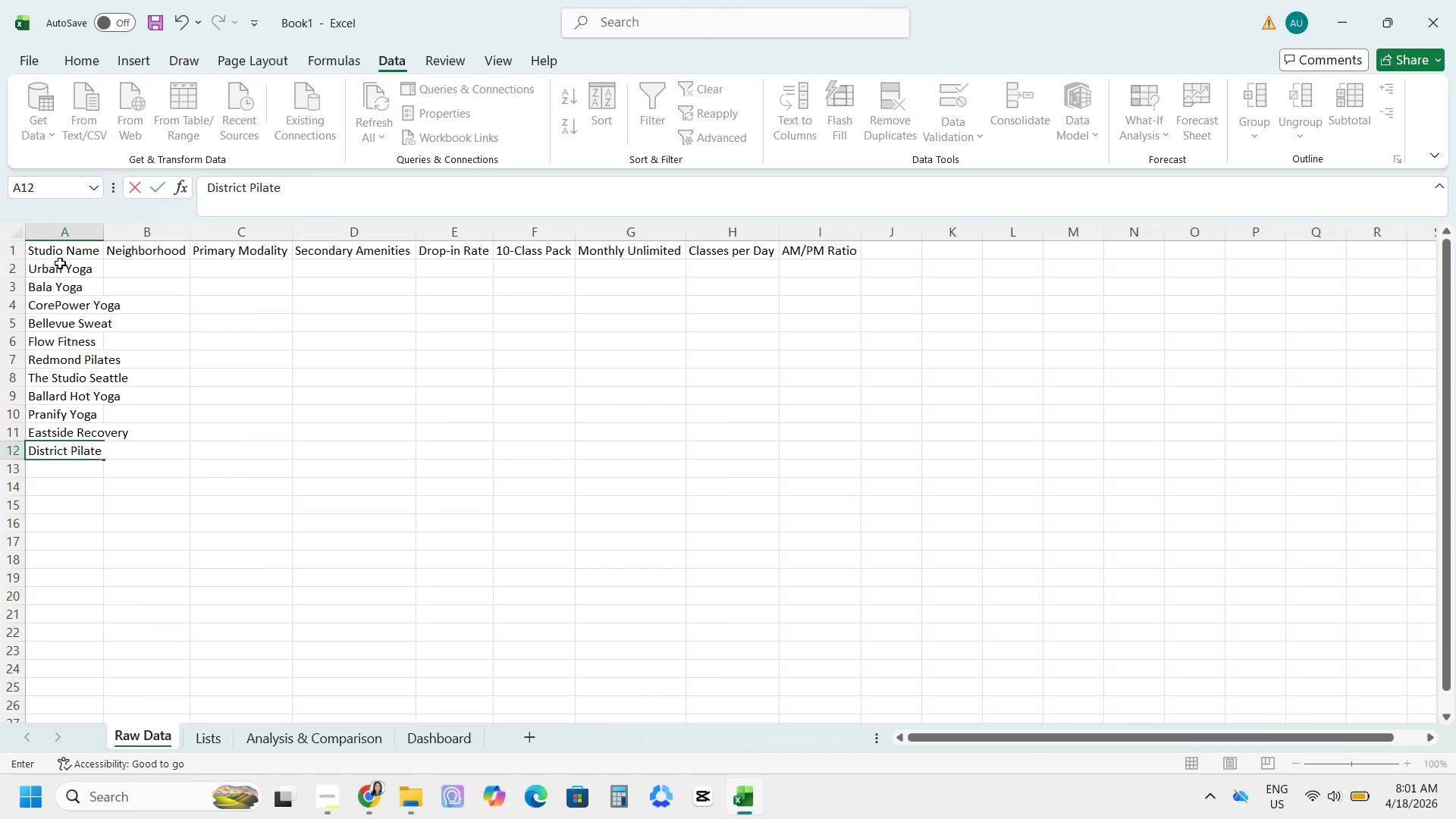 
key(Enter)
 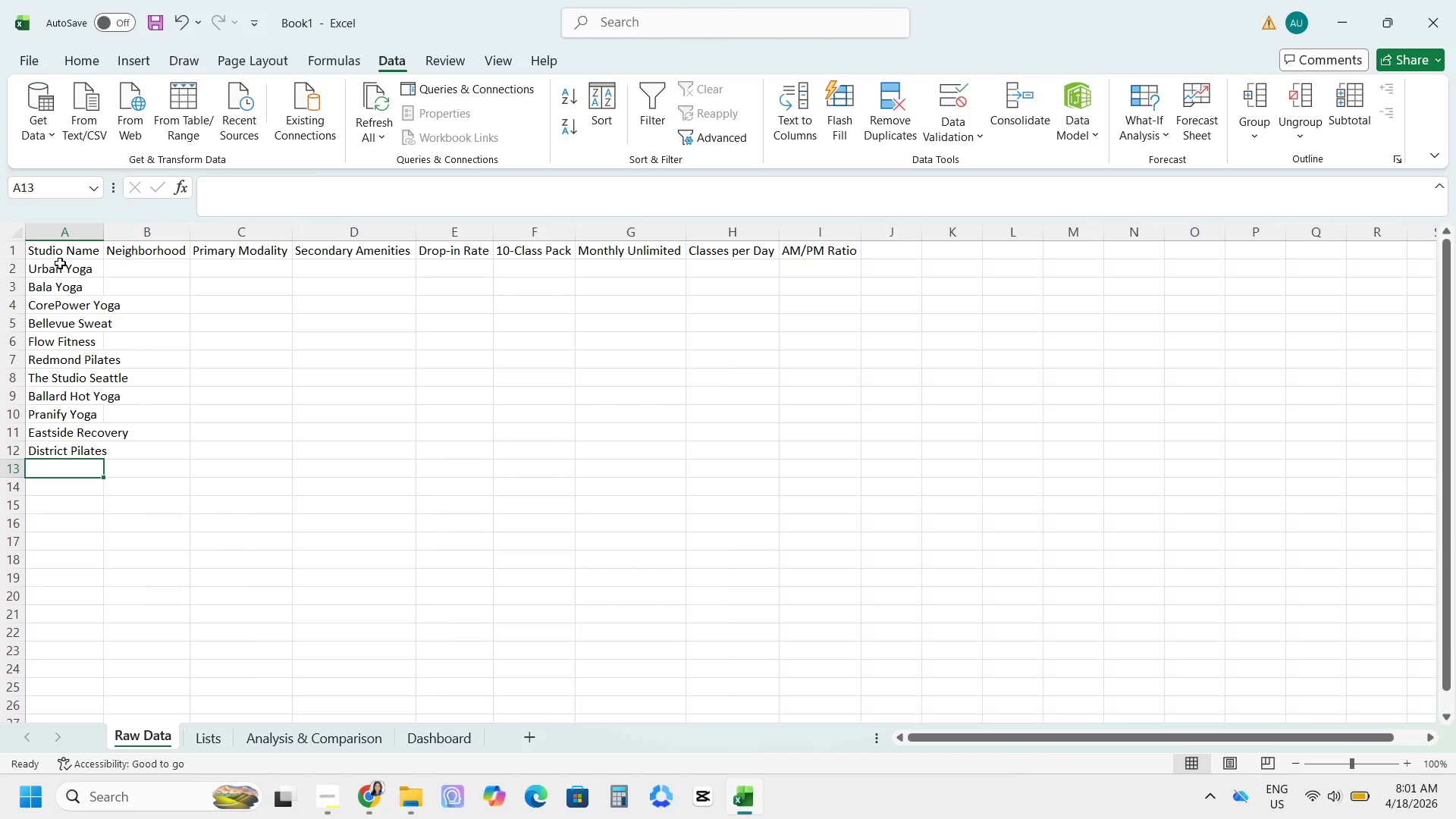 
type(Capitol Hill)
 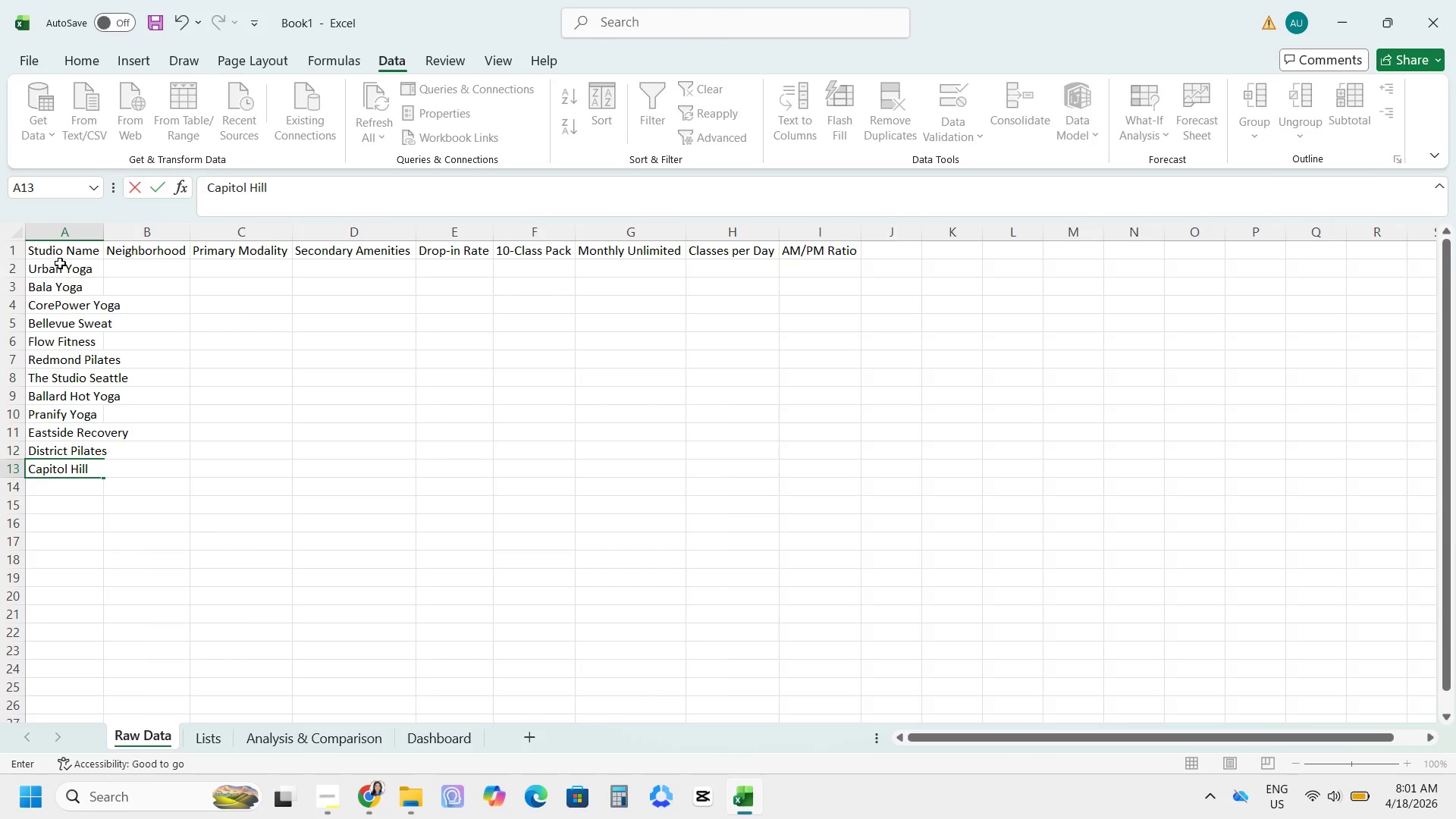 
wait(6.27)
 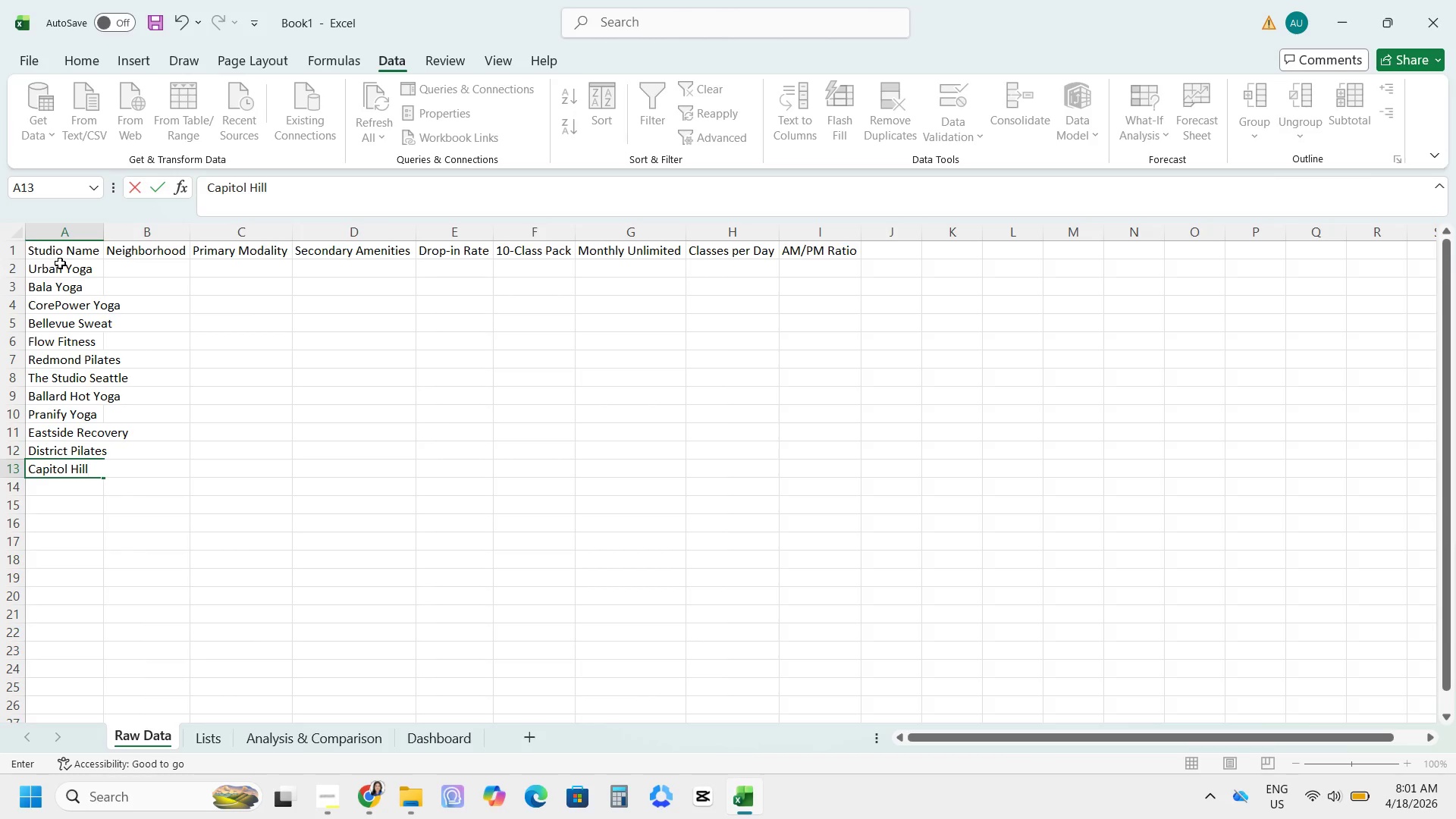 
type( Yoga)
 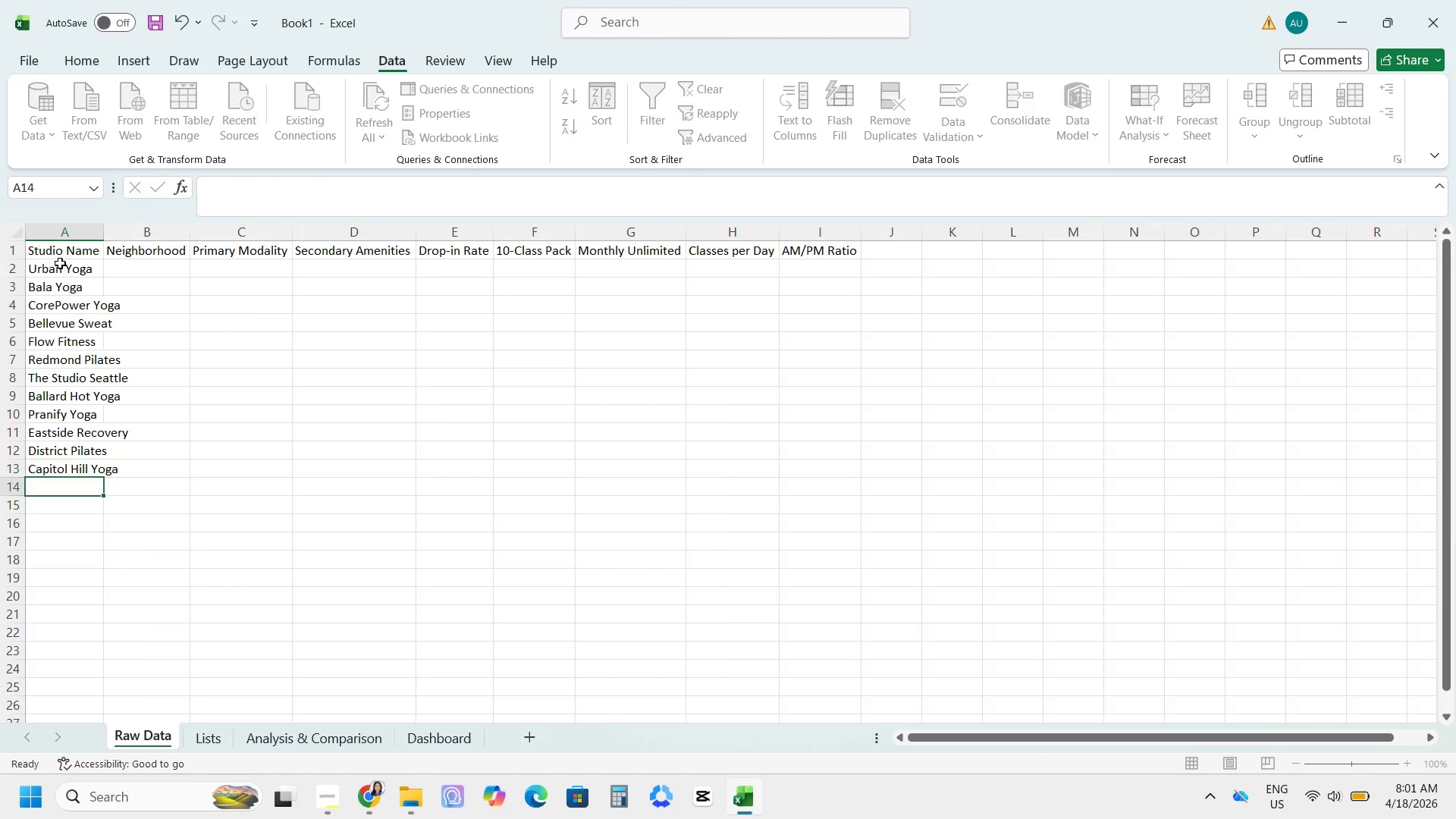 
key(Enter)
 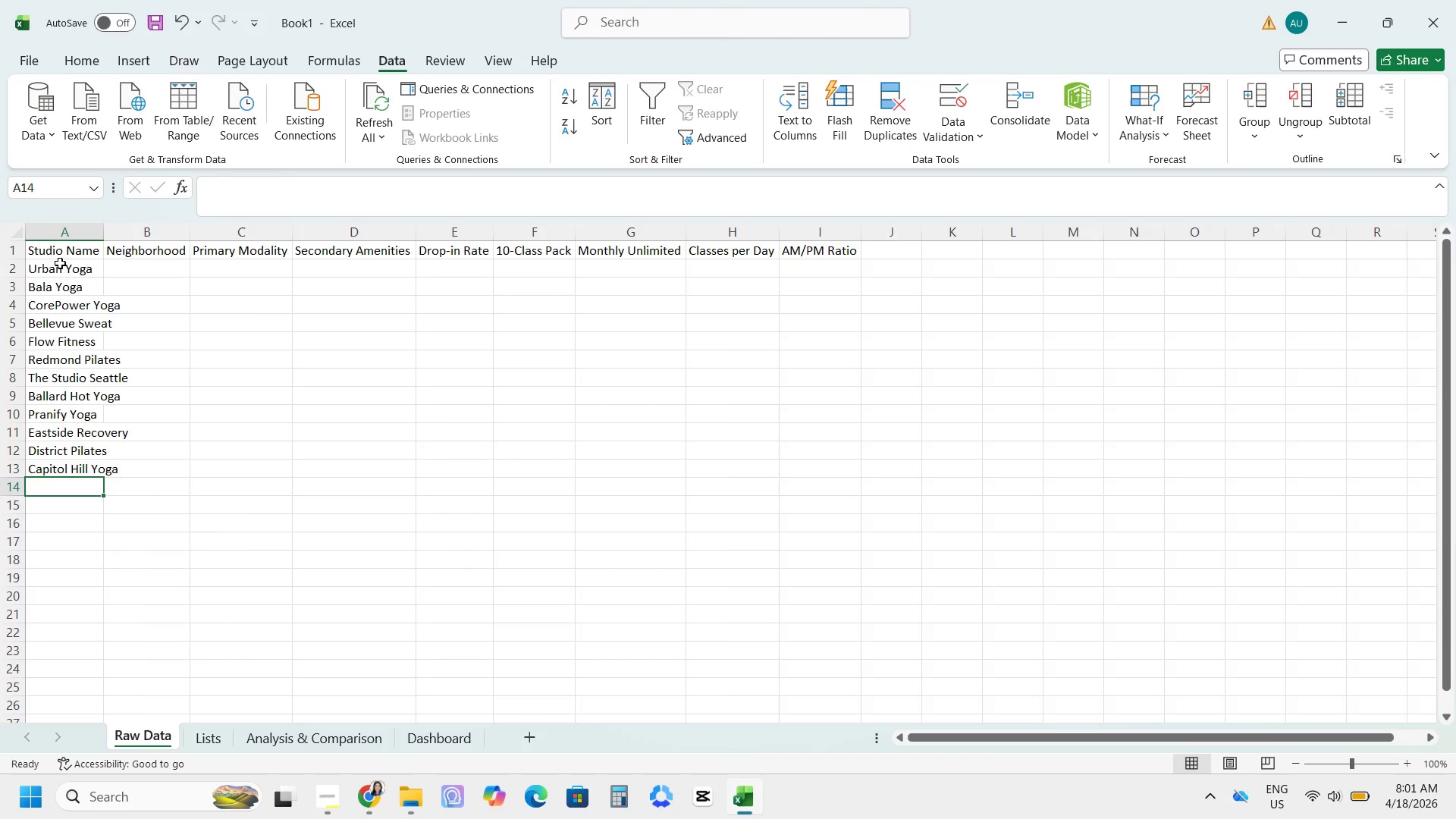 
type(TruFusion)
 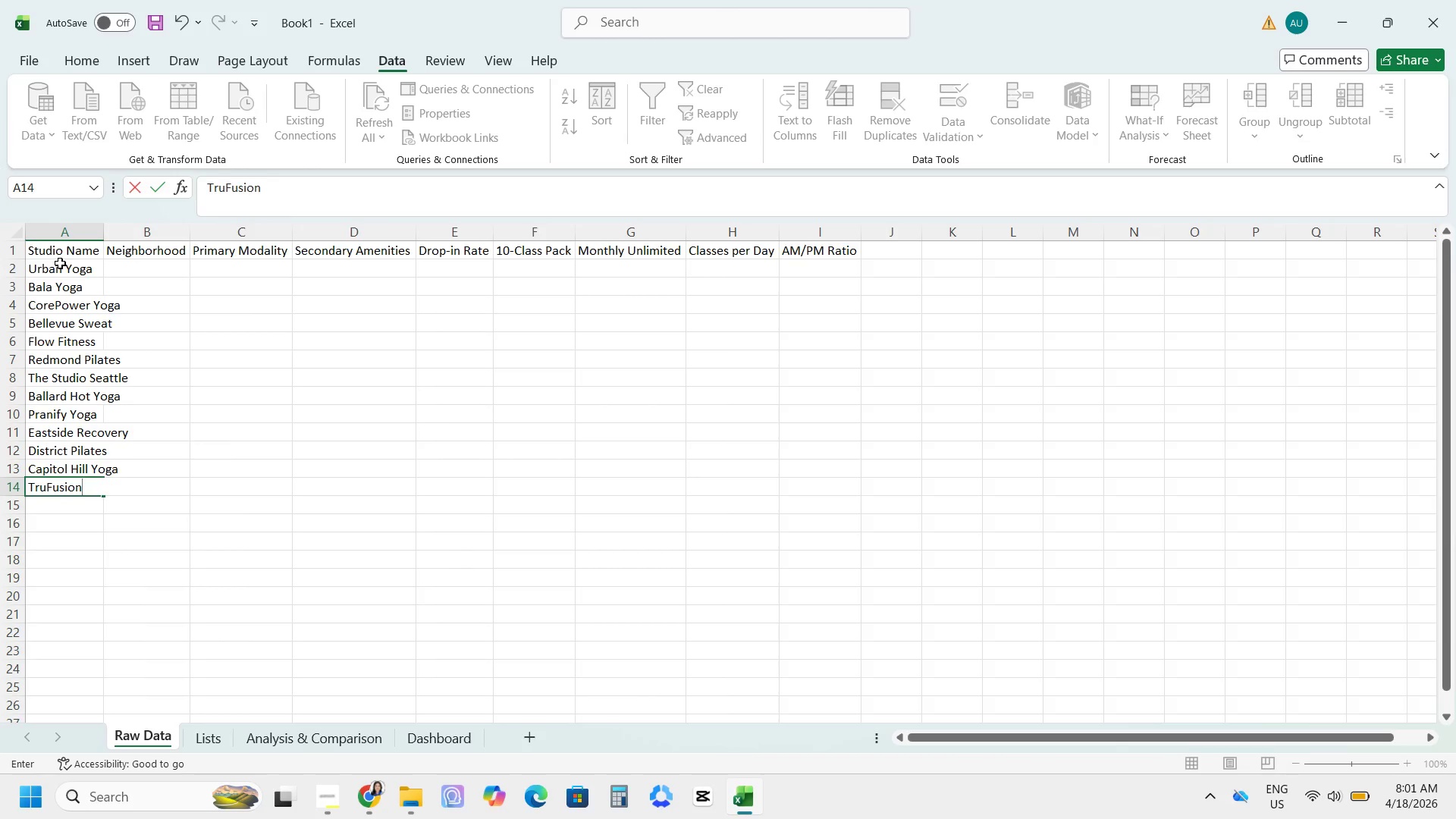 
key(Enter)
 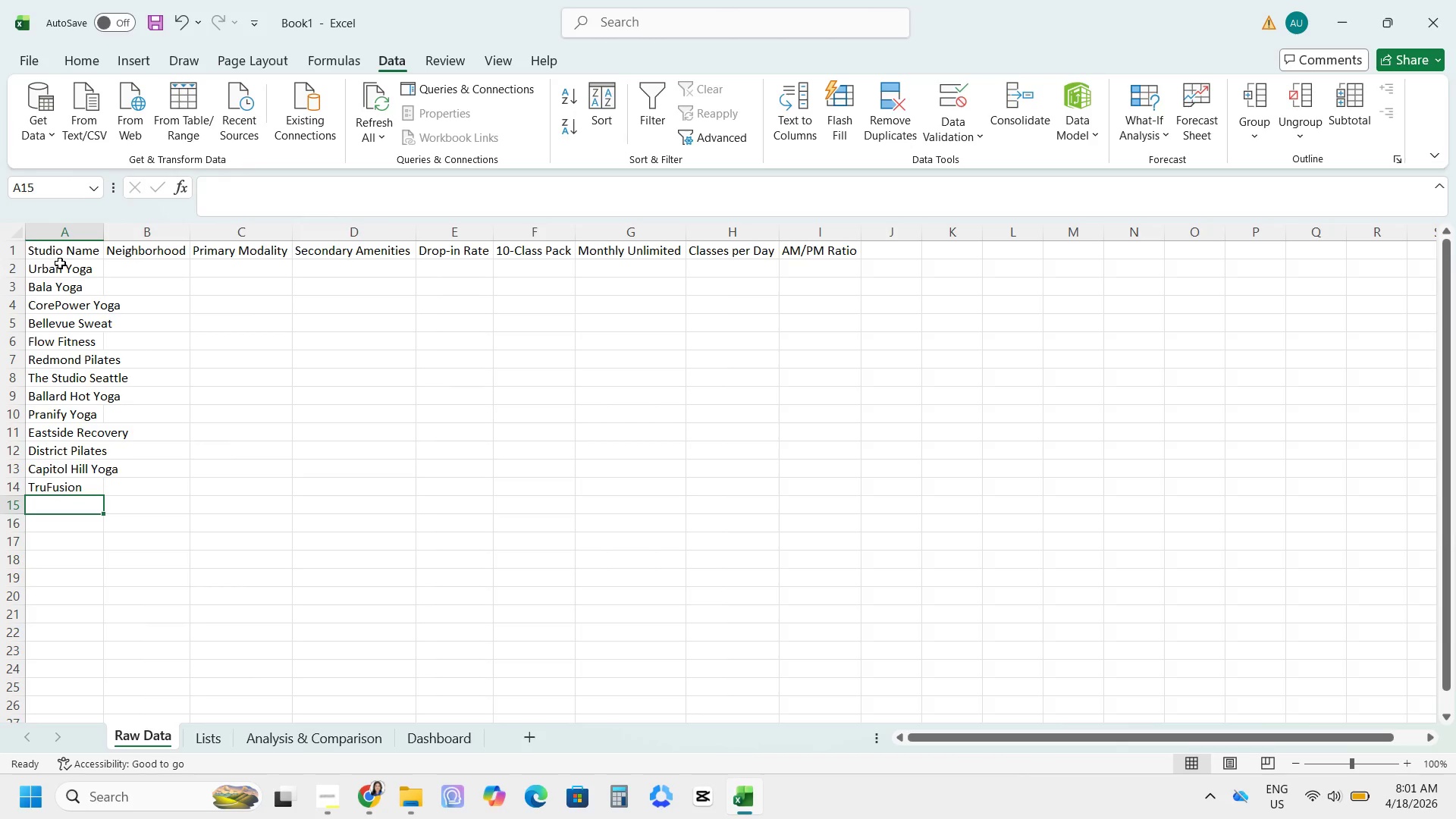 
type(Seattle Yoga Arts)
 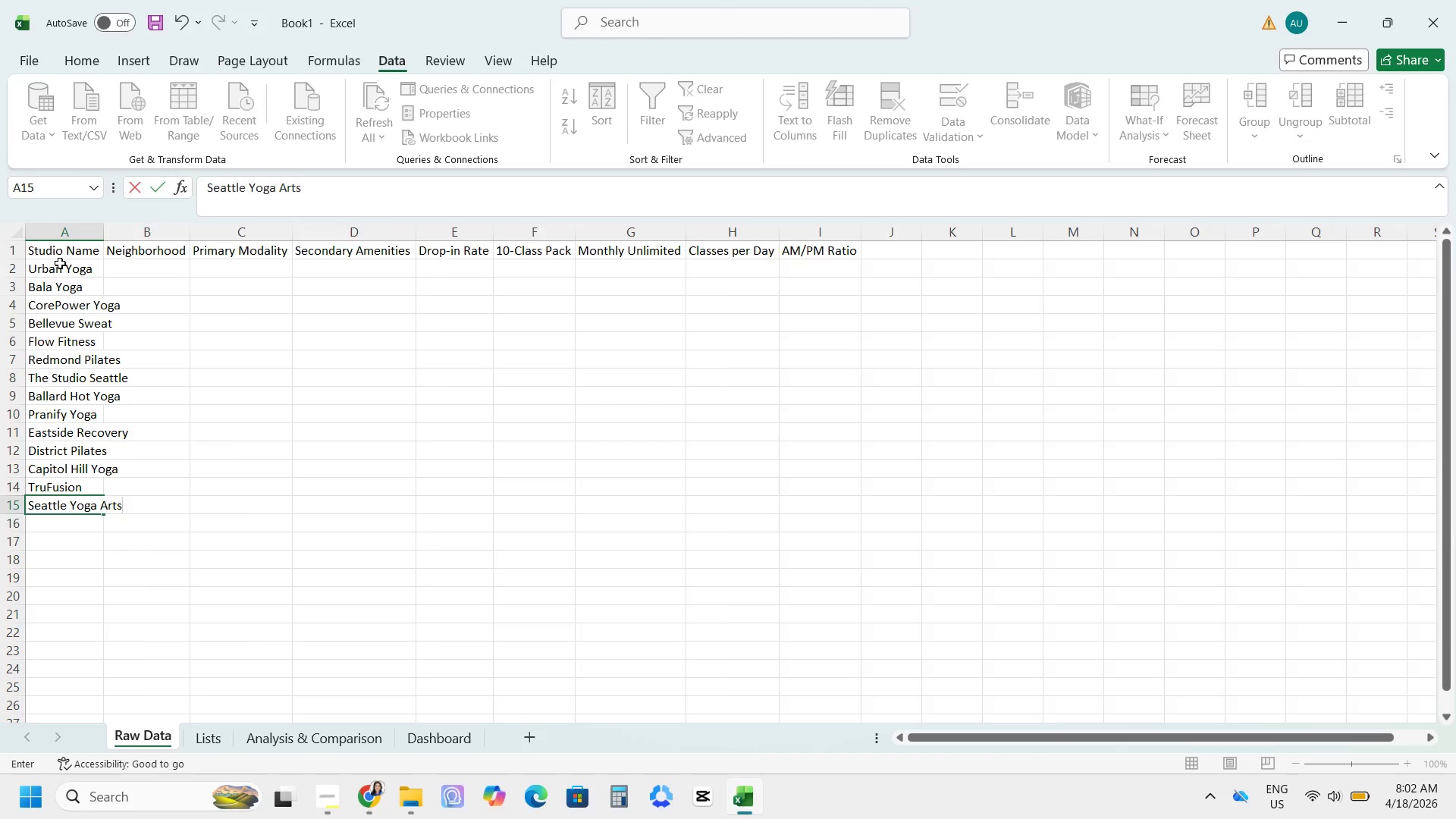 
key(Enter)
 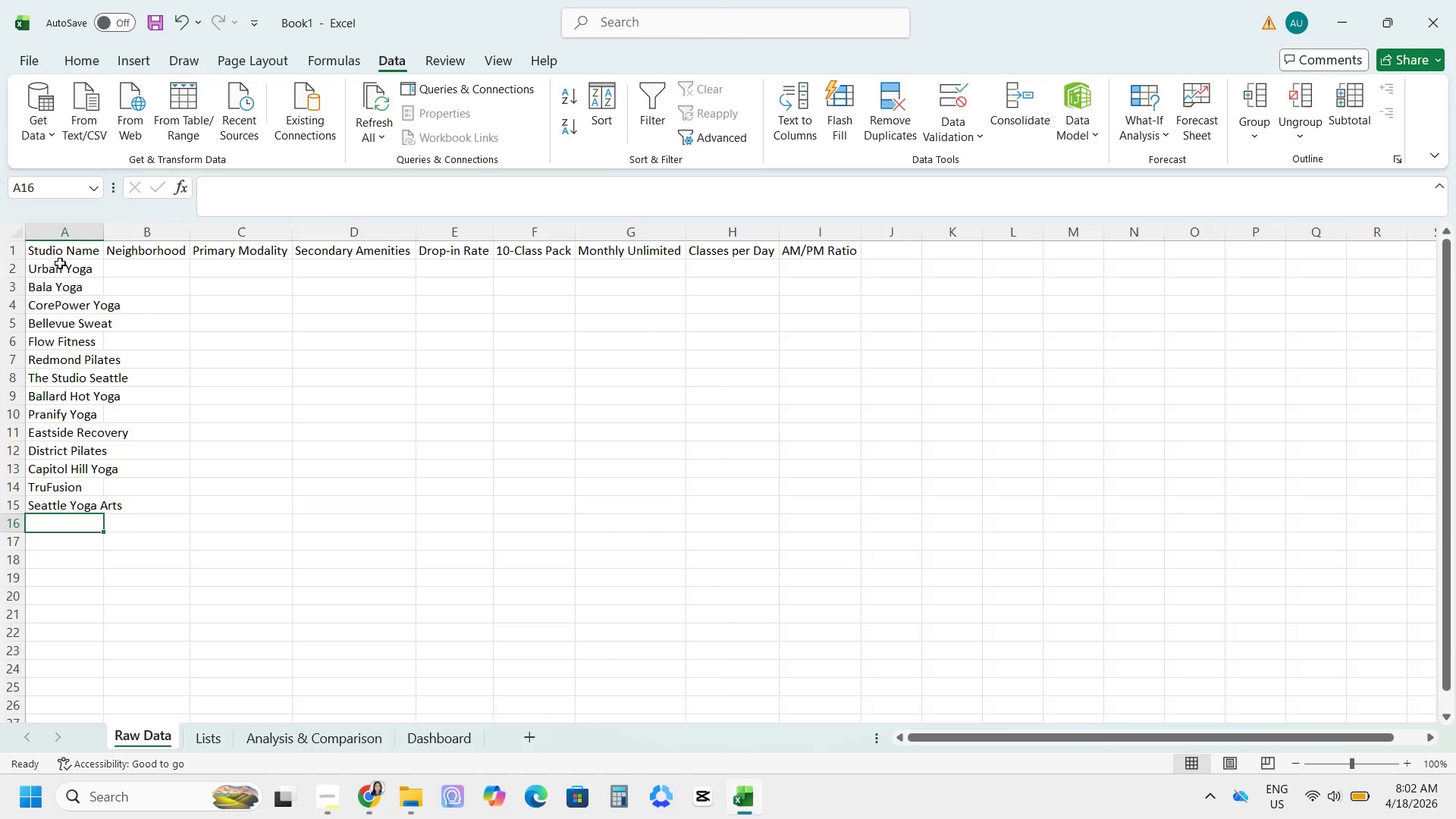 
type(SweatBox Redmond)
 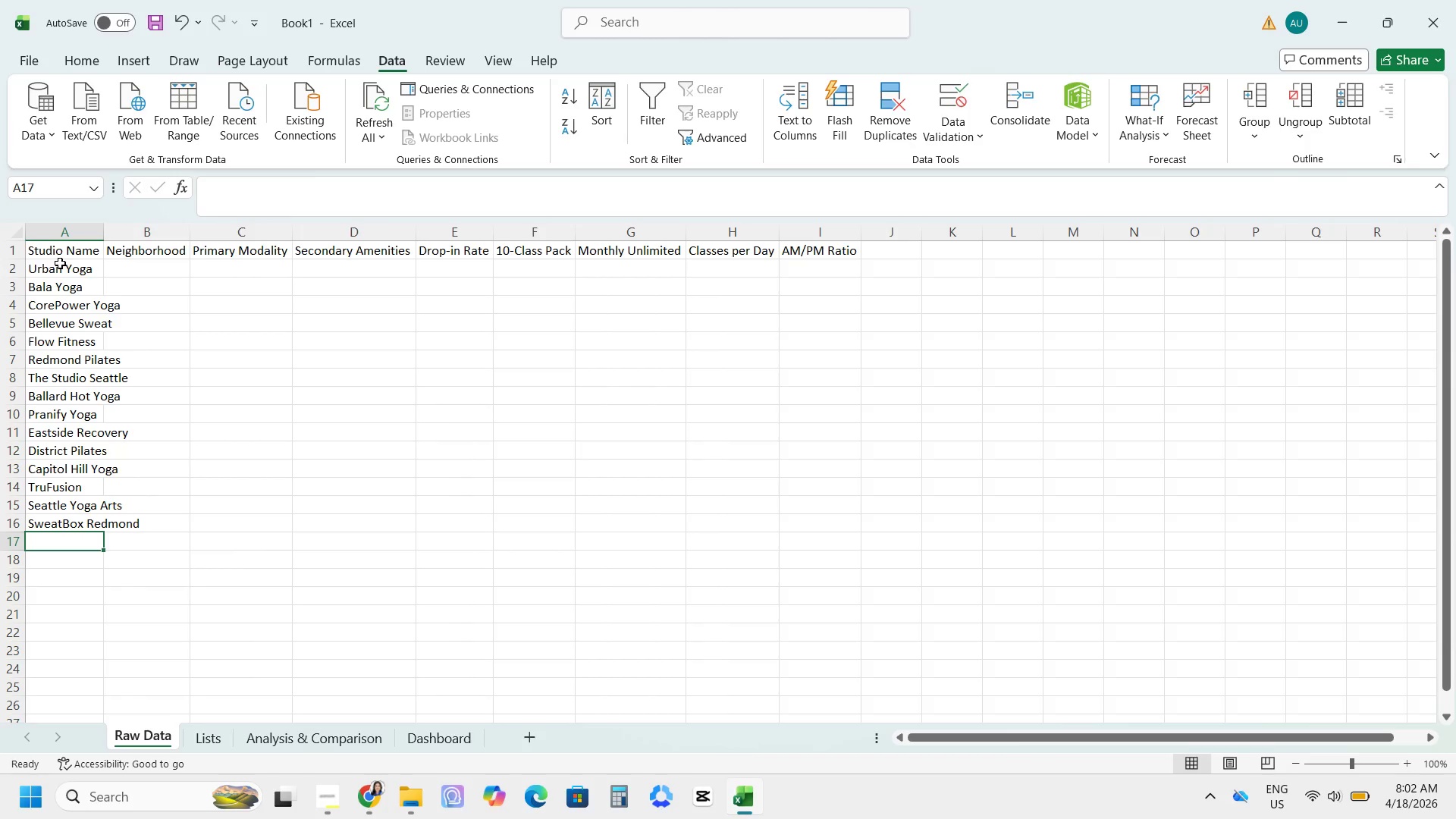 
 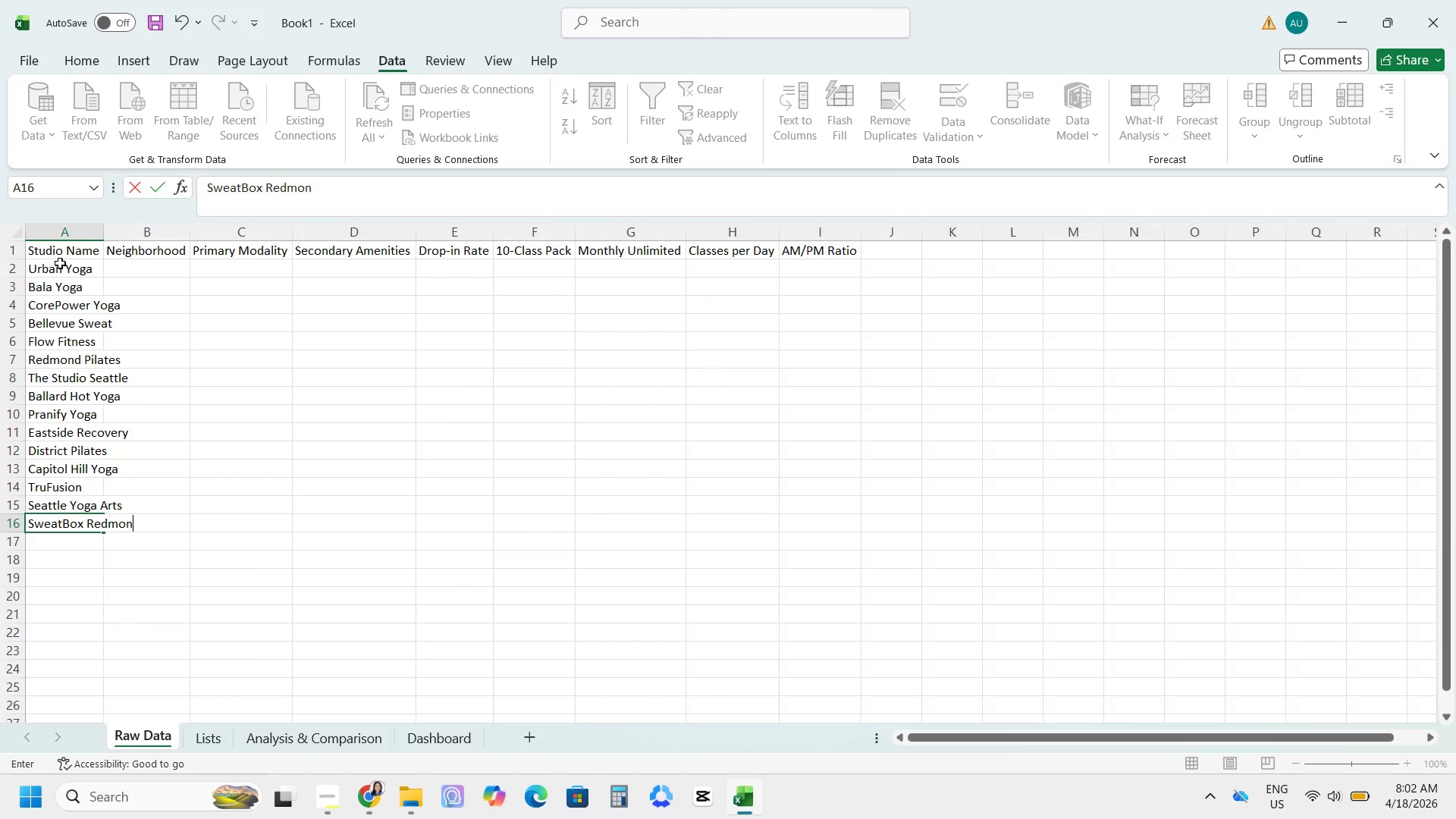 
key(Enter)
 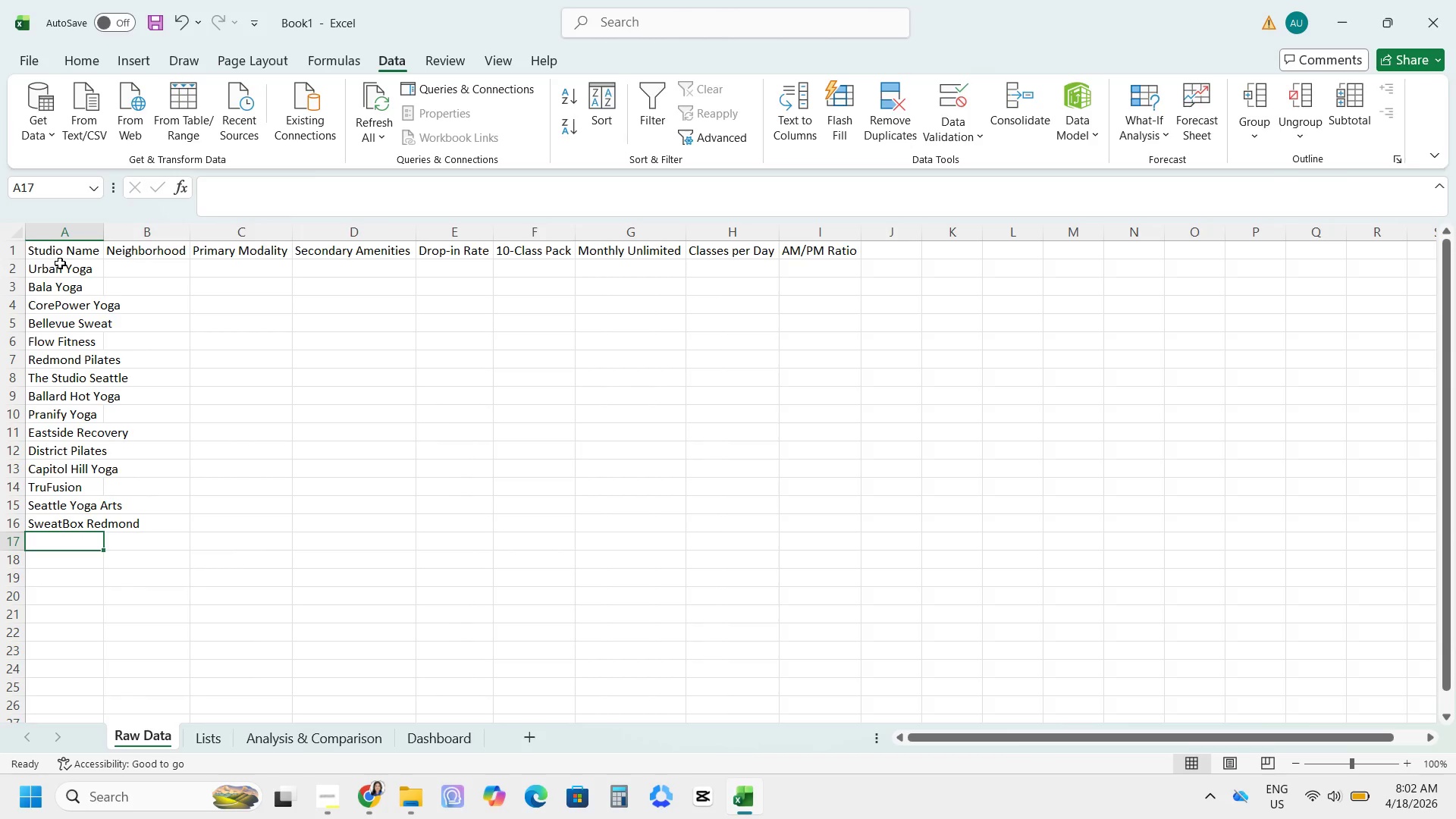 
type(Ru)
key(Backspace)
type(itual House)
 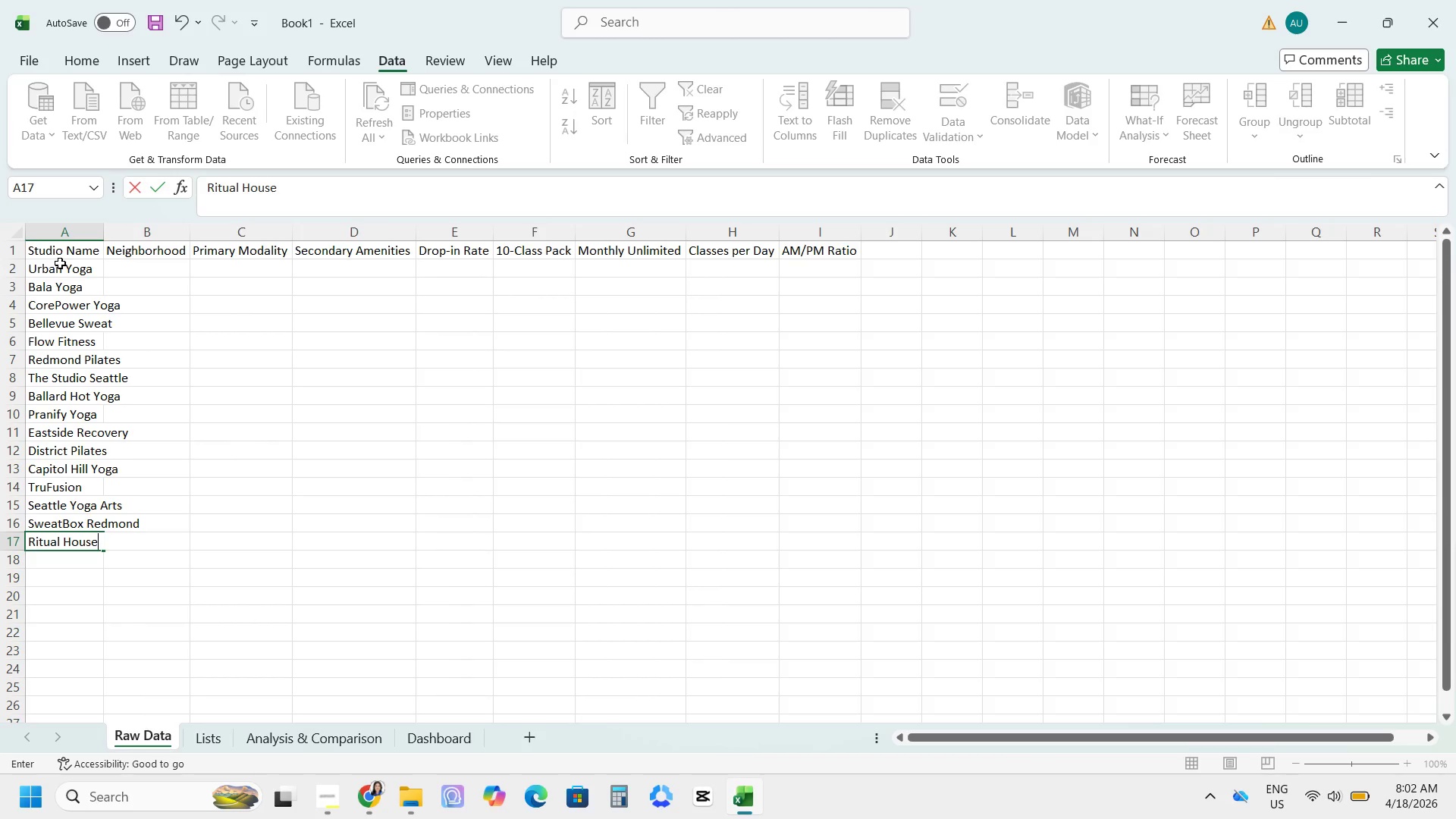 
key(Enter)
 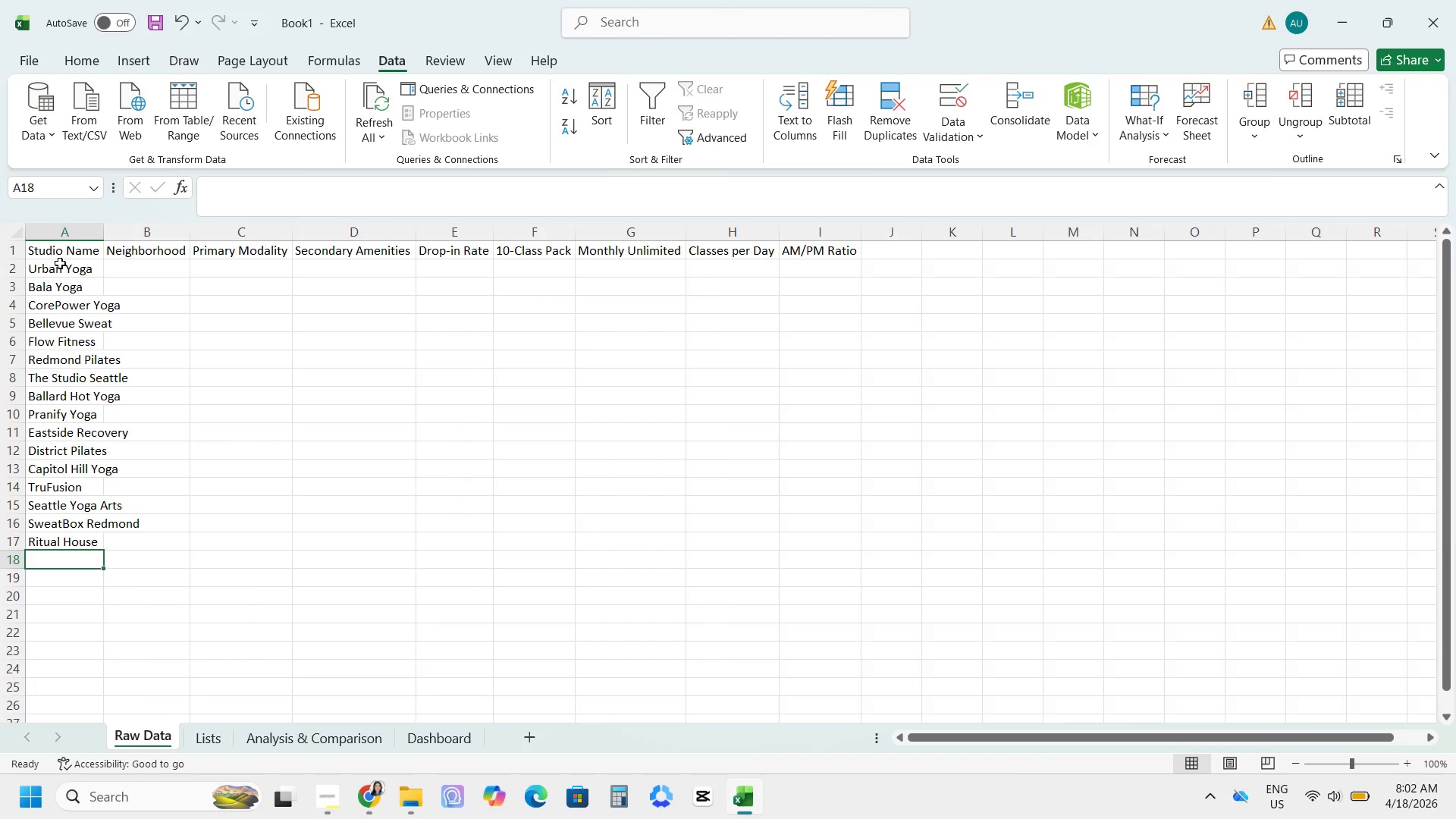 
type(SLU Pilates)
 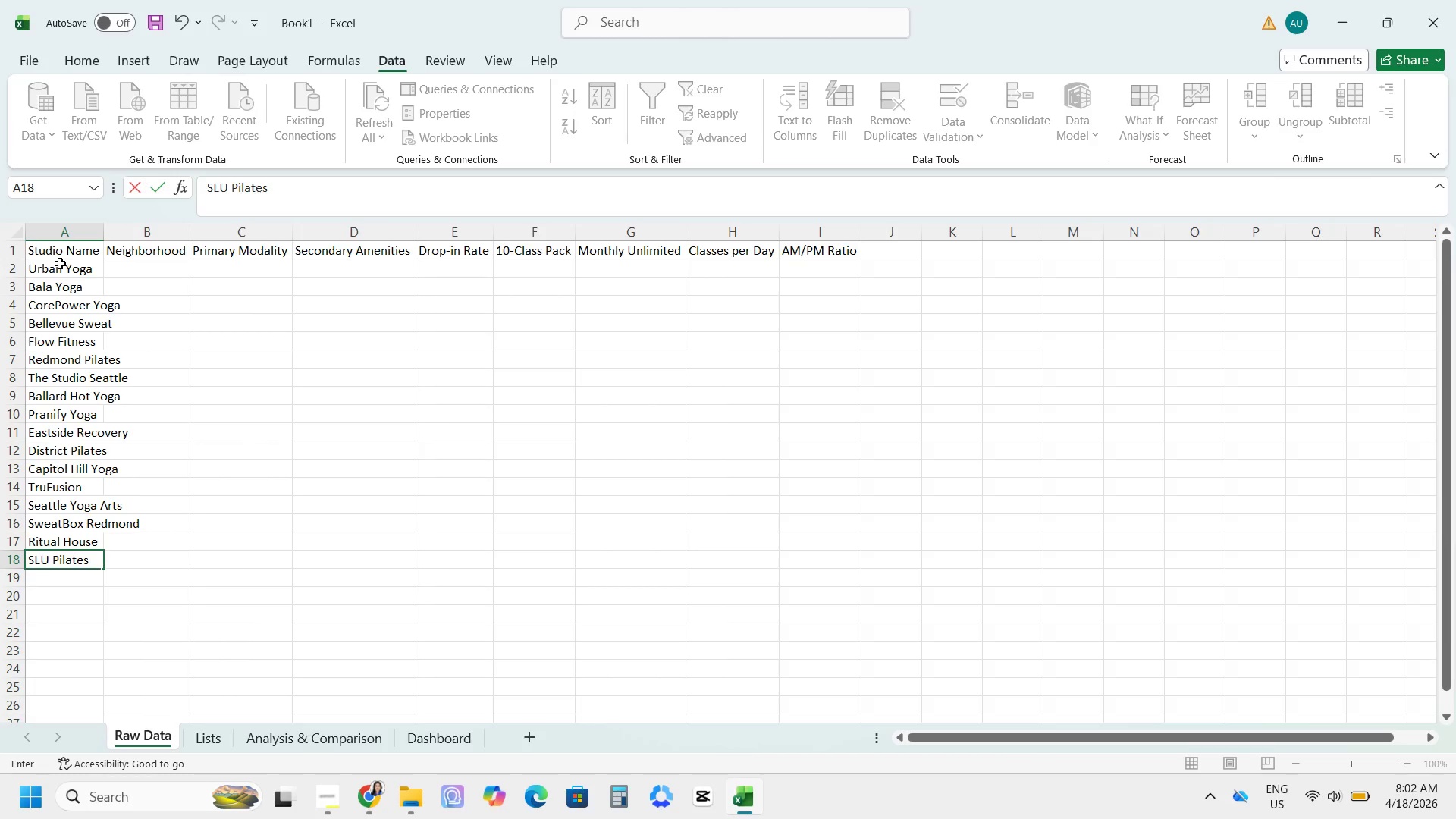 
key(Enter)
 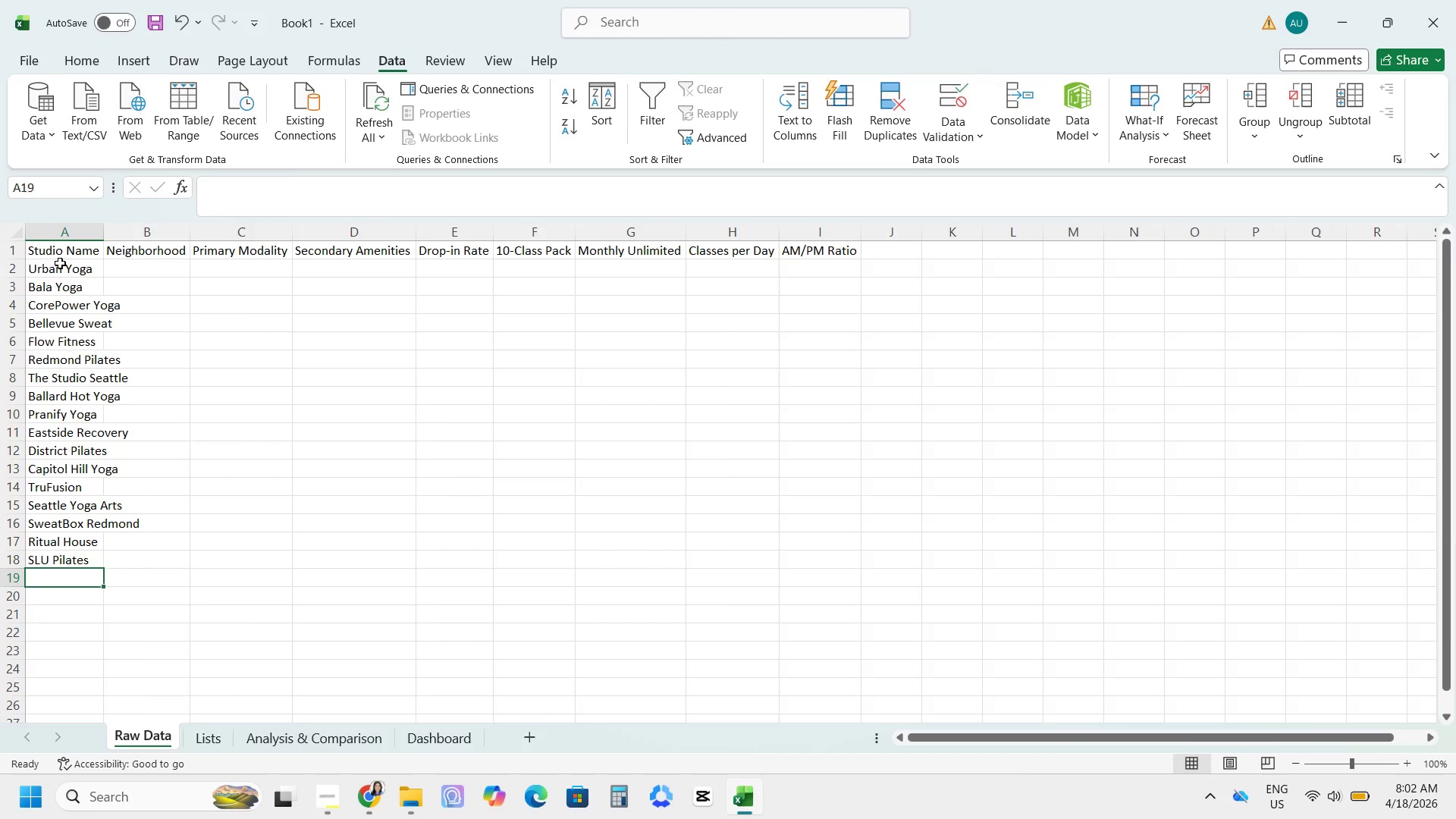 
type(Ballard WEl)
key(Backspace)
key(Backspace)
type(ellness)
 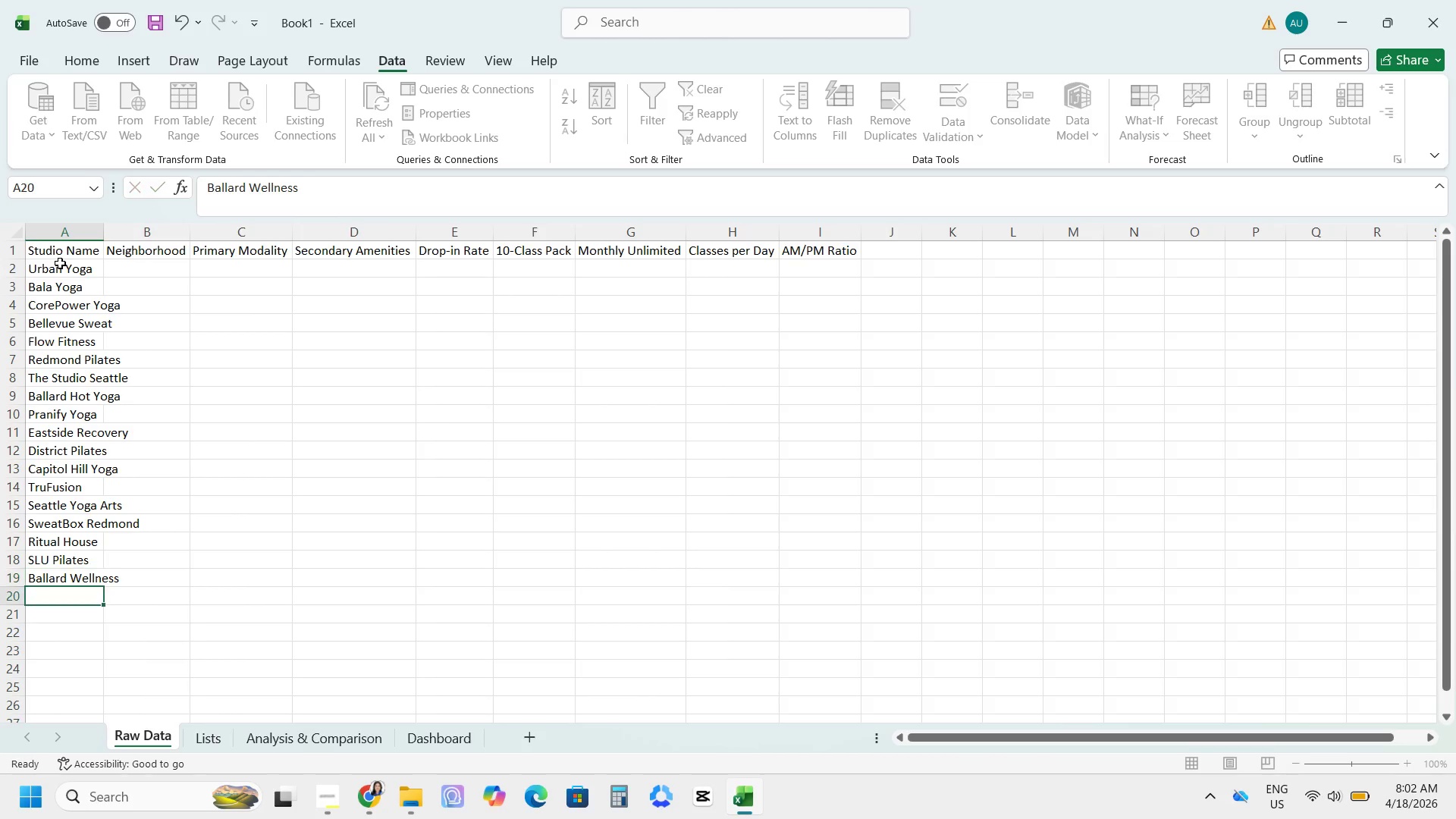 
key(Enter)
 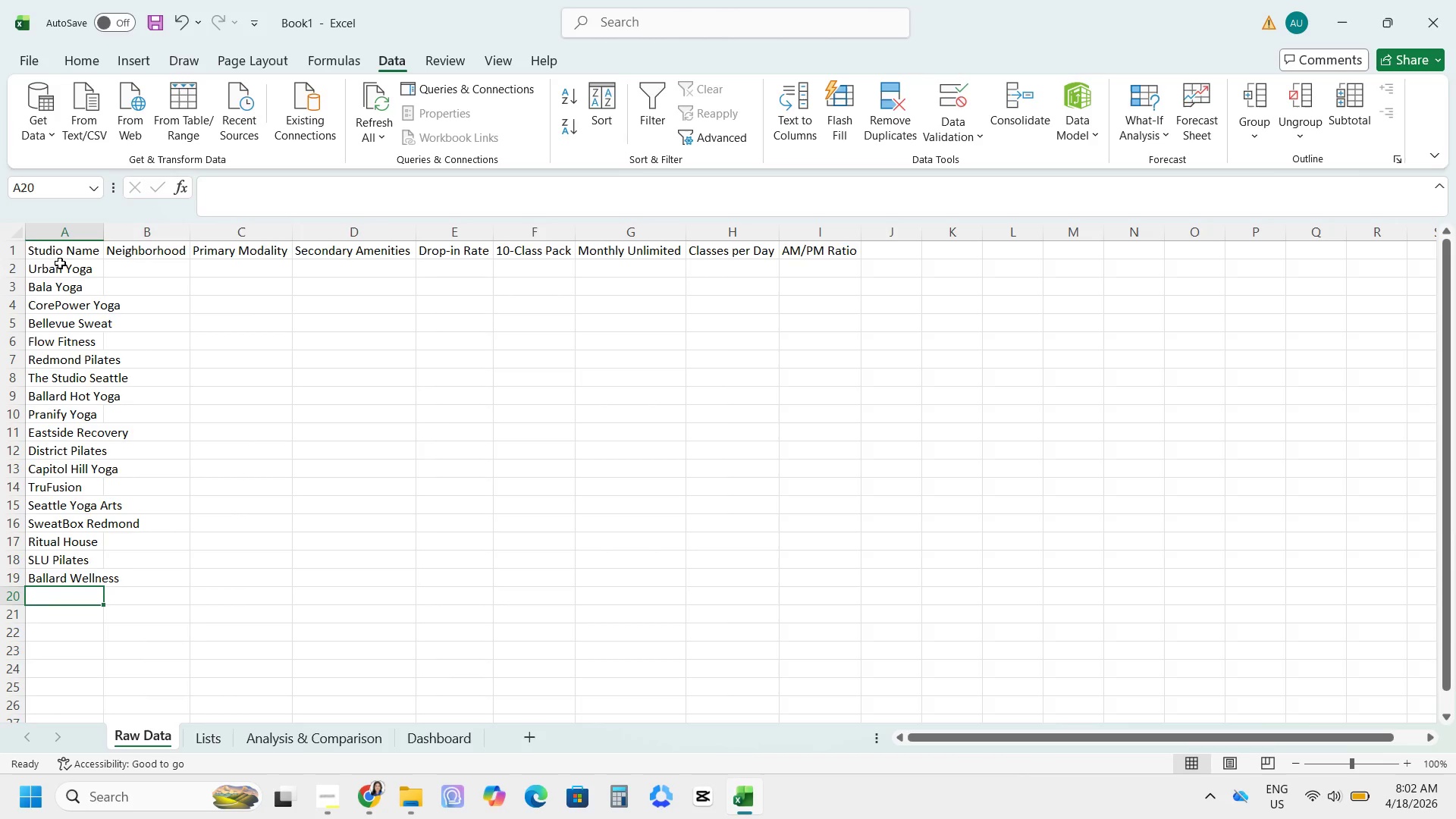 
type(BeLumini)
key(Backspace)
type(ousYoga)
key(Backspace)
key(Backspace)
key(Backspace)
key(Backspace)
type( Yoga)
 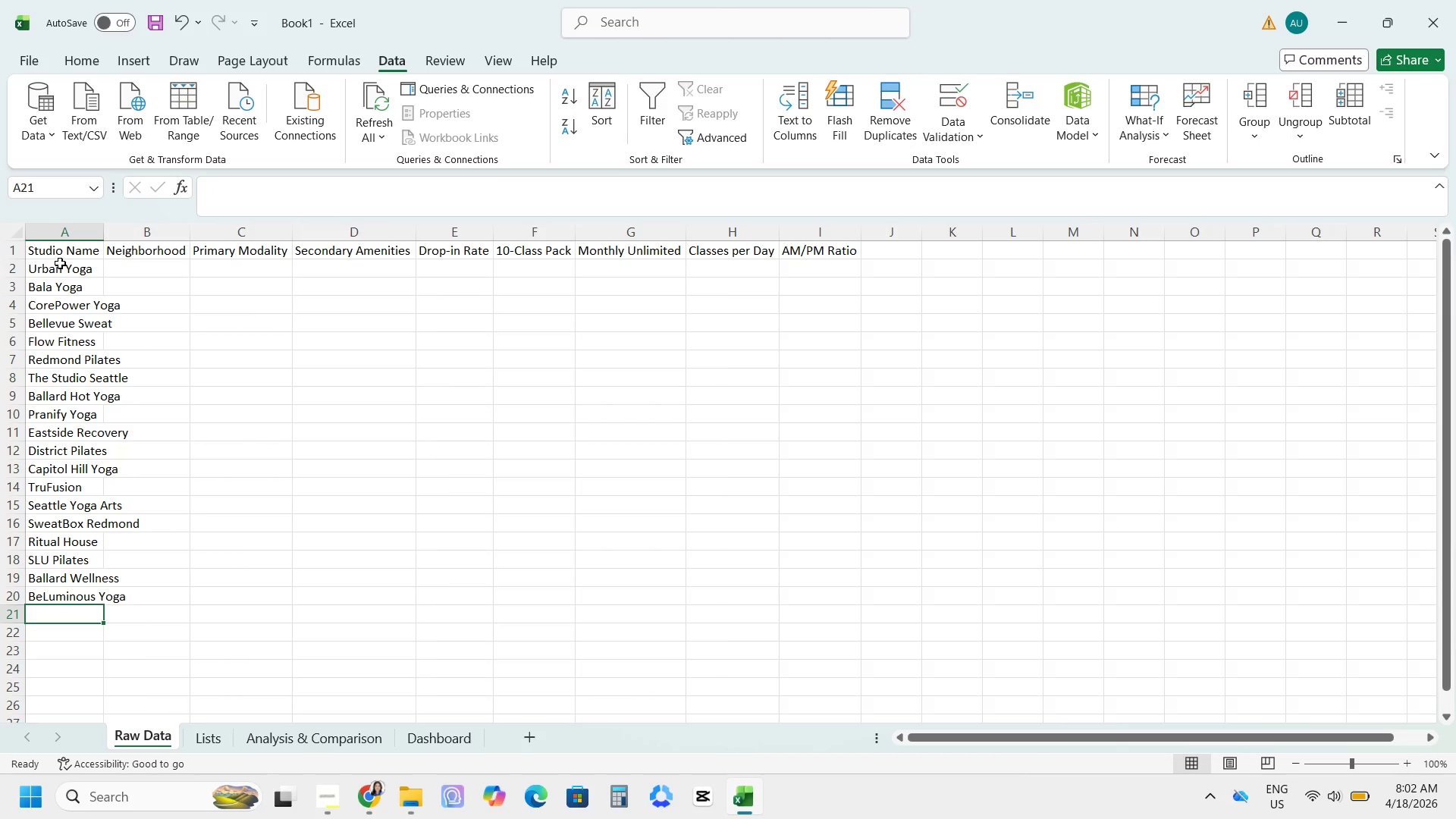 
 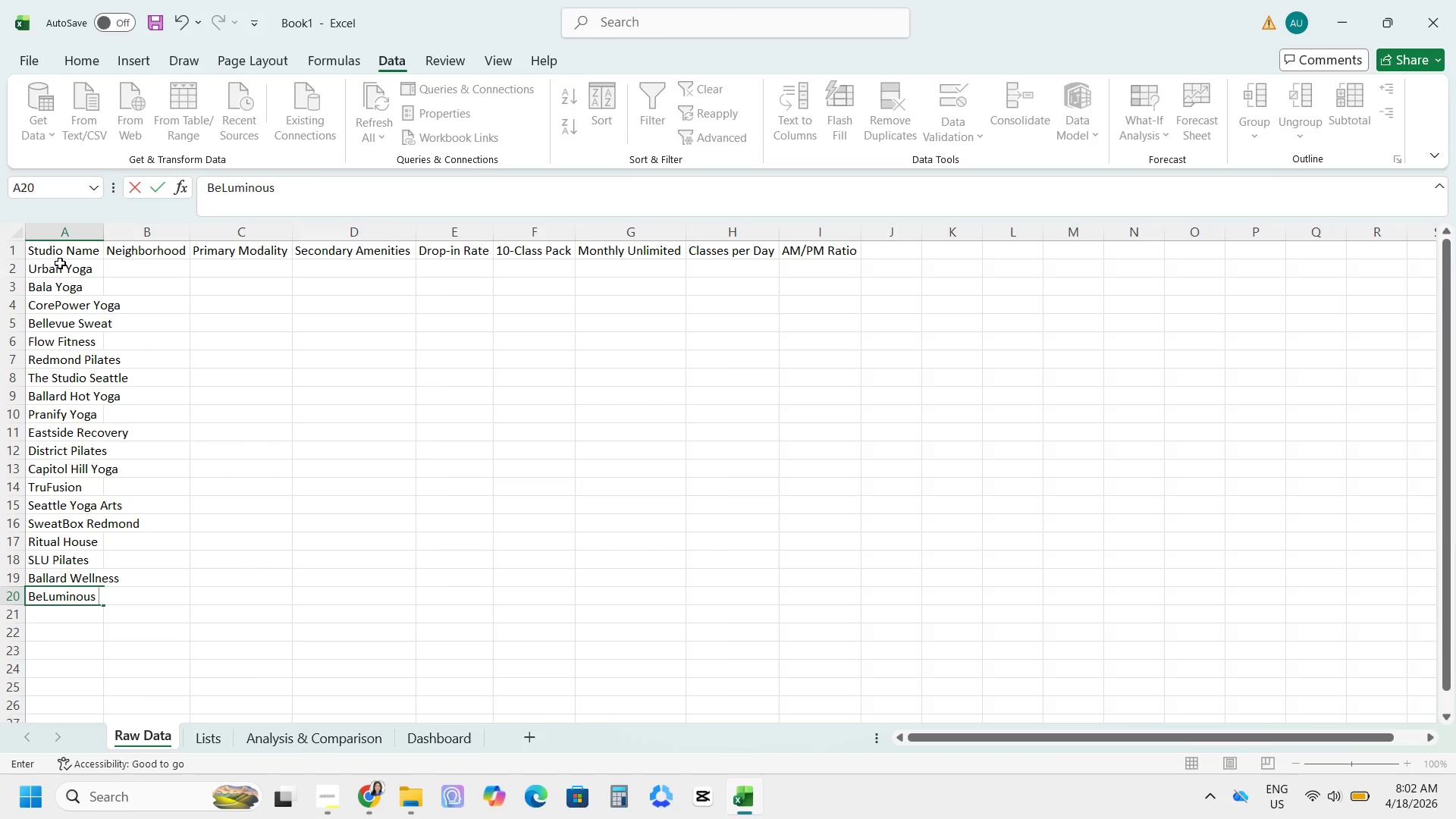 
key(Enter)
 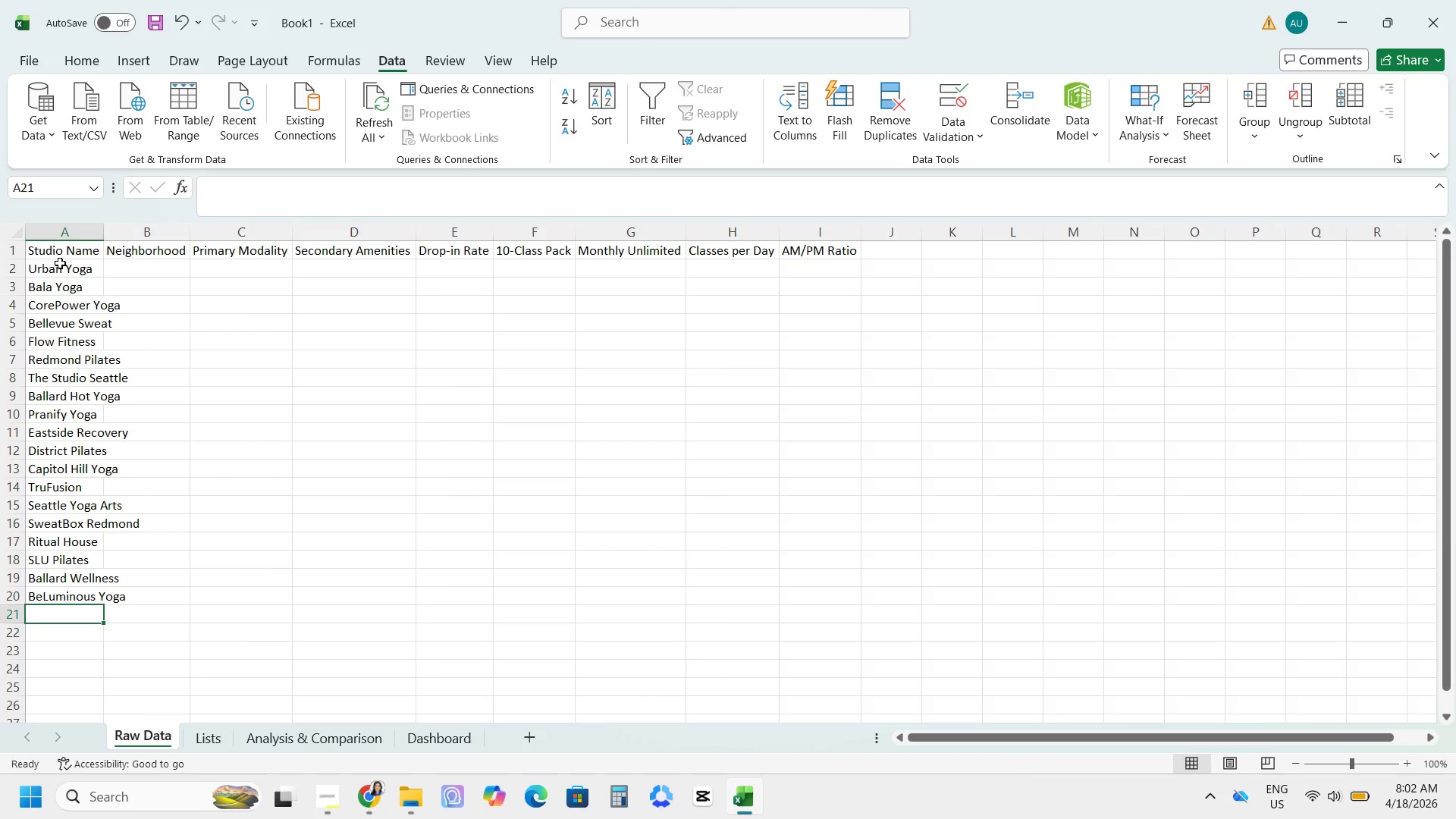 
type(Redmond Yin & Zen)
 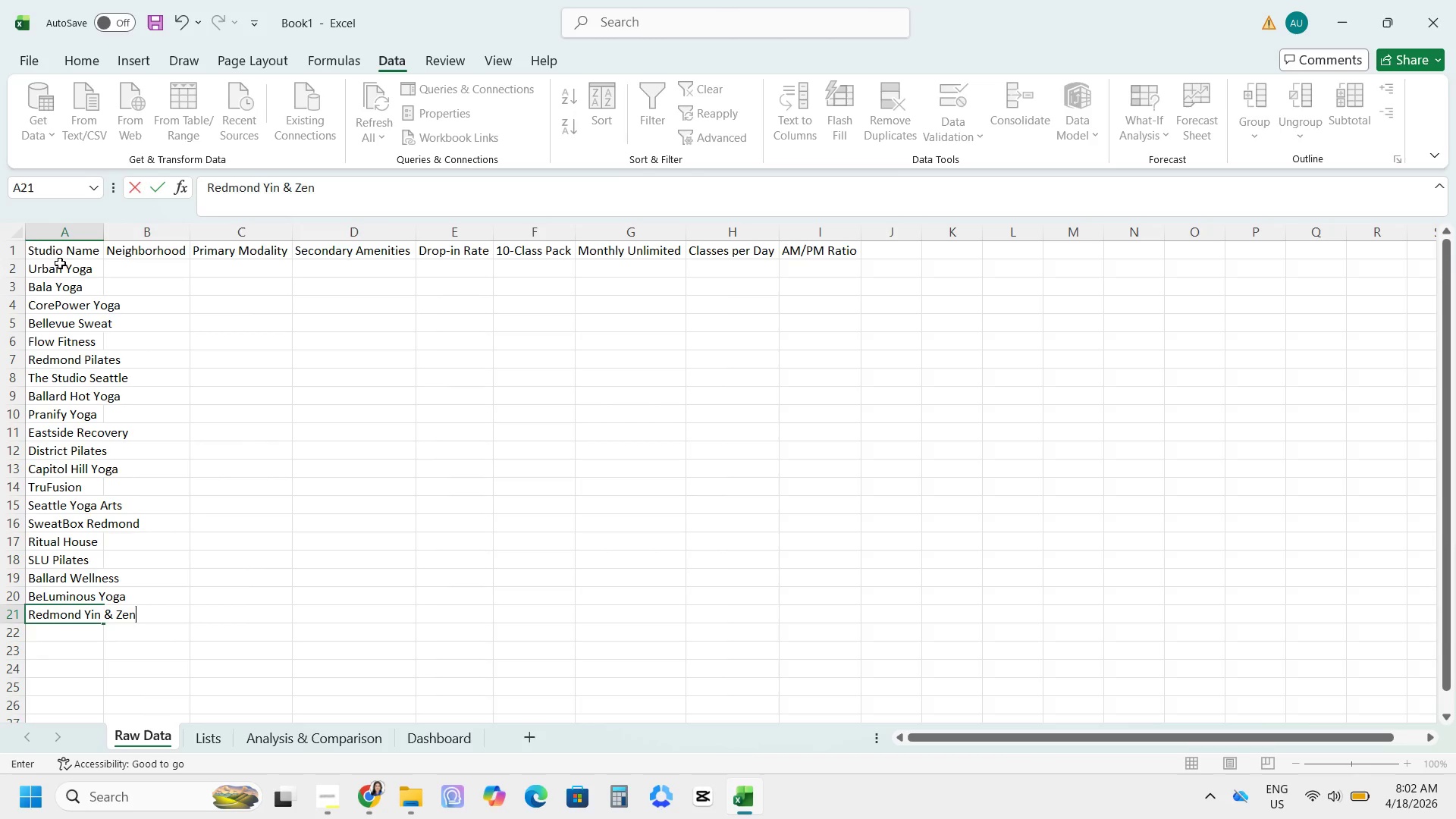 
 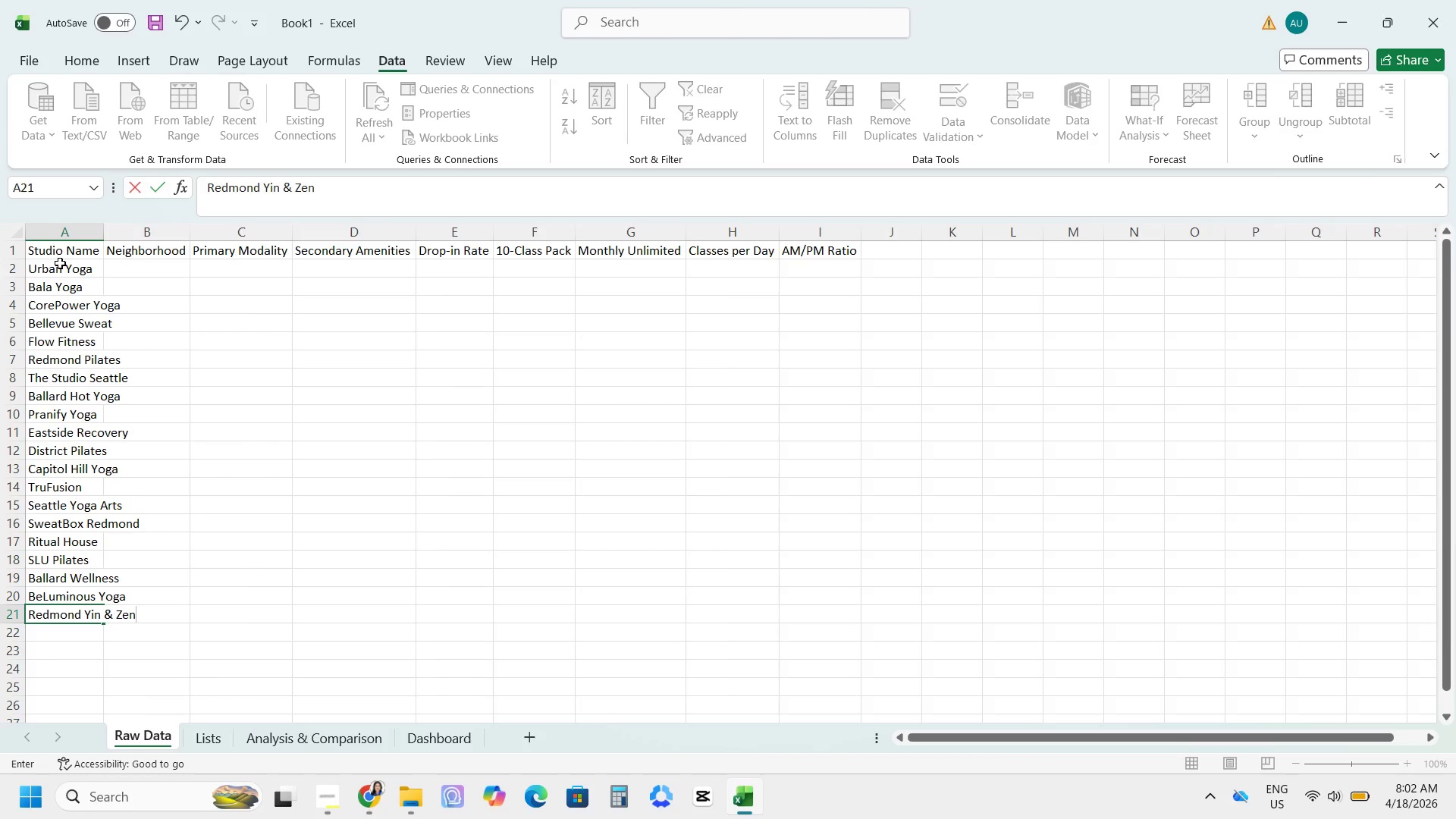 
key(Enter)
 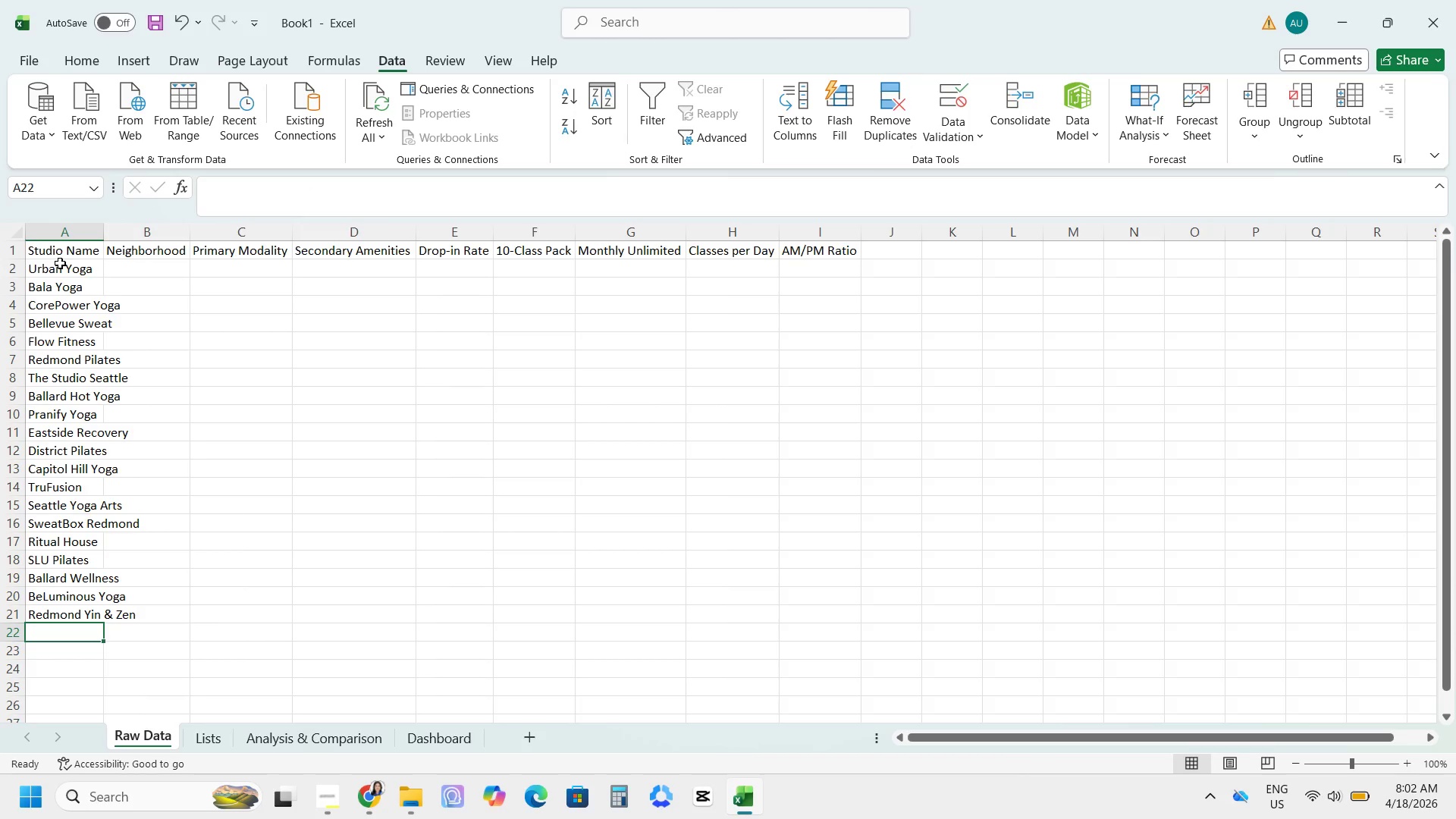 
type(Bellevue Vinyasa)
 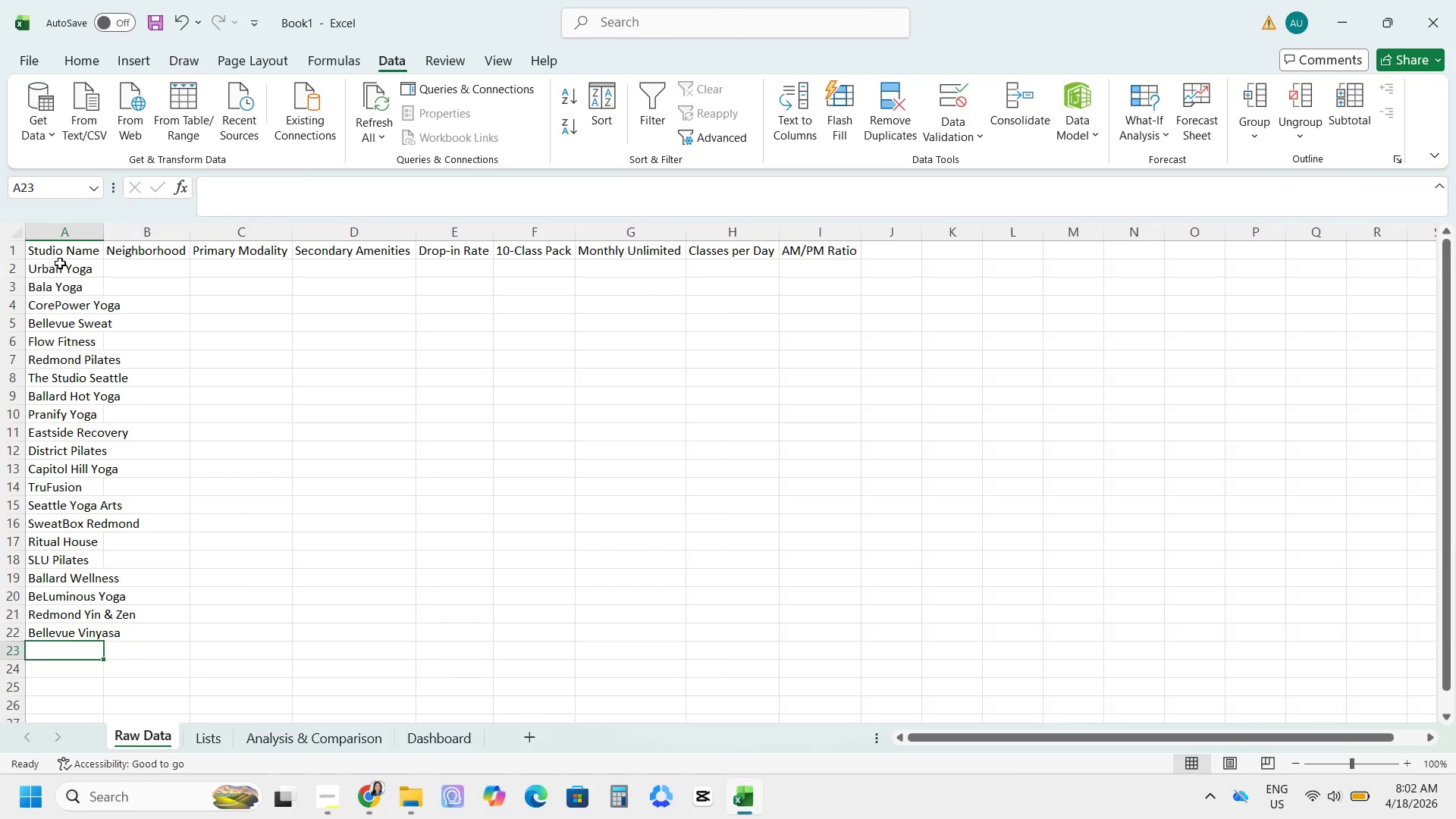 
 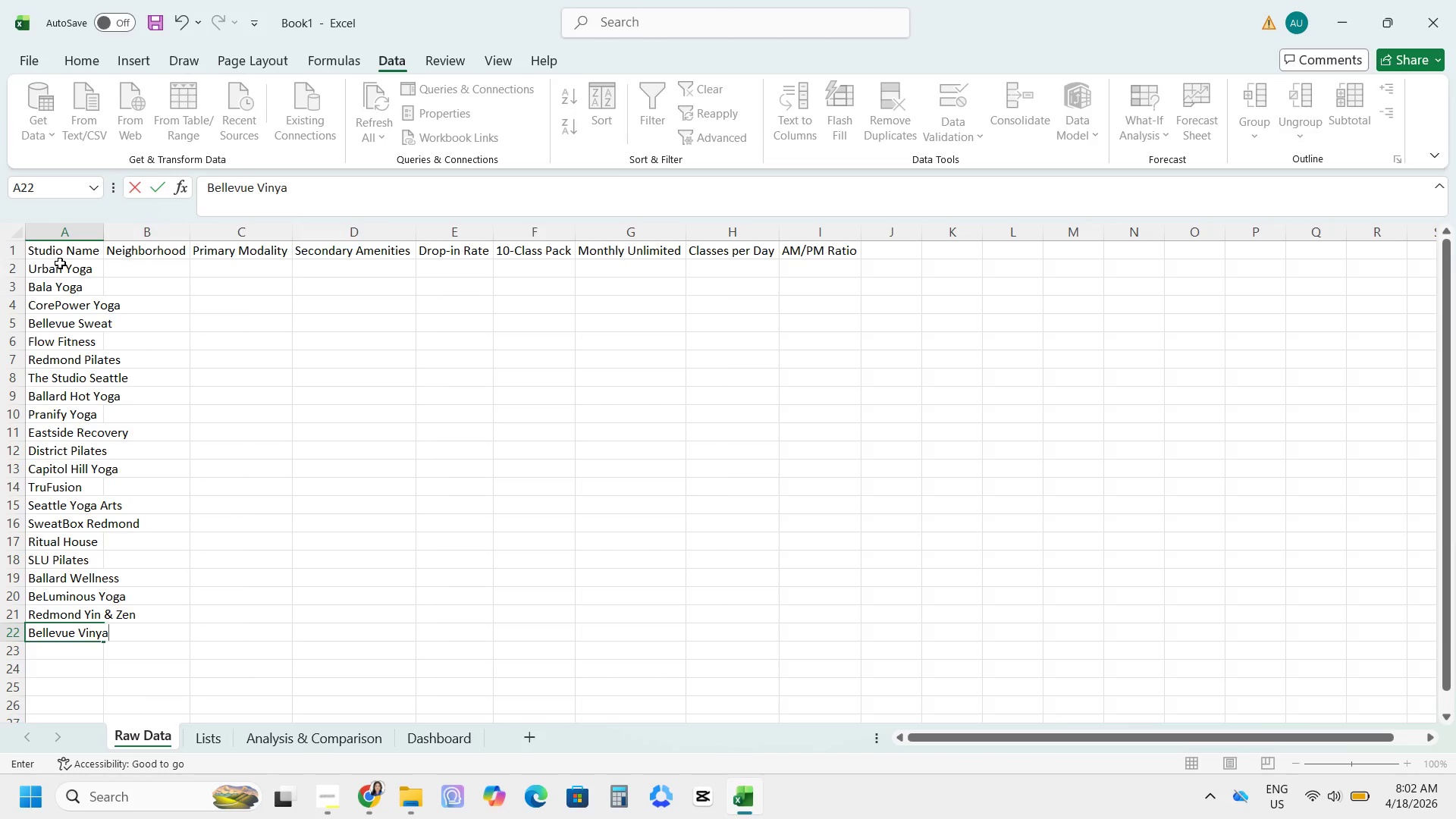 
key(Enter)
 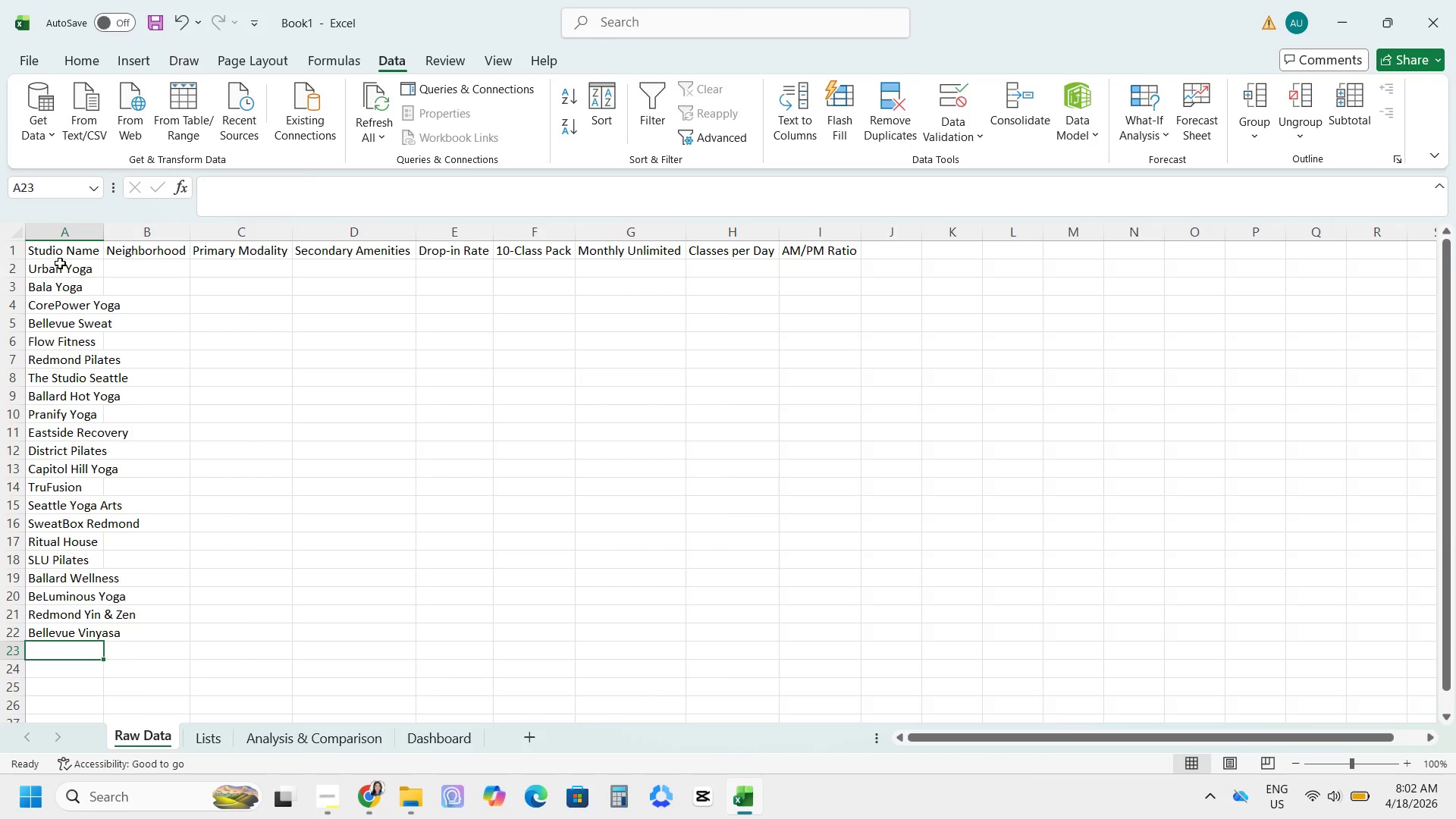 
type(The Sweat Spot)
 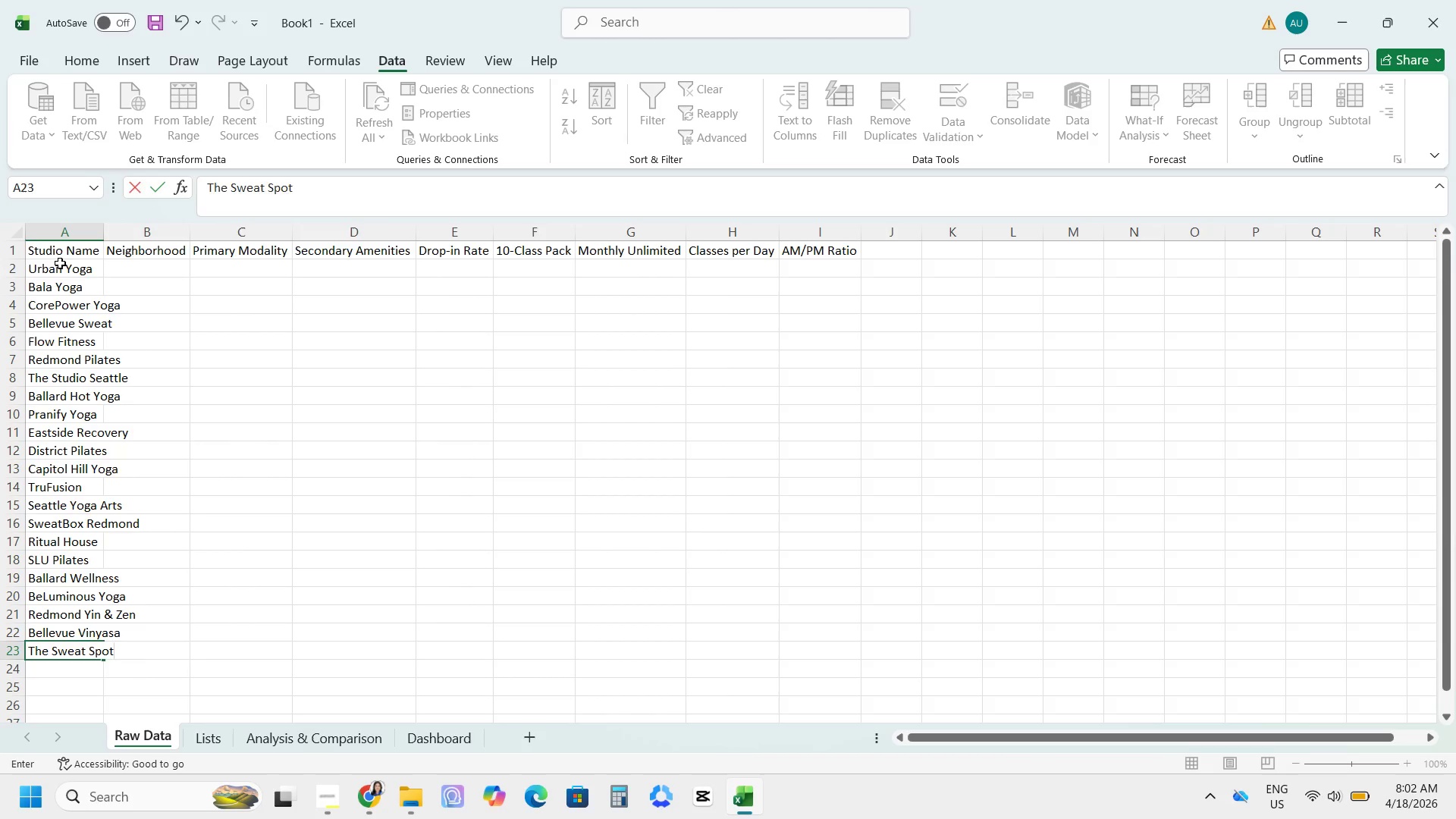 
key(Enter)
 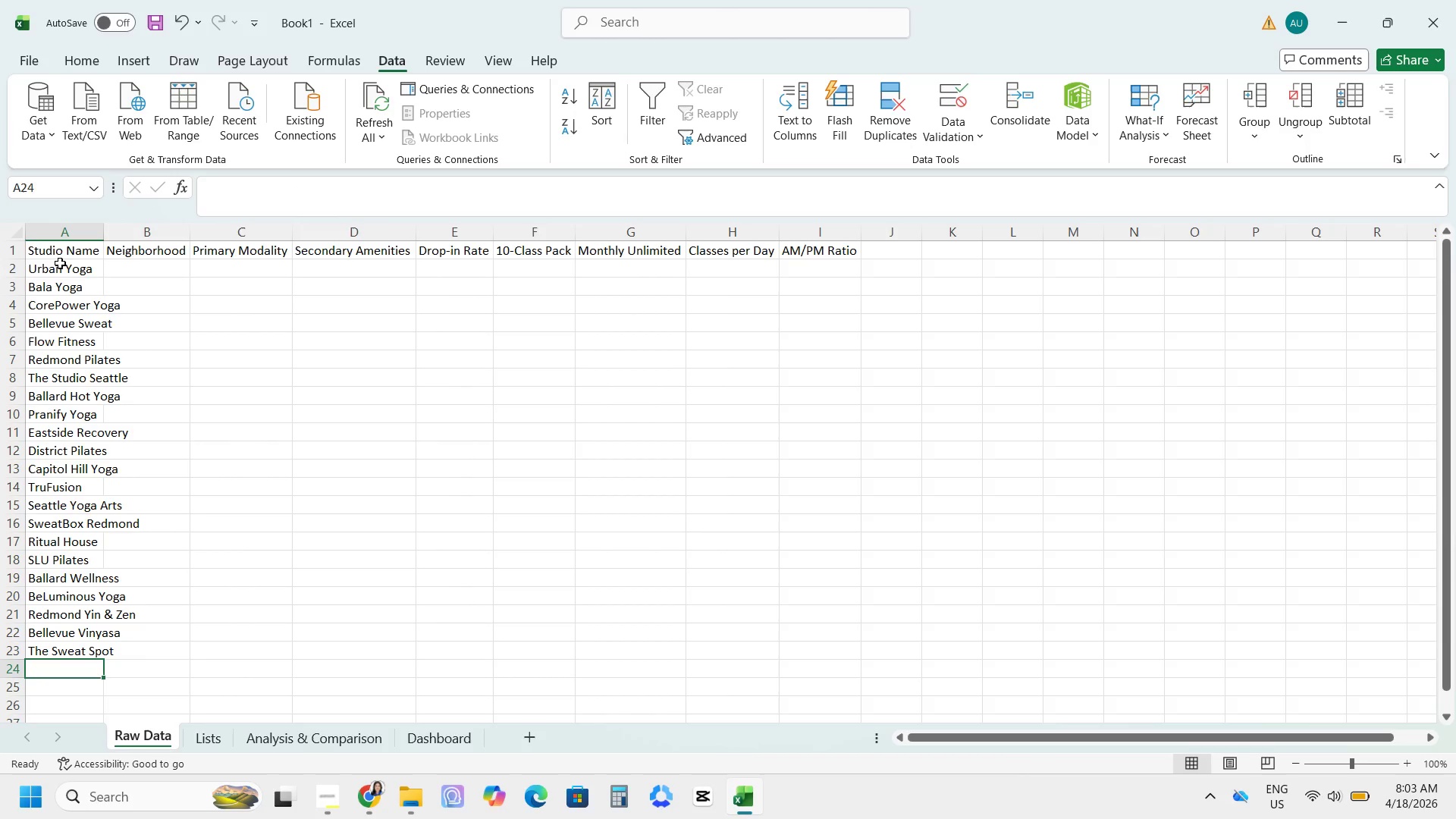 
type(o)
key(Backspace)
type(Coreology)
 